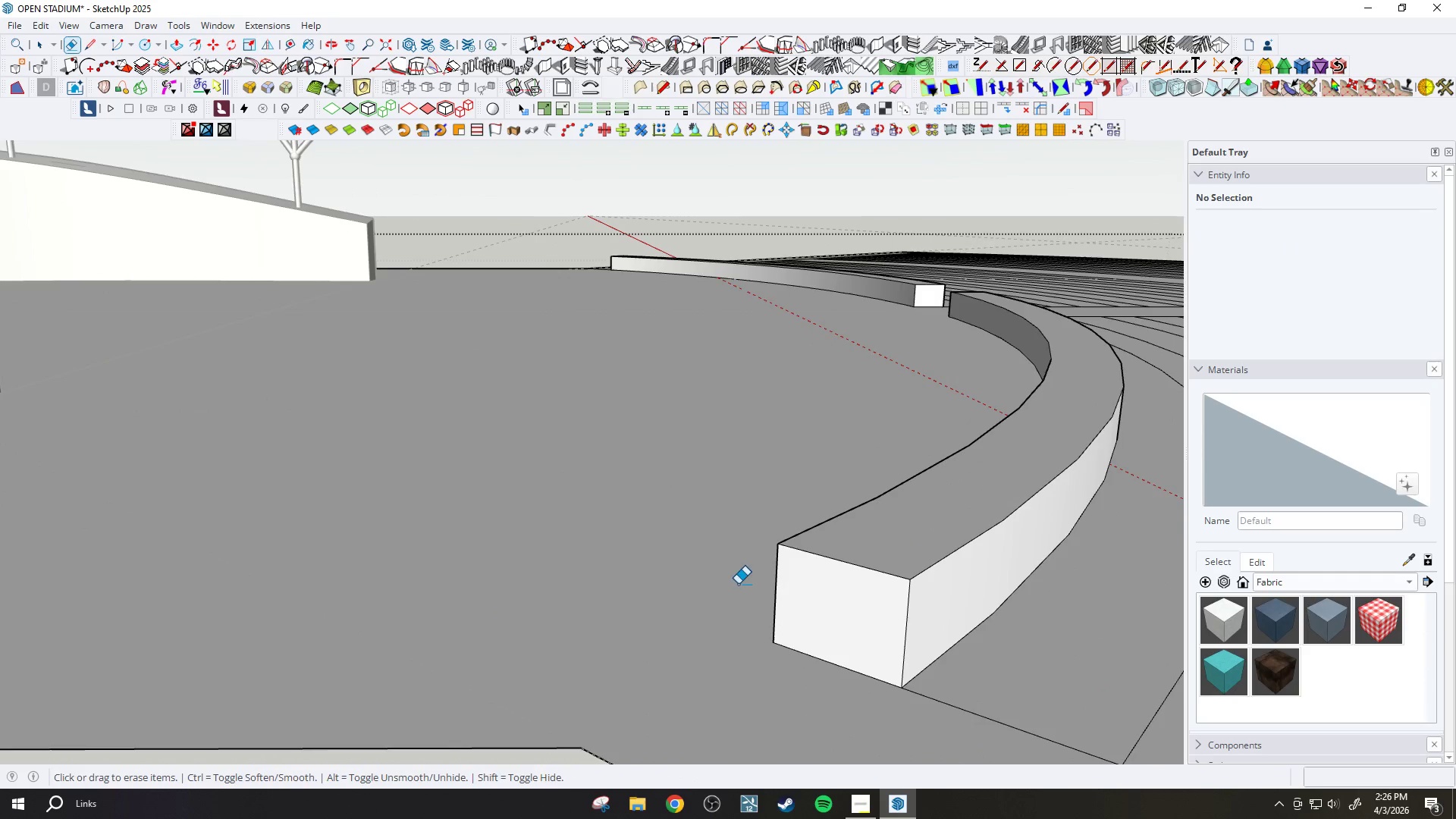 
scroll: coordinate [796, 541], scroll_direction: up, amount: 14.0
 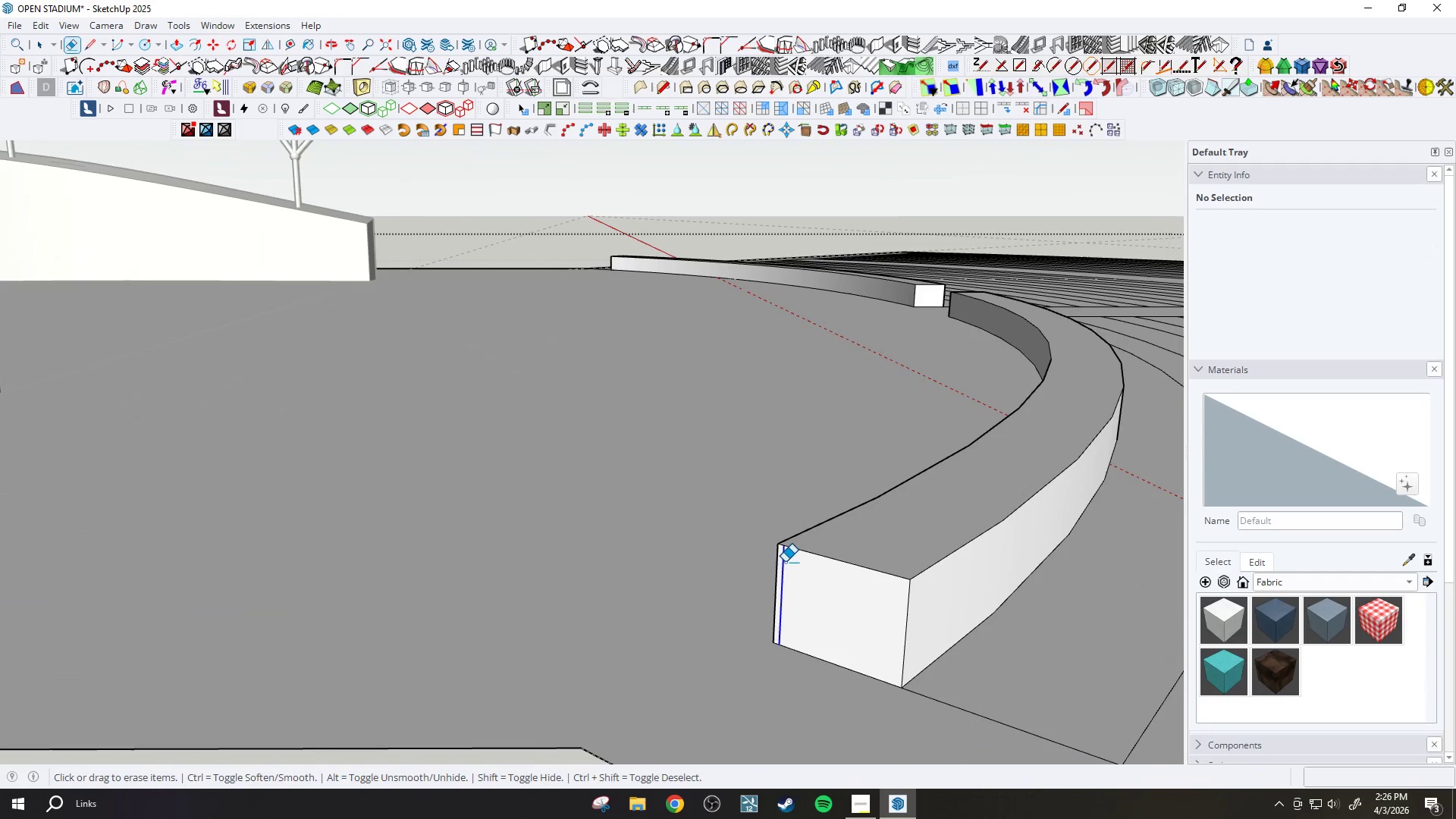 
scroll: coordinate [844, 586], scroll_direction: down, amount: 8.0
 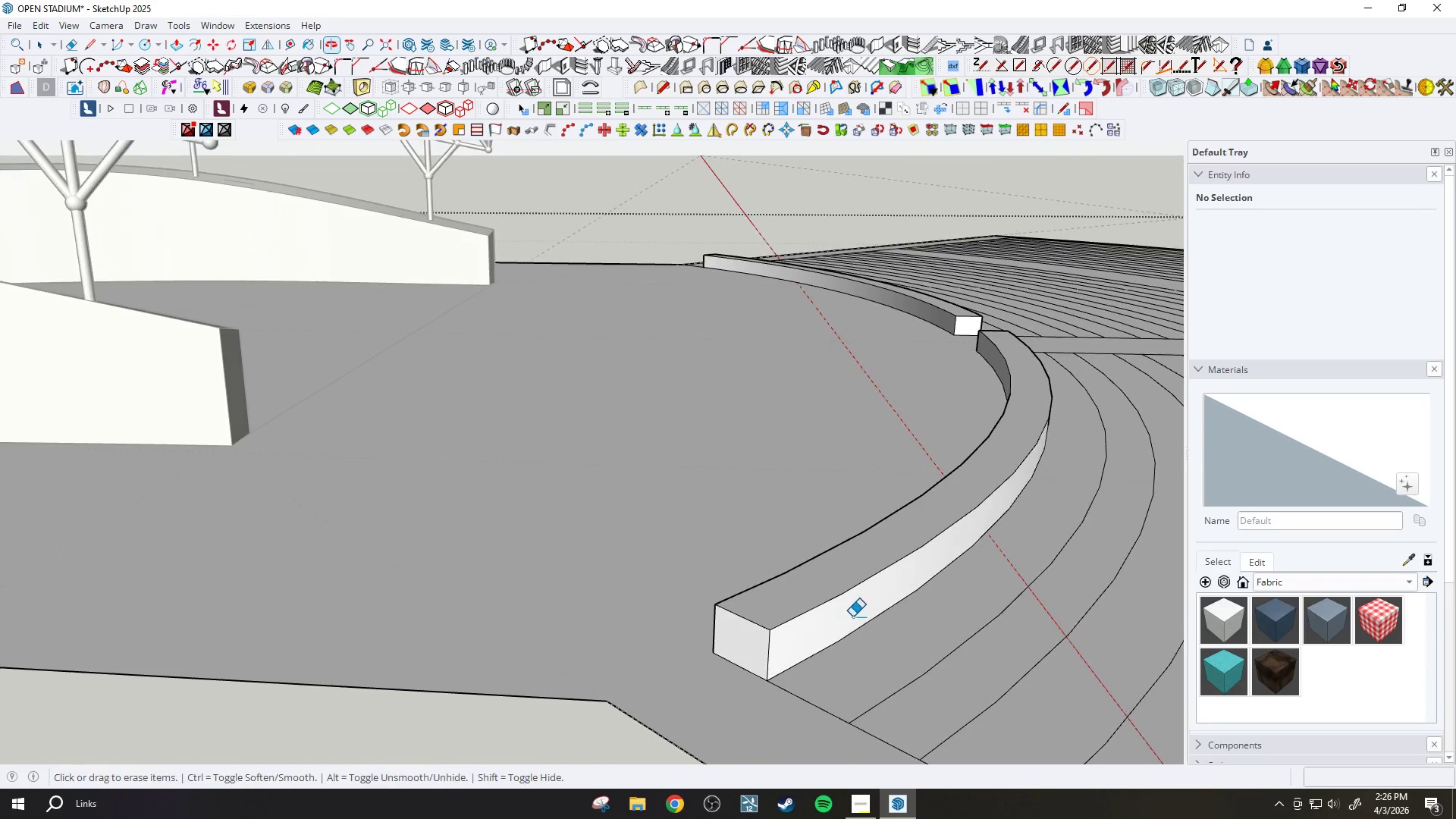 
key(P)
 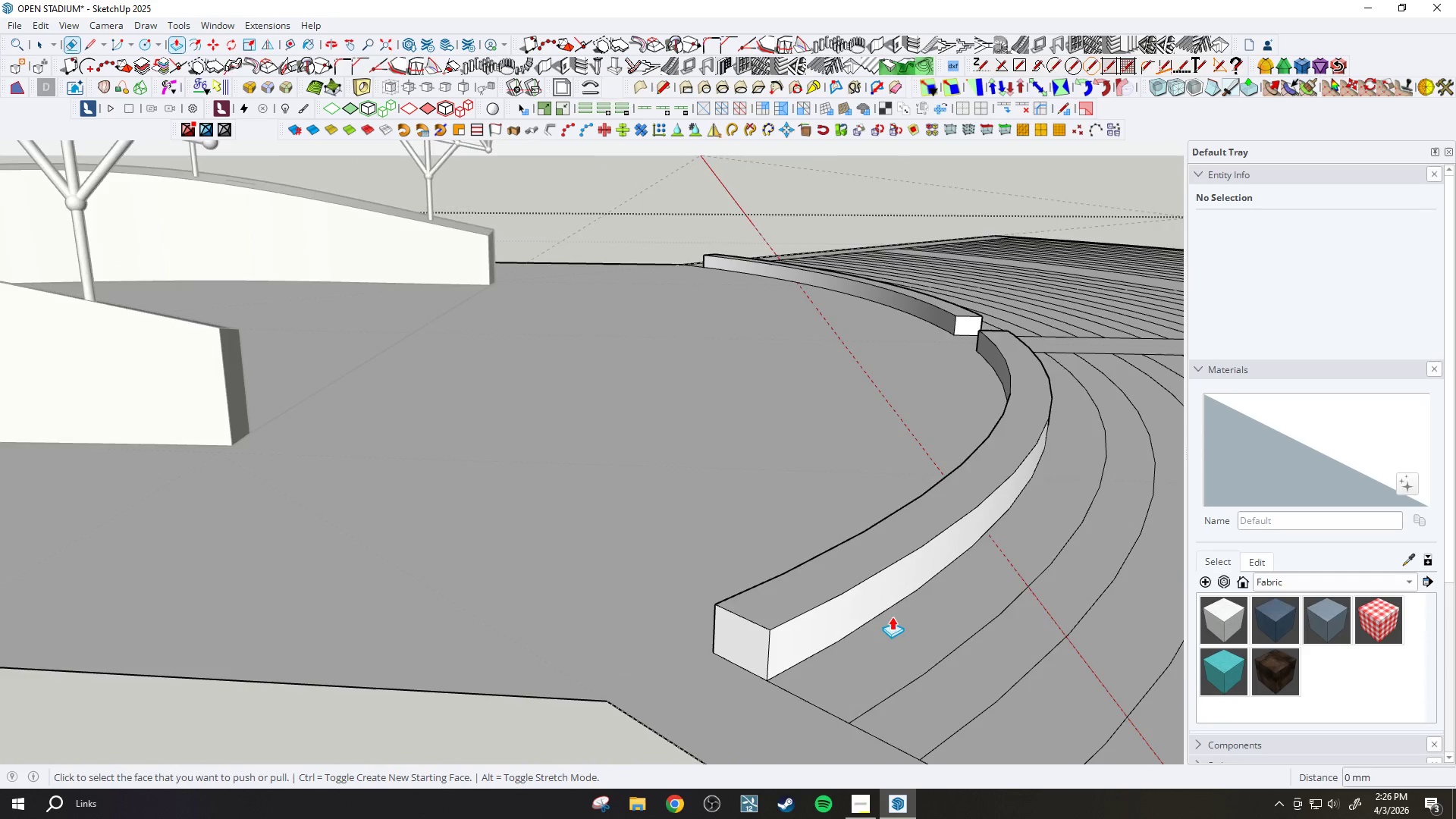 
scroll: coordinate [905, 616], scroll_direction: up, amount: 4.0
 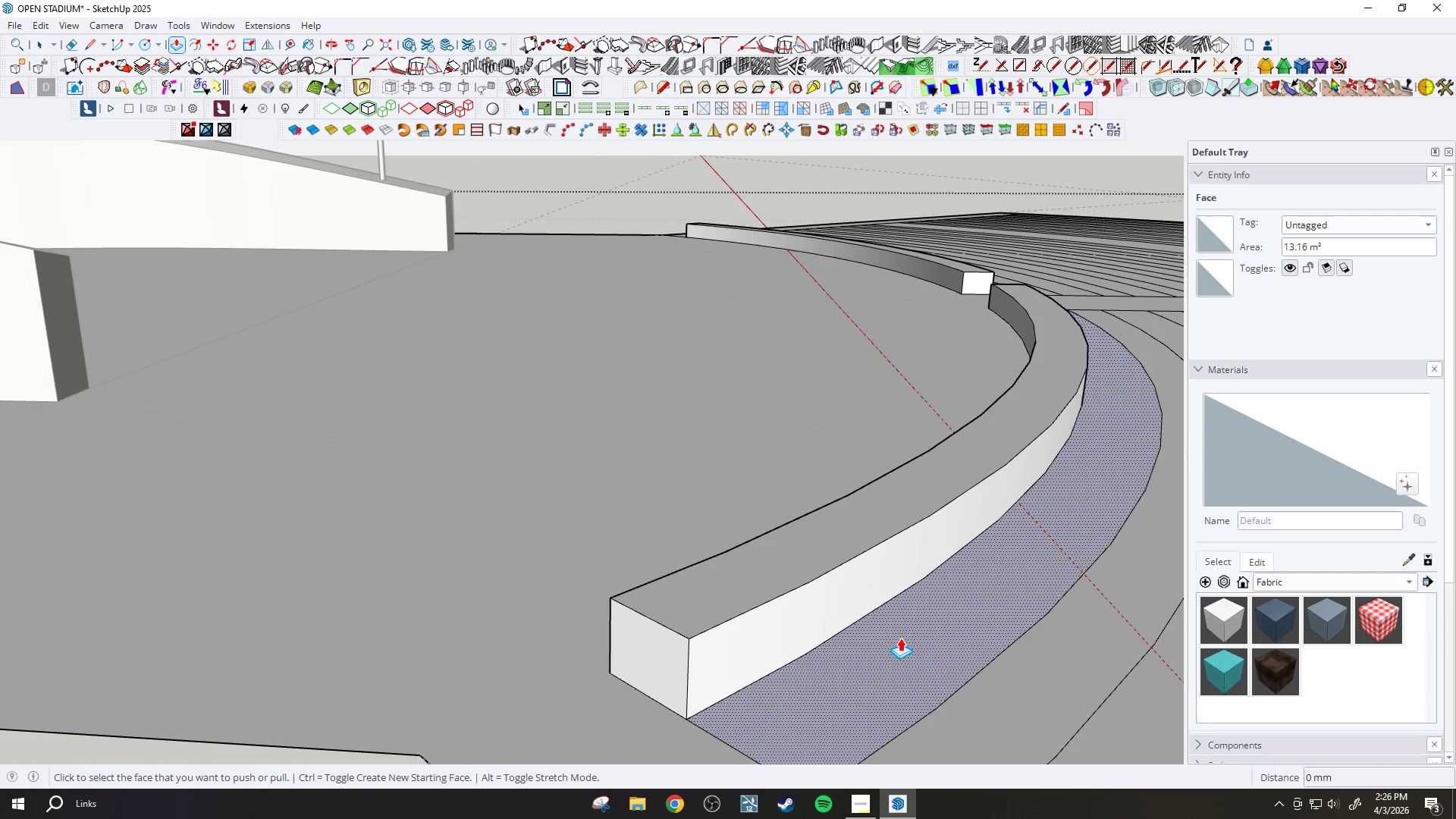 
left_click([891, 640])
 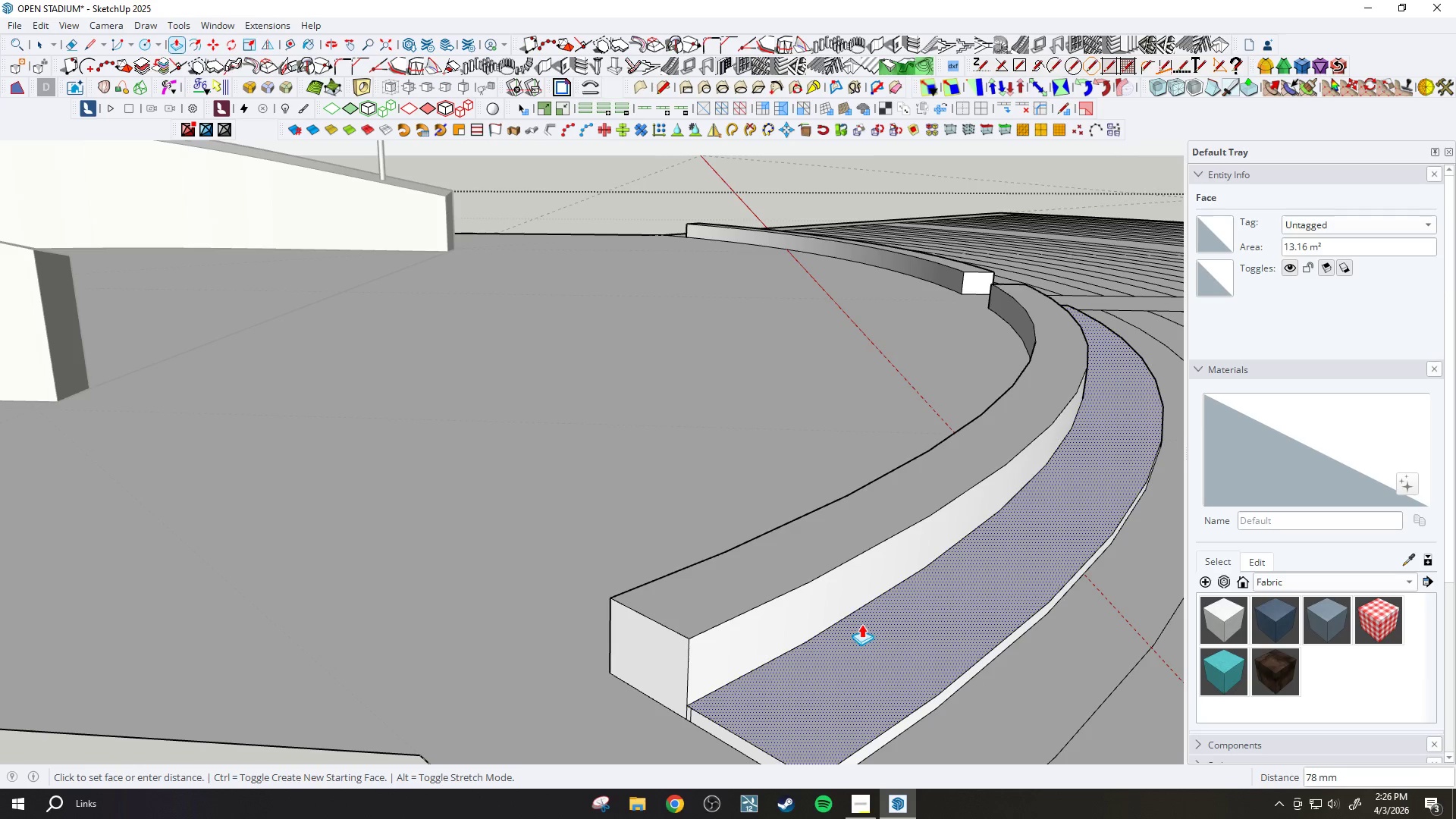 
type(350)
 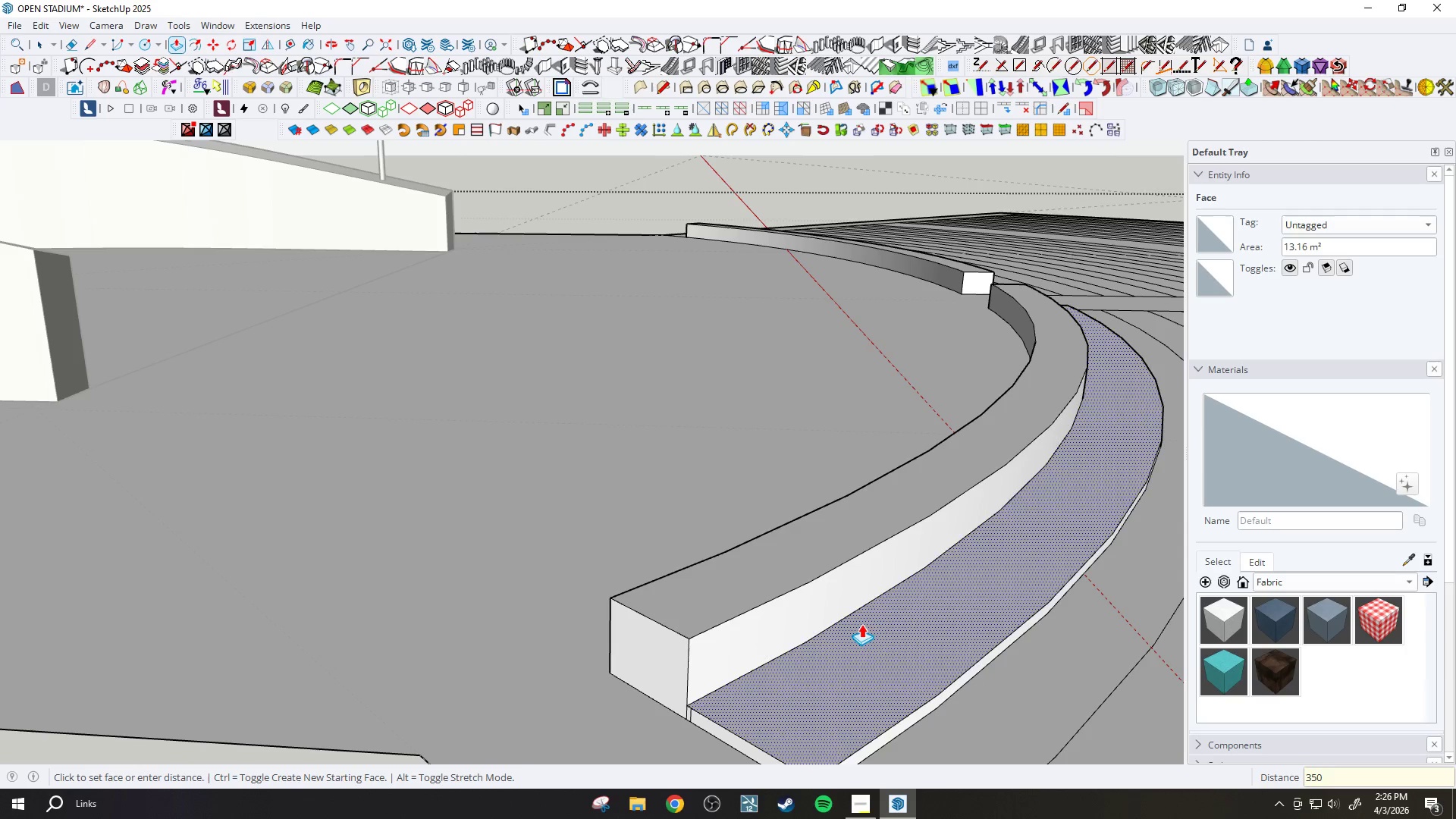 
key(Enter)
 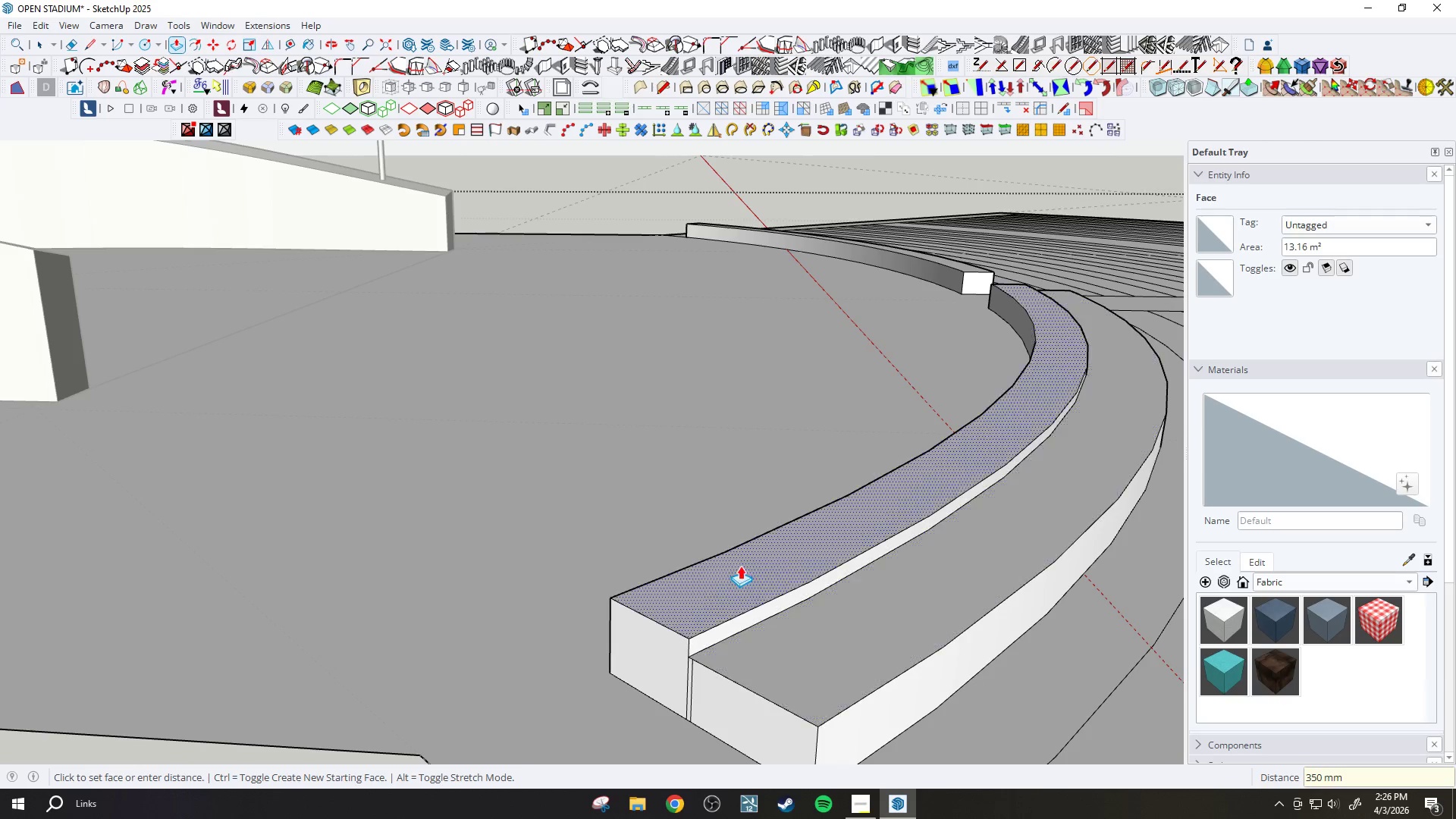 
key(E)
 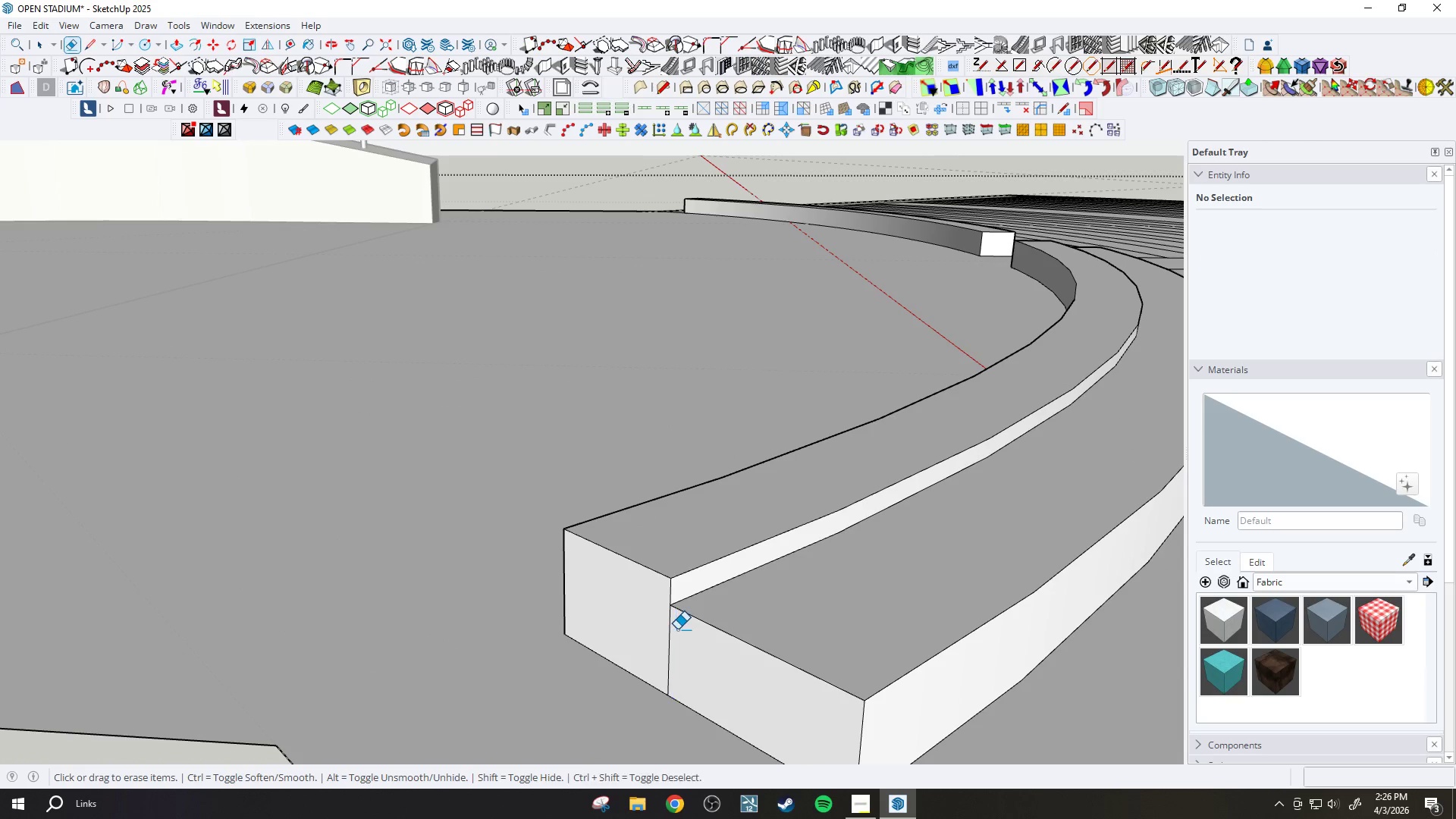 
scroll: coordinate [695, 618], scroll_direction: up, amount: 5.0
 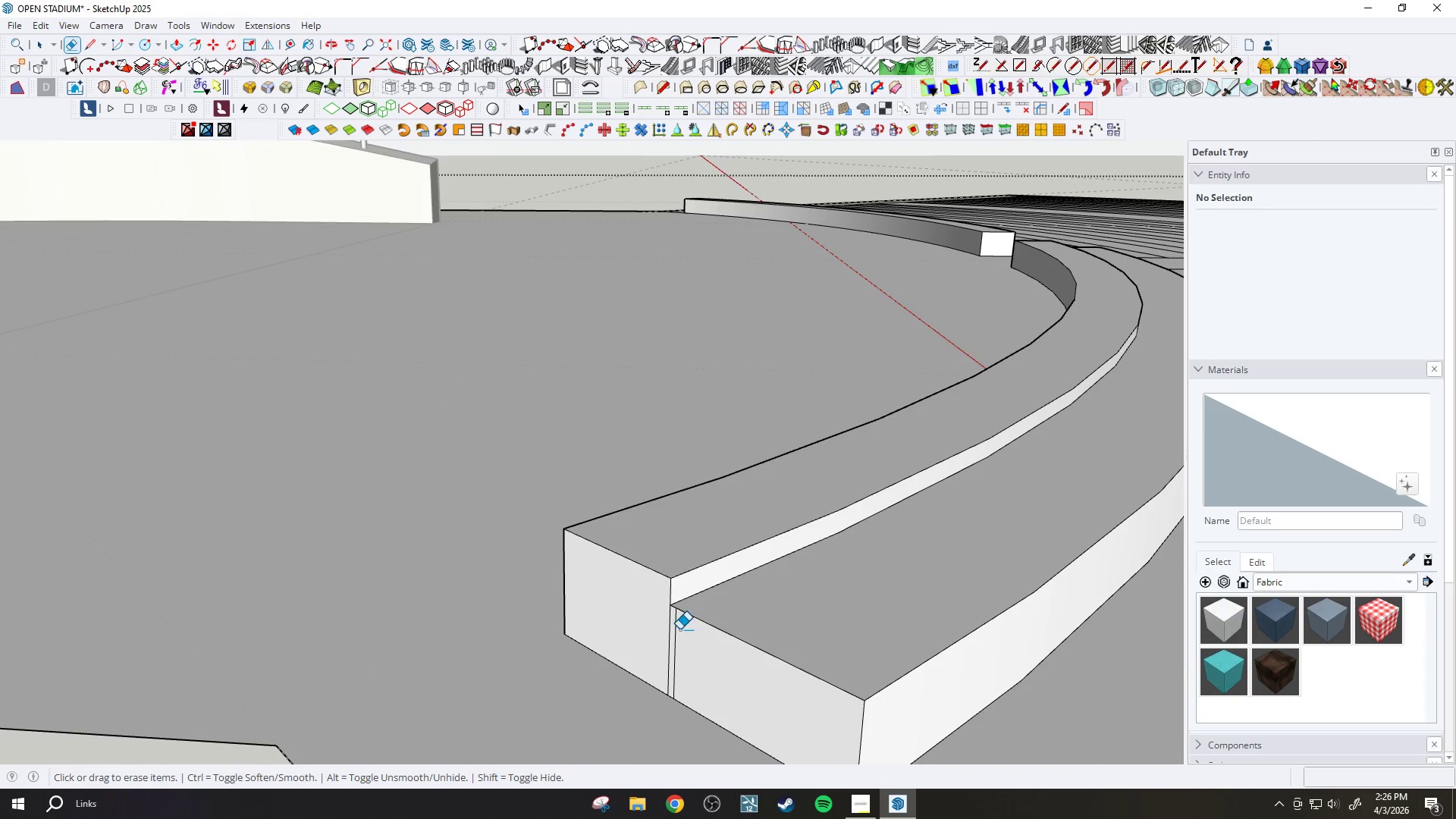 
scroll: coordinate [466, 519], scroll_direction: down, amount: 14.0
 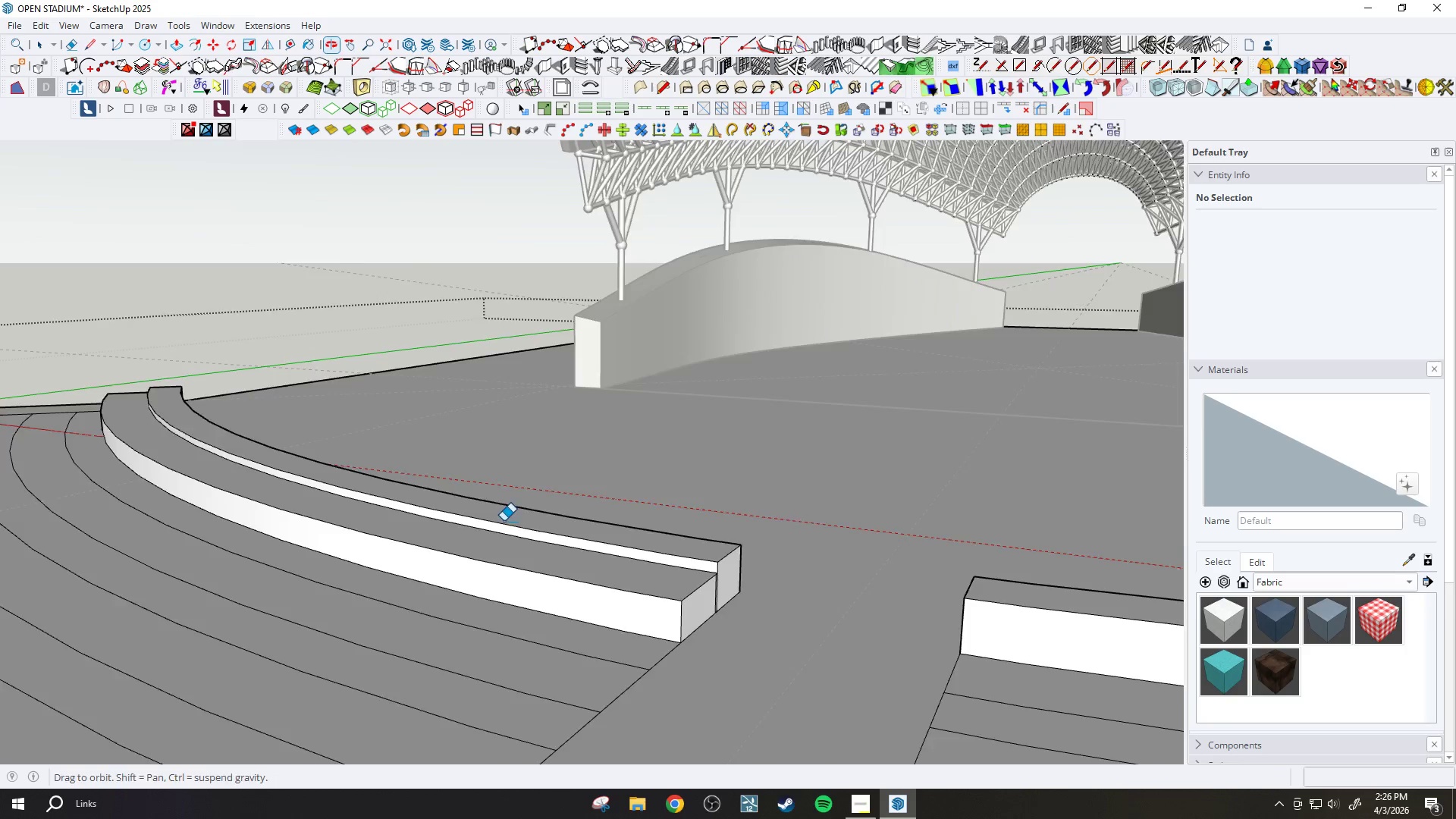 
left_click_drag(start_coordinate=[604, 558], to_coordinate=[610, 557])
 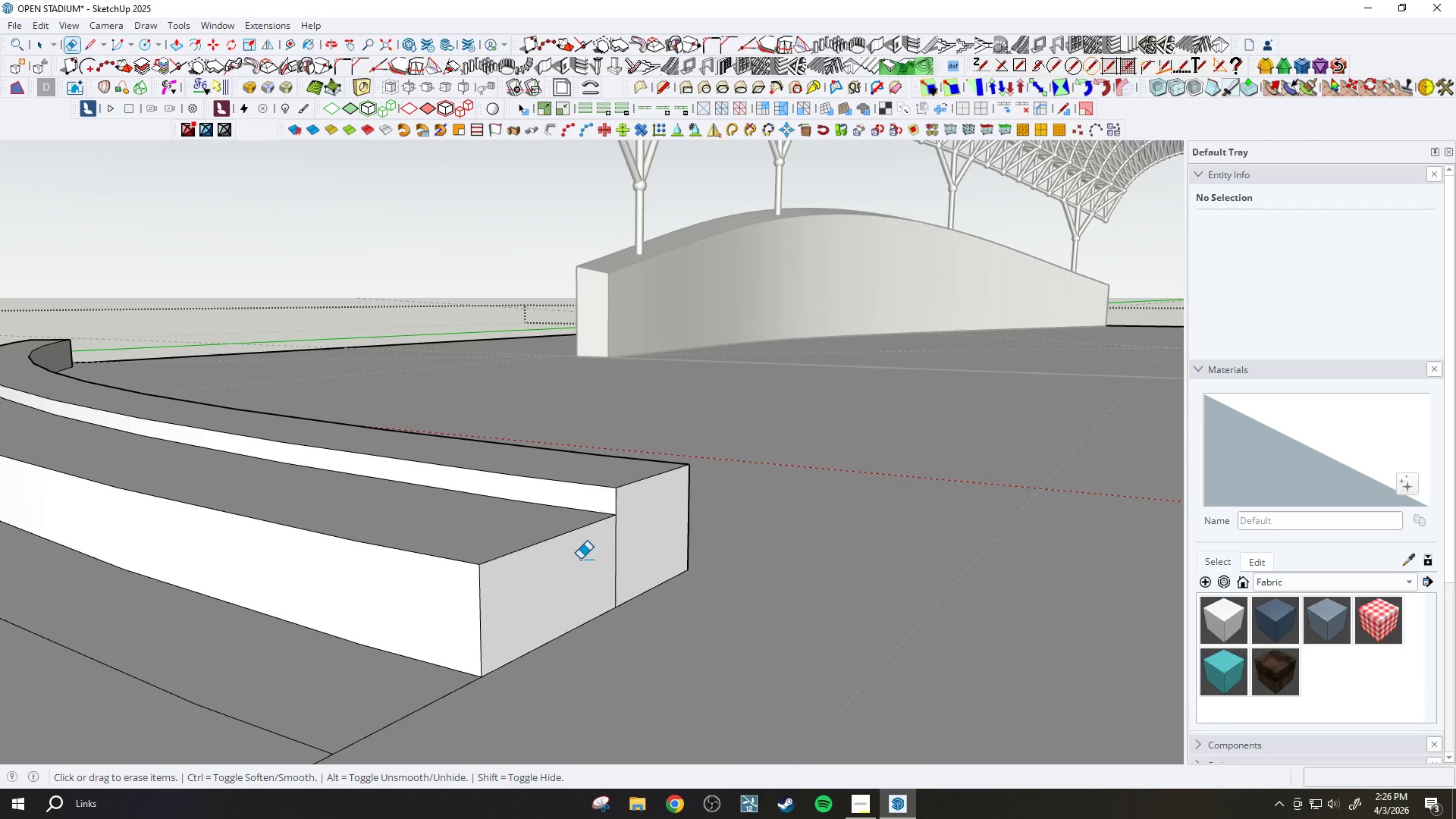 
scroll: coordinate [592, 561], scroll_direction: up, amount: 9.0
 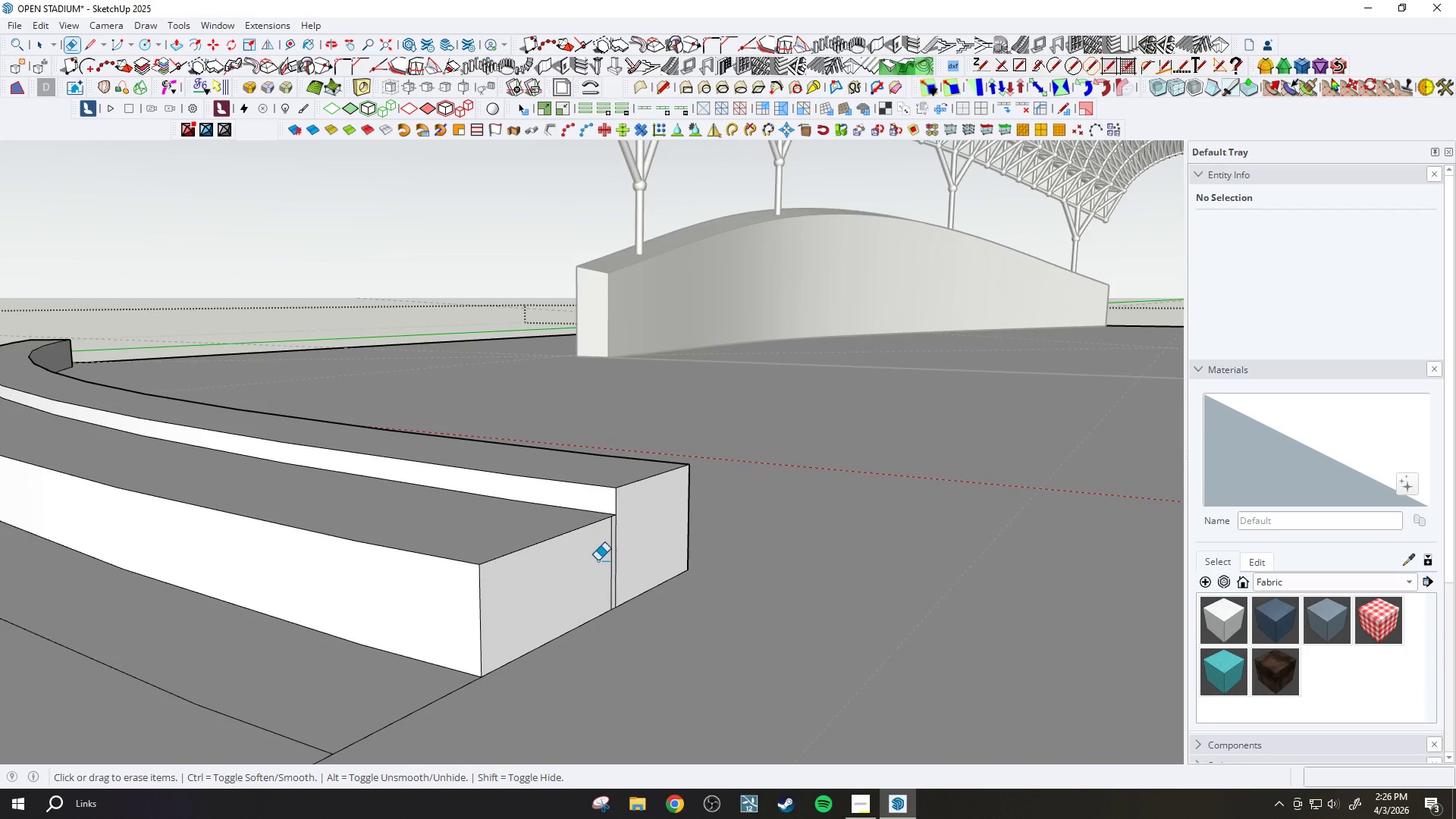 
key(P)
 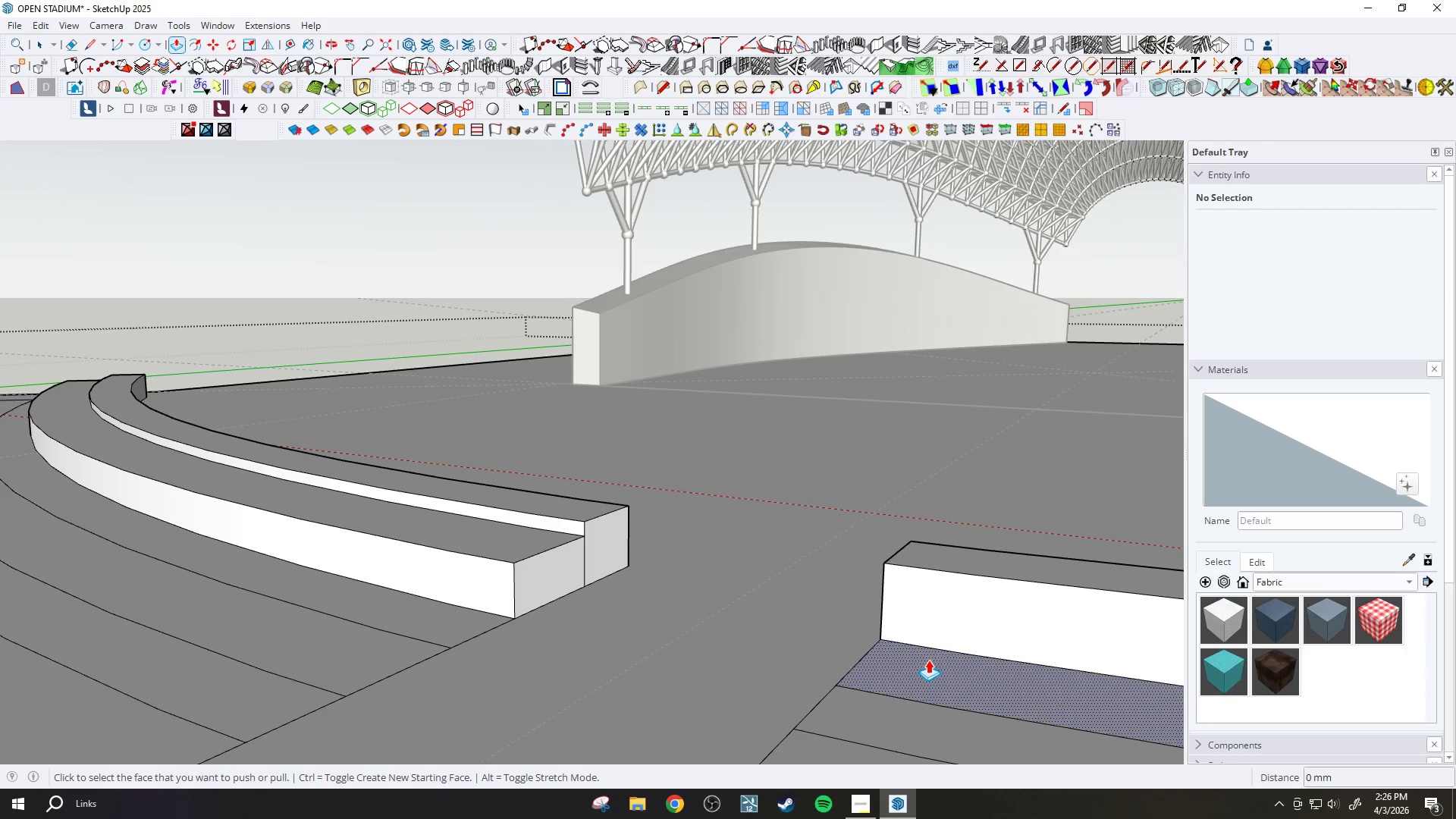 
scroll: coordinate [545, 561], scroll_direction: down, amount: 13.0
 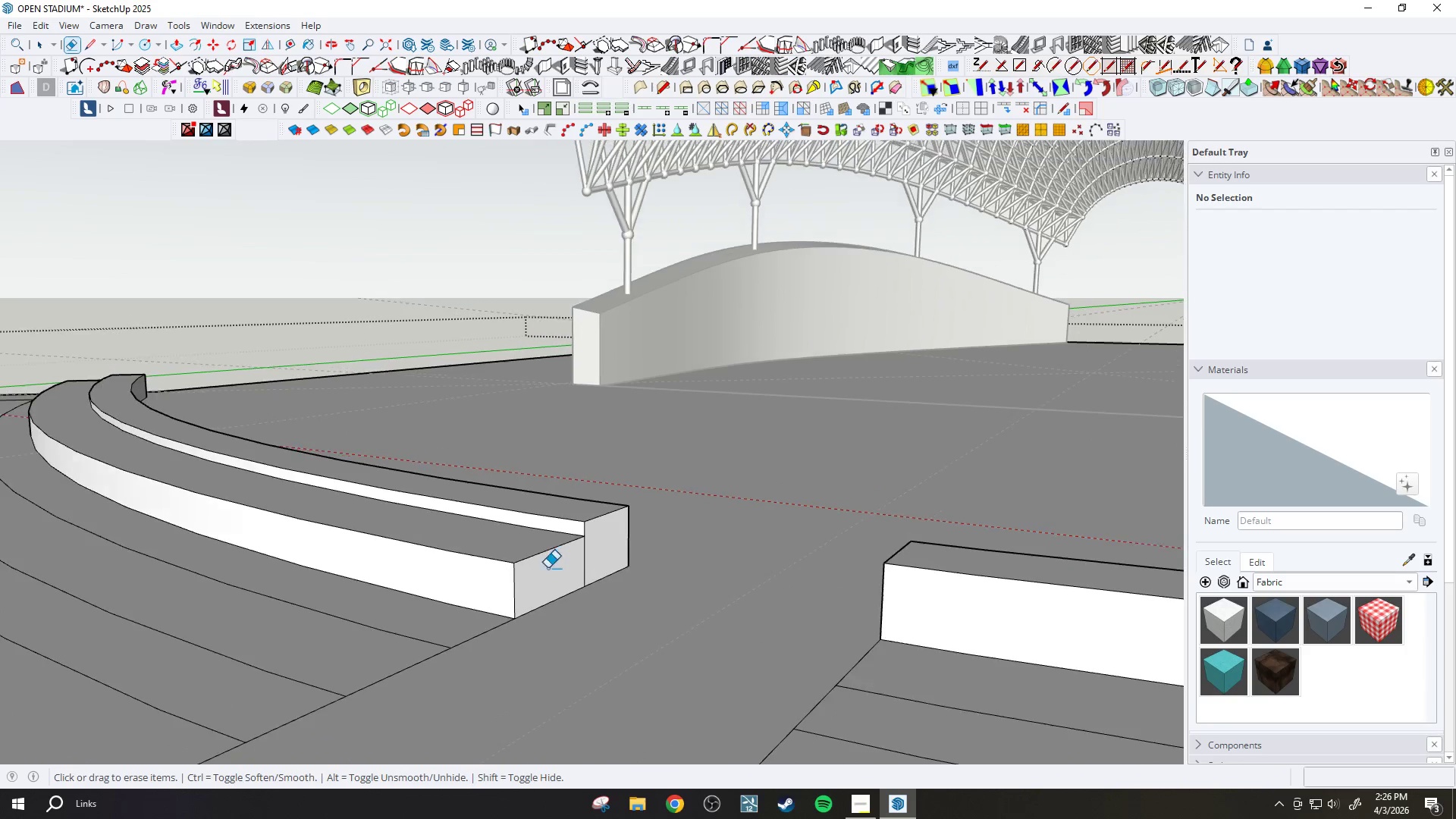 
double_click([925, 661])
 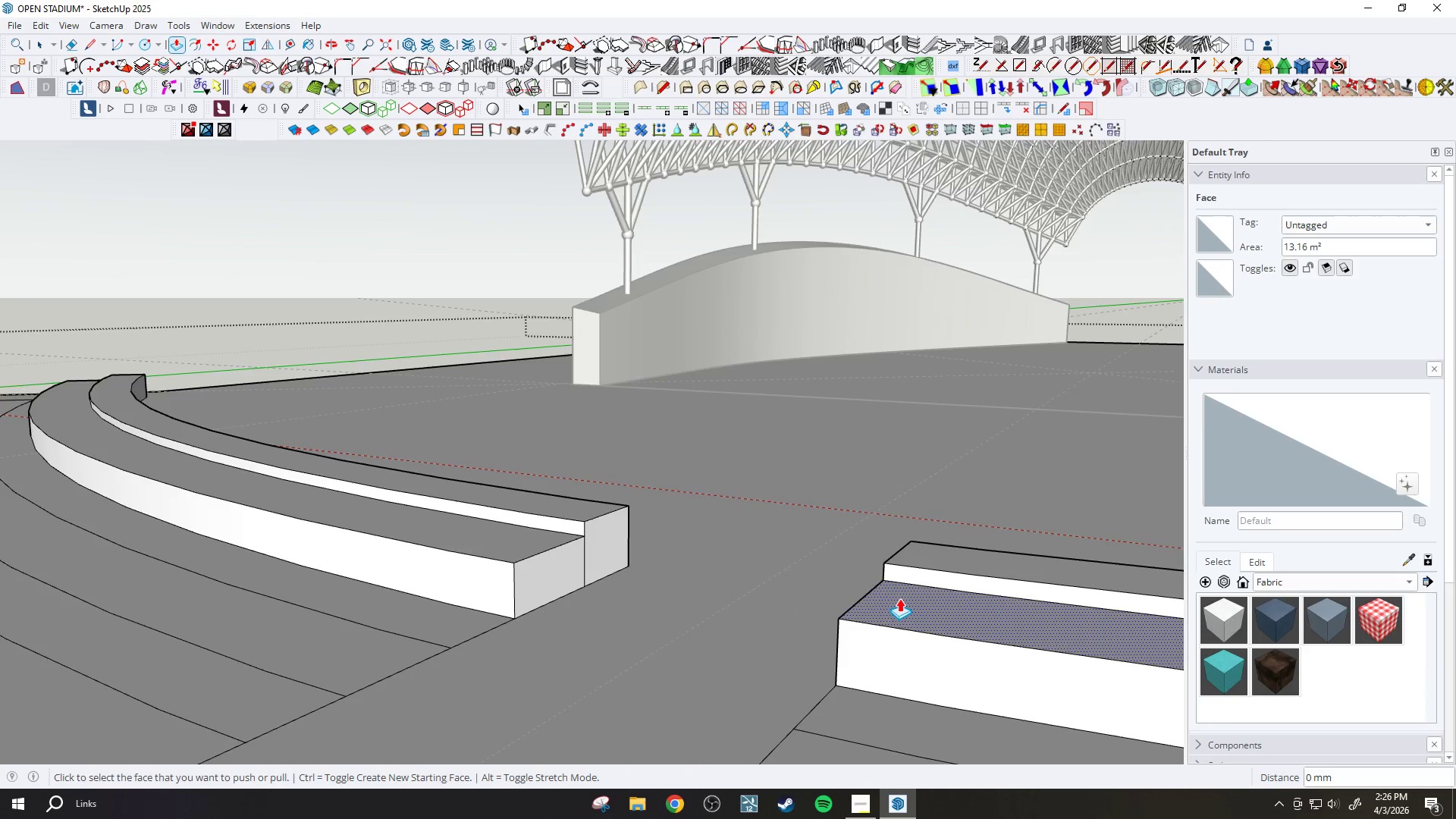 
scroll: coordinate [889, 590], scroll_direction: up, amount: 1.0
 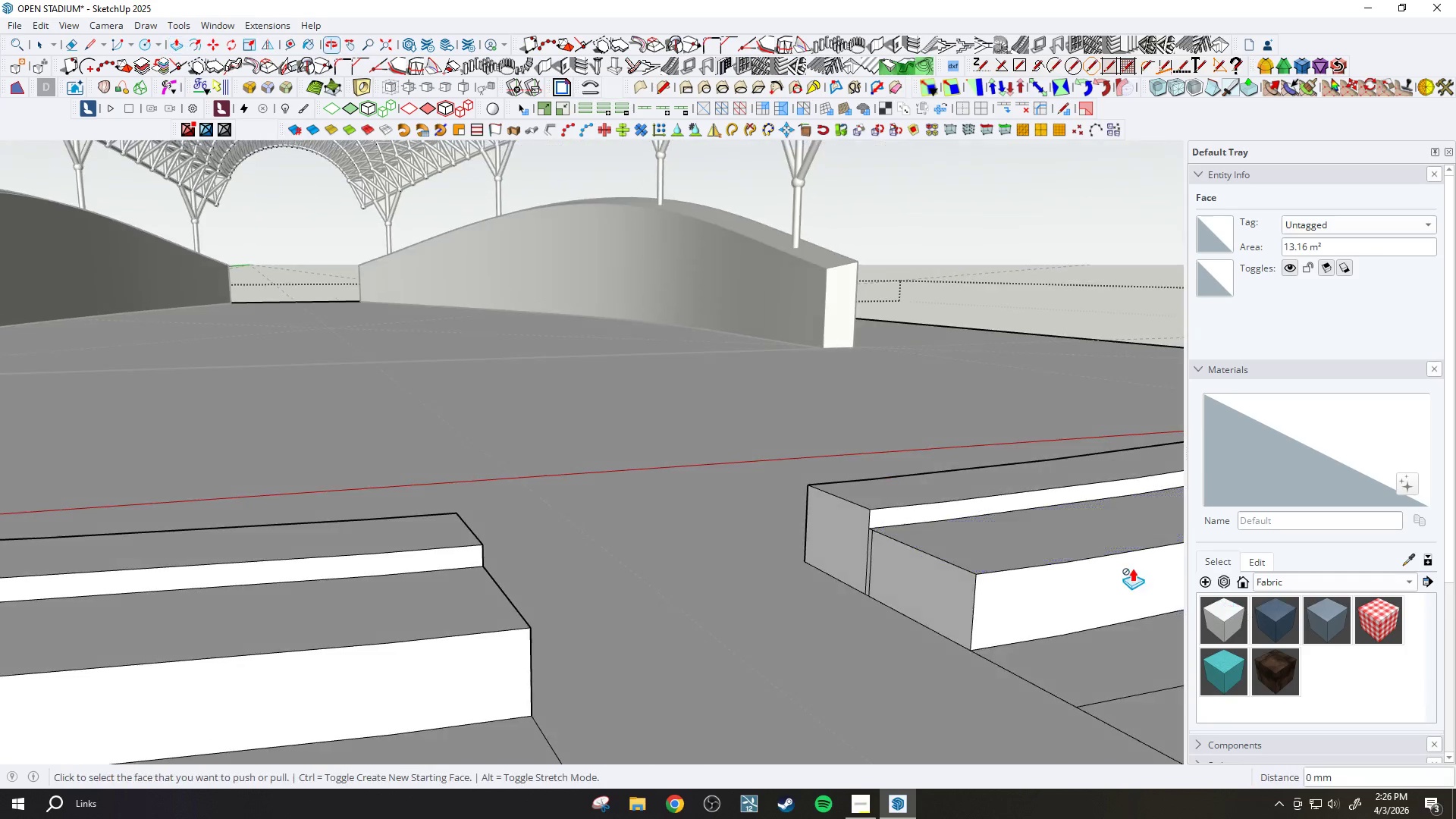 
key(E)
 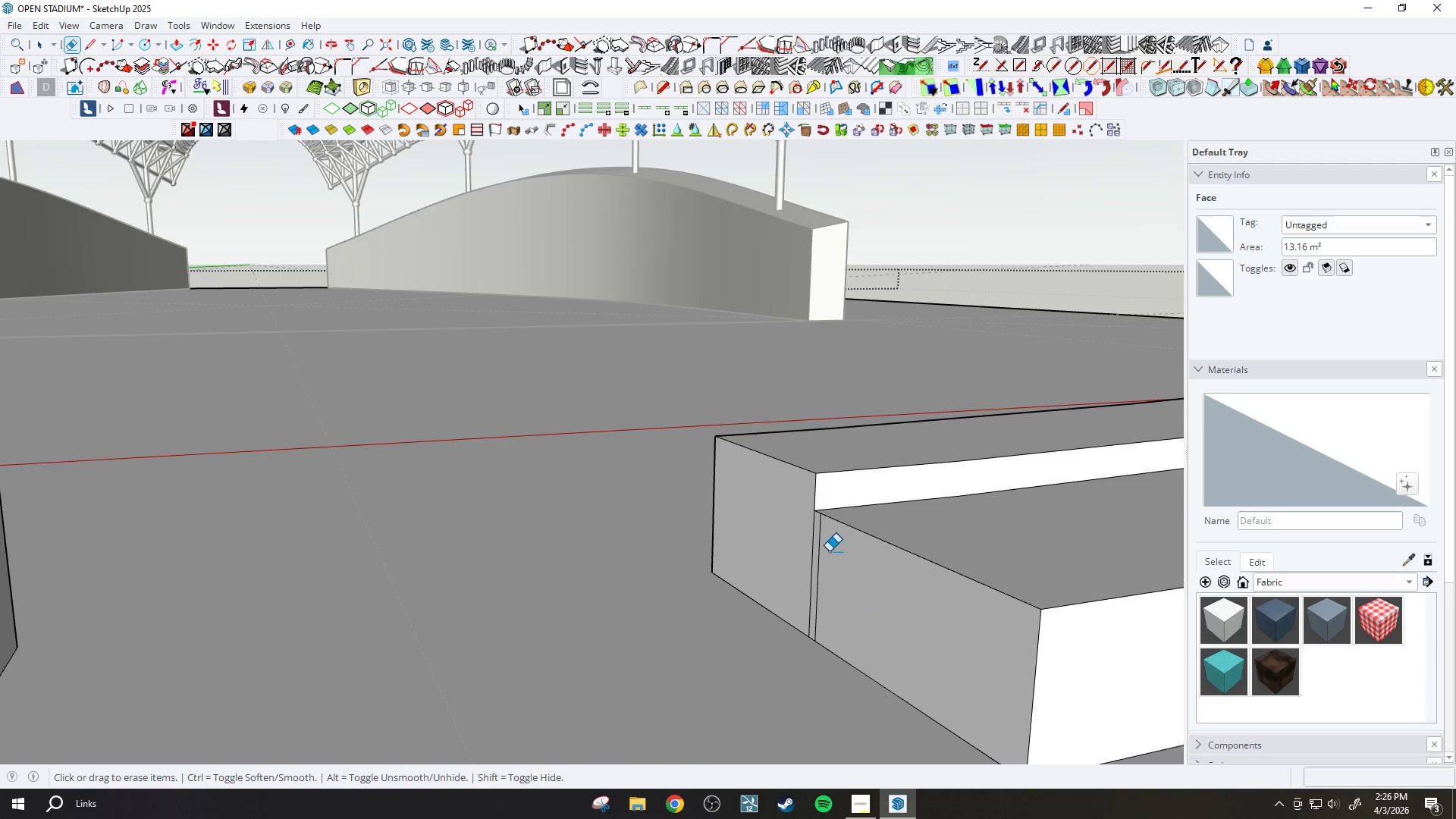 
left_click_drag(start_coordinate=[826, 551], to_coordinate=[822, 551])
 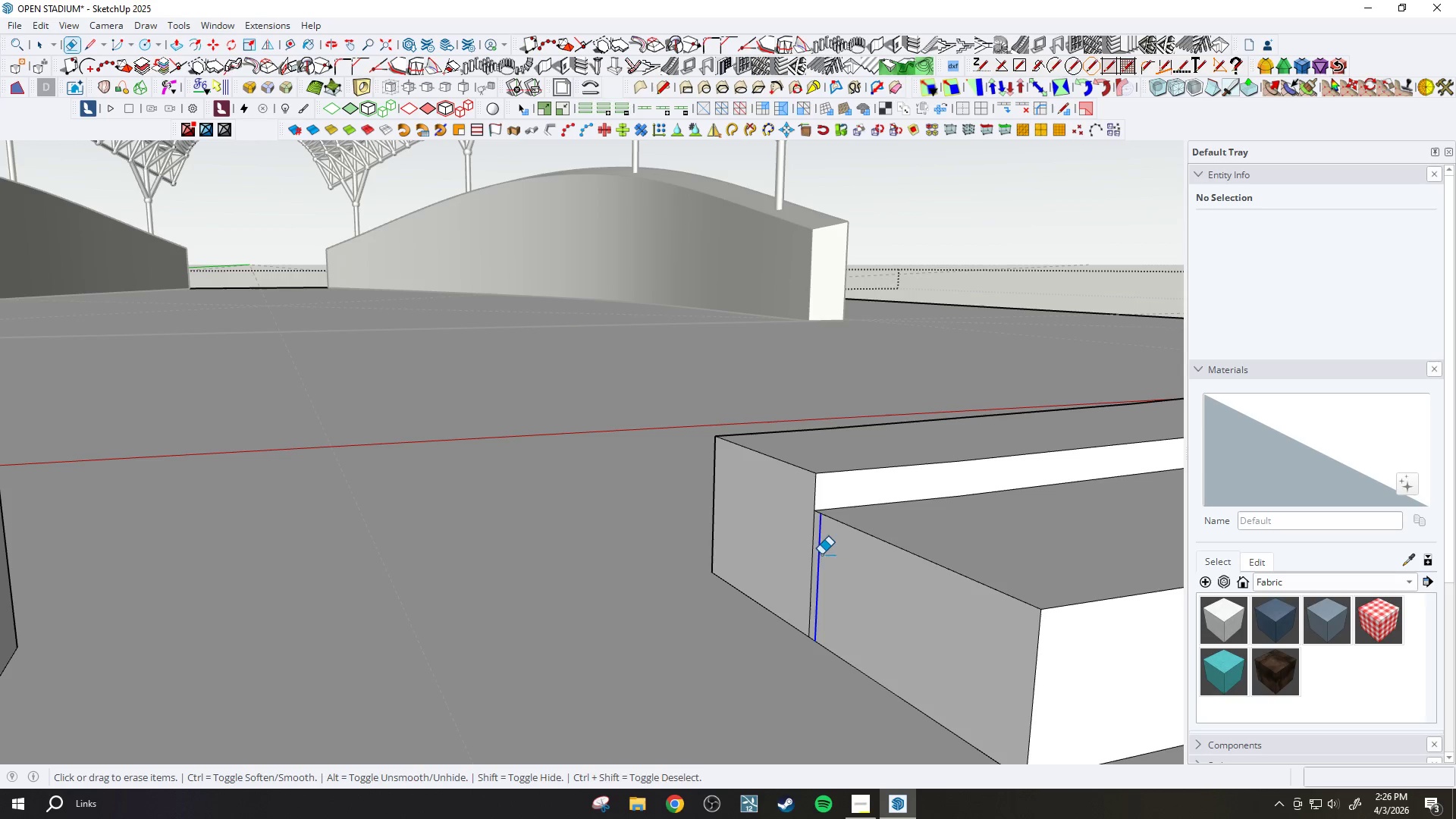 
scroll: coordinate [835, 557], scroll_direction: up, amount: 7.0
 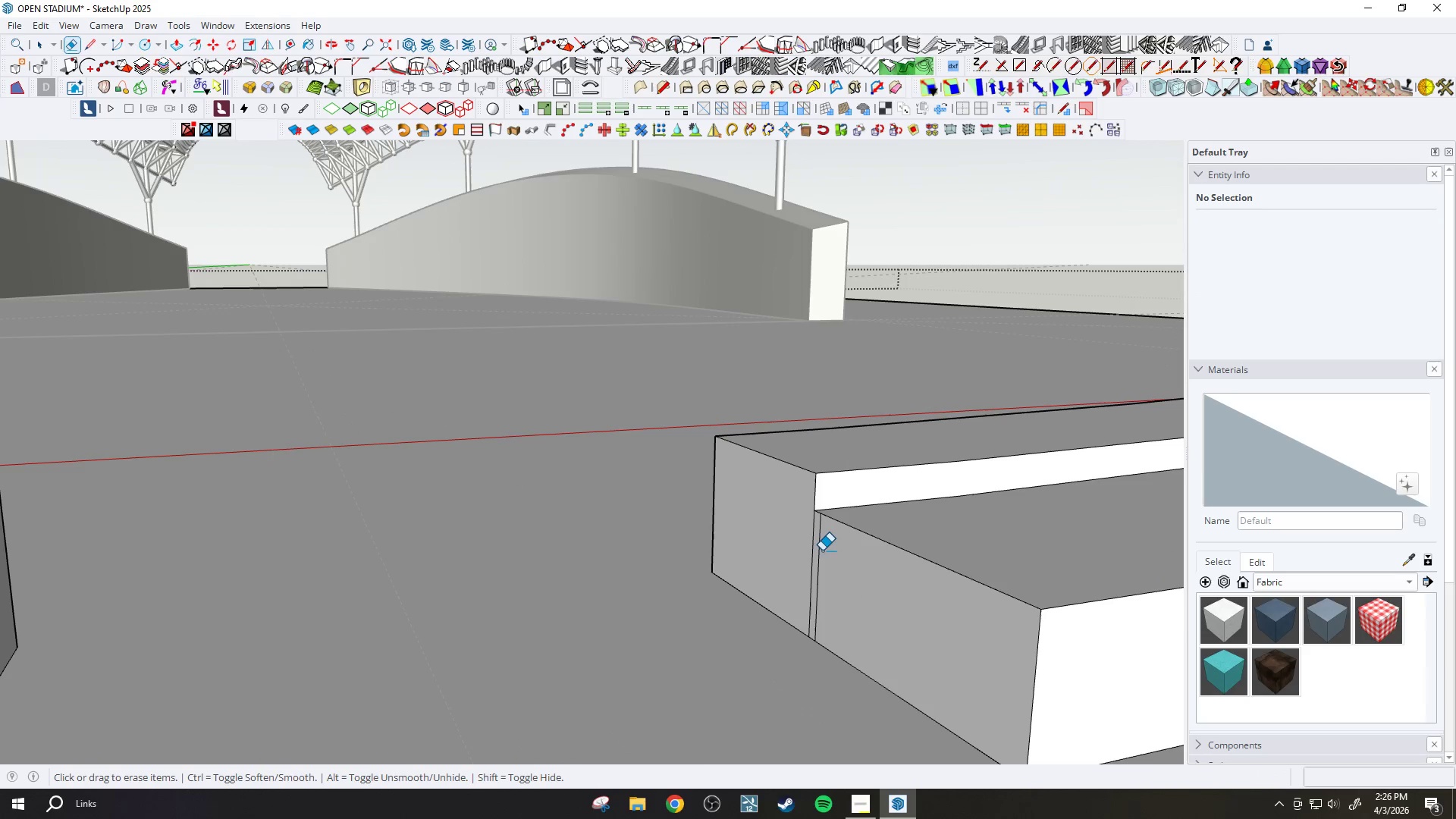 
scroll: coordinate [629, 576], scroll_direction: down, amount: 31.0
 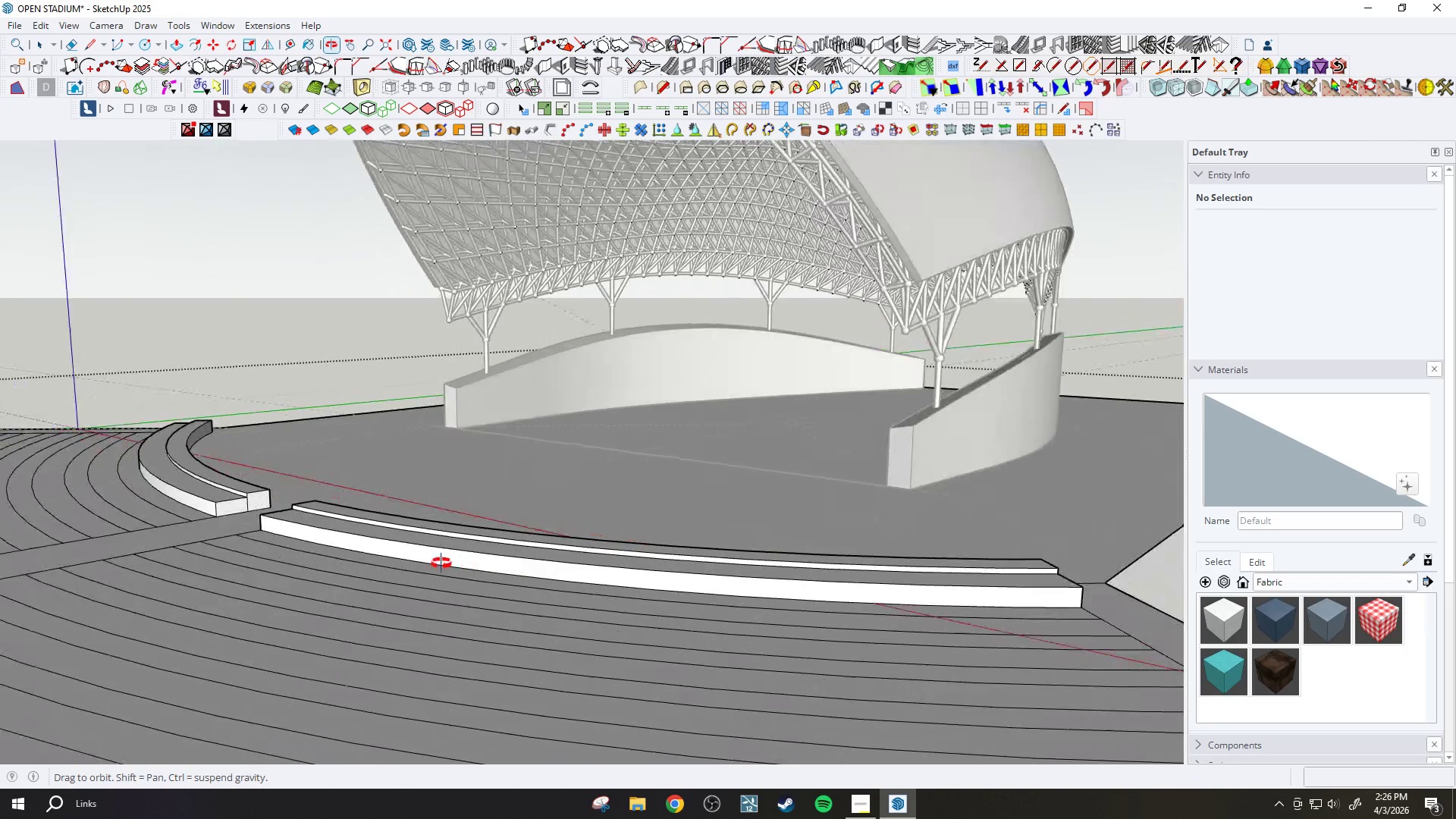 
scroll: coordinate [571, 610], scroll_direction: up, amount: 9.0
 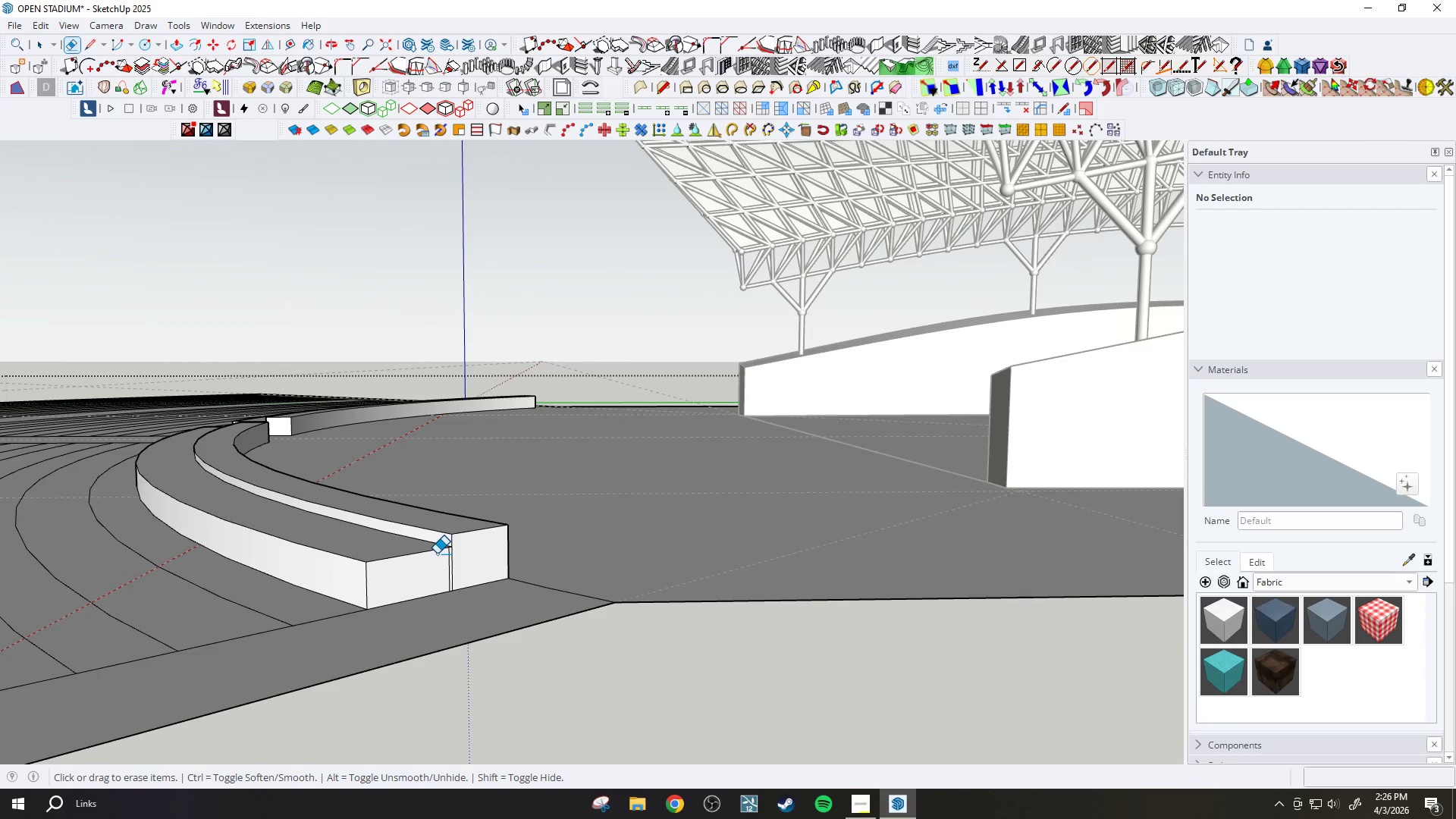 
left_click([458, 566])
 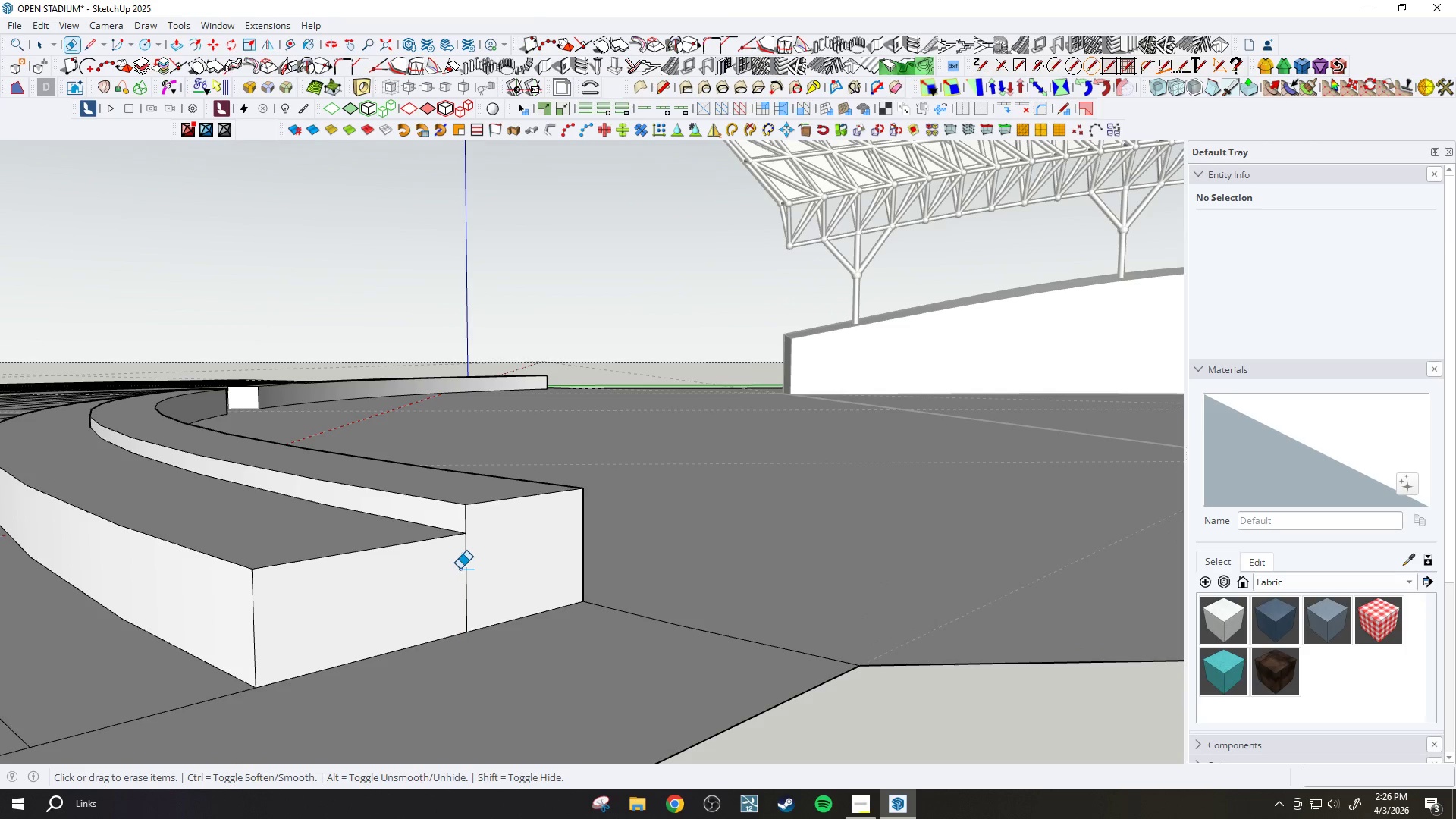 
scroll: coordinate [449, 564], scroll_direction: up, amount: 9.0
 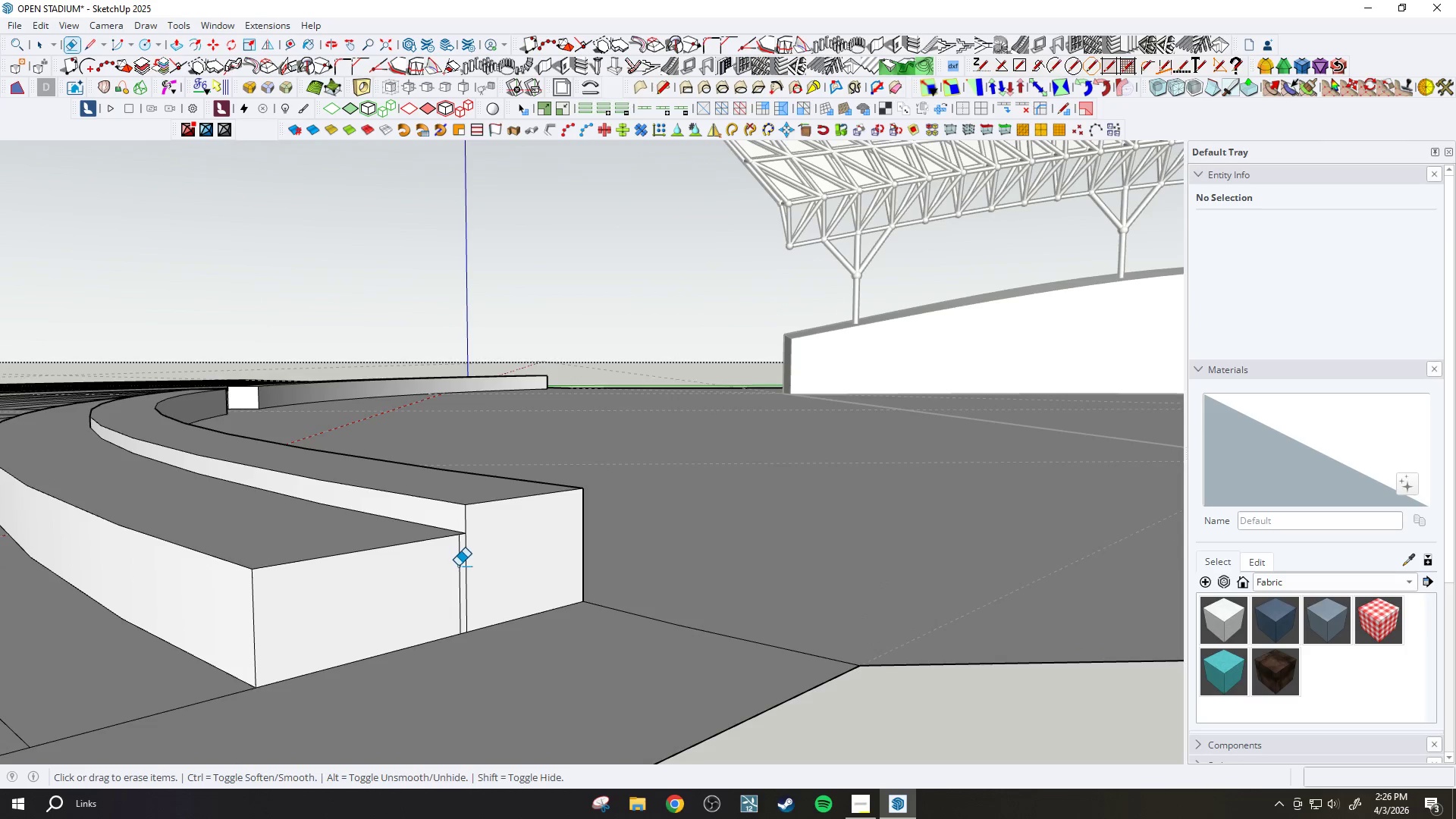 
scroll: coordinate [485, 613], scroll_direction: down, amount: 19.0
 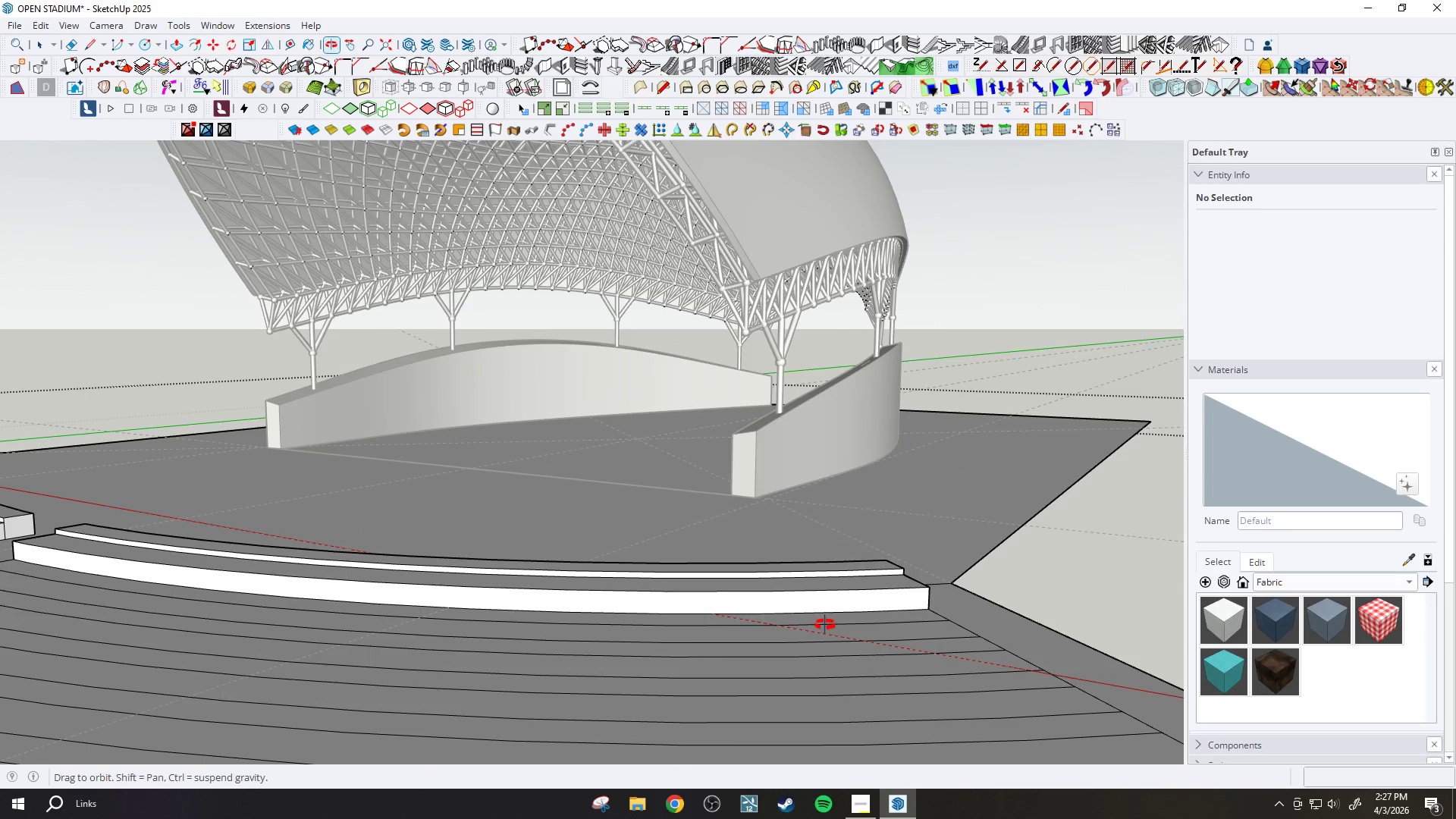 
wait(42.21)
 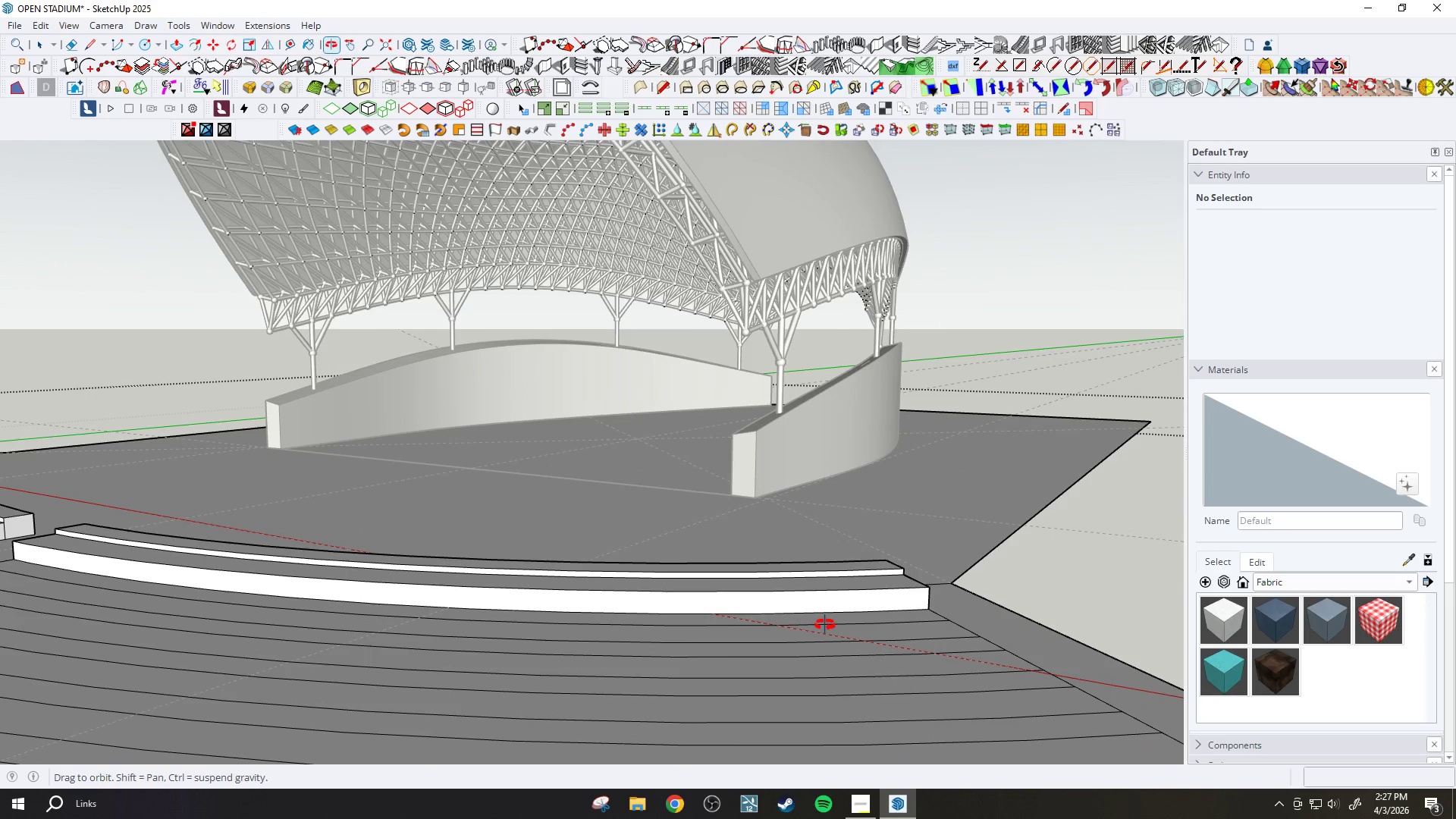 
scroll: coordinate [850, 577], scroll_direction: down, amount: 9.0
 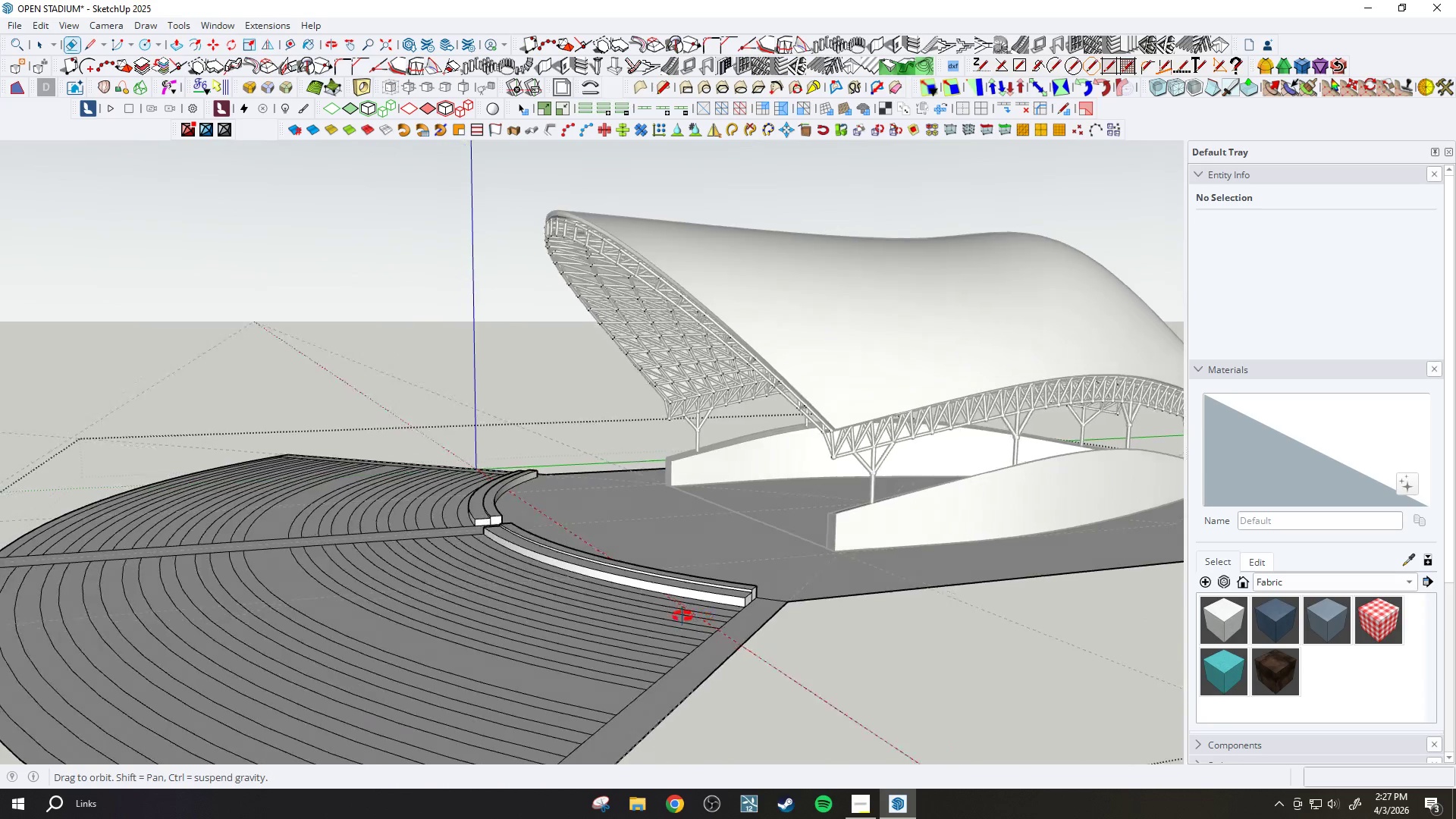 
key(P)
 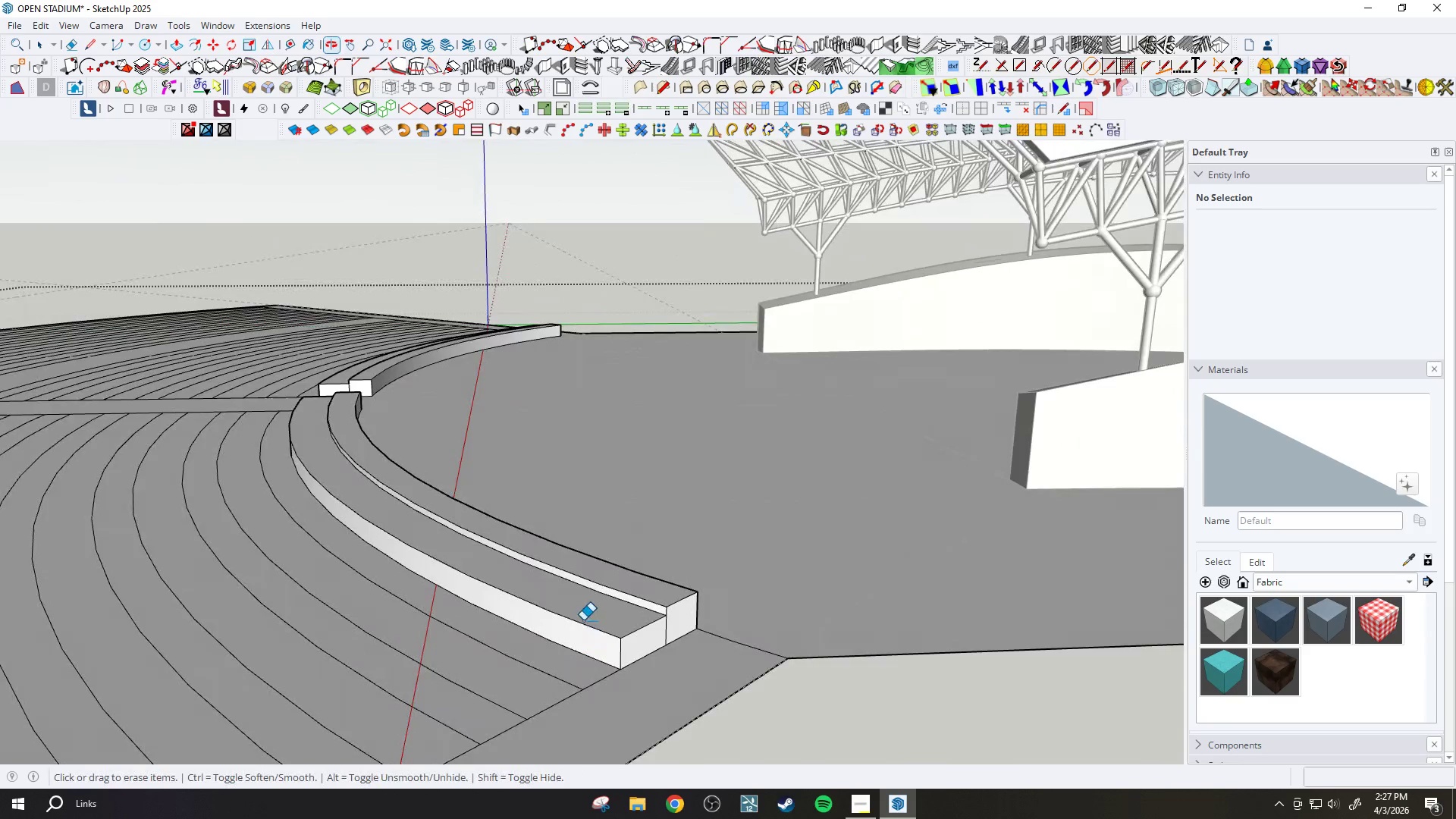 
scroll: coordinate [588, 613], scroll_direction: up, amount: 16.0
 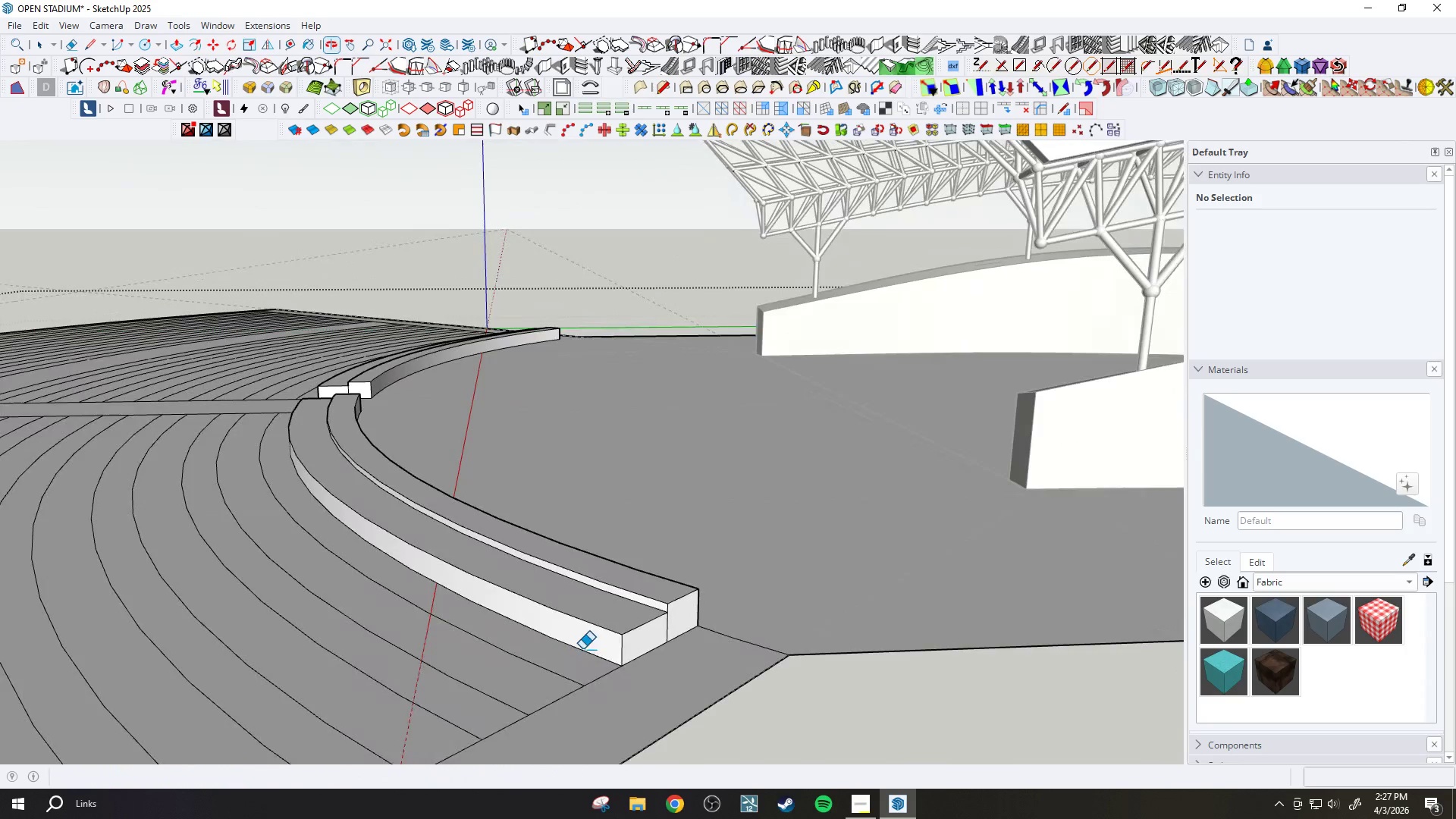 
left_click([575, 689])
 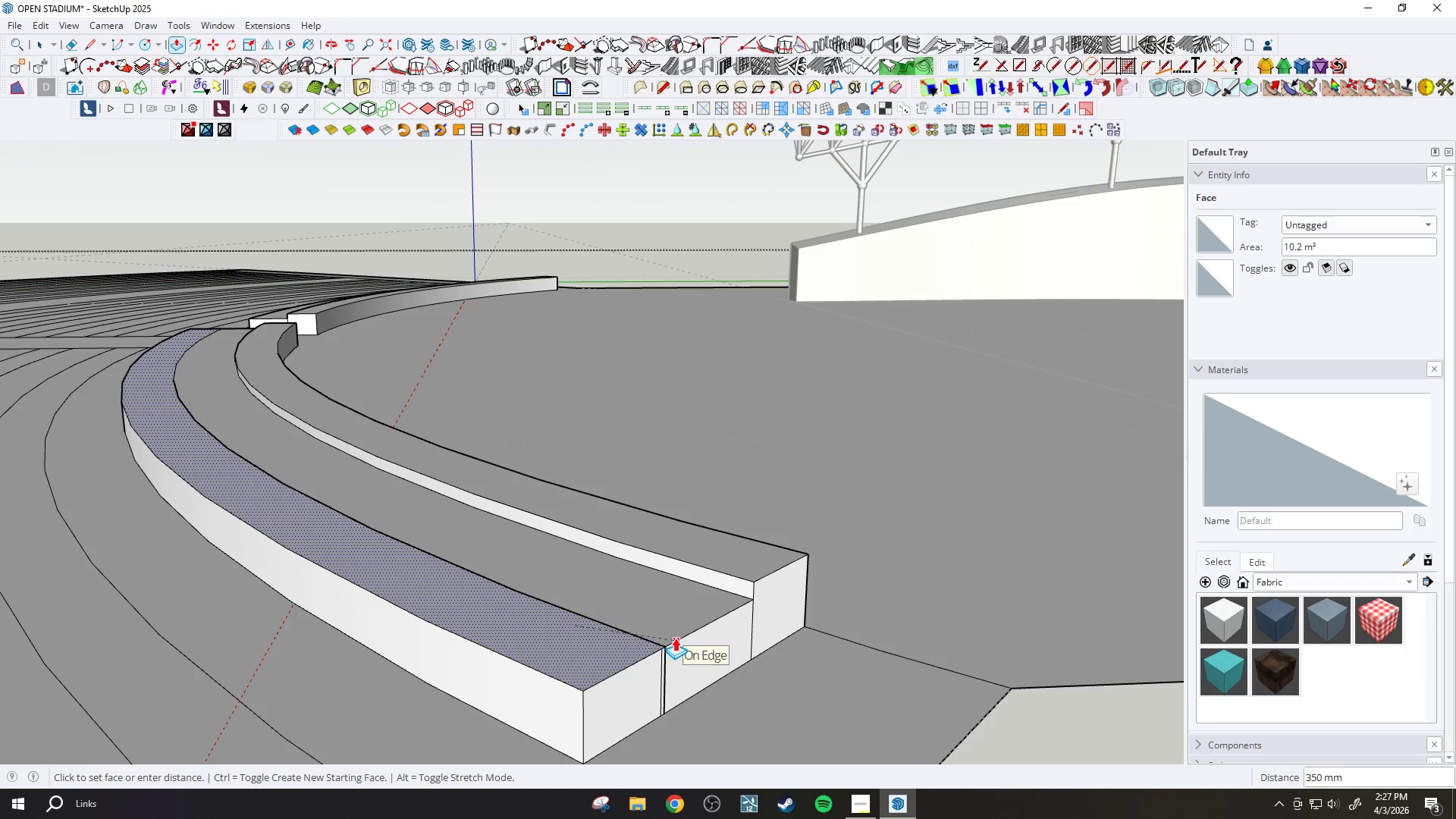 
scroll: coordinate [580, 670], scroll_direction: up, amount: 7.0
 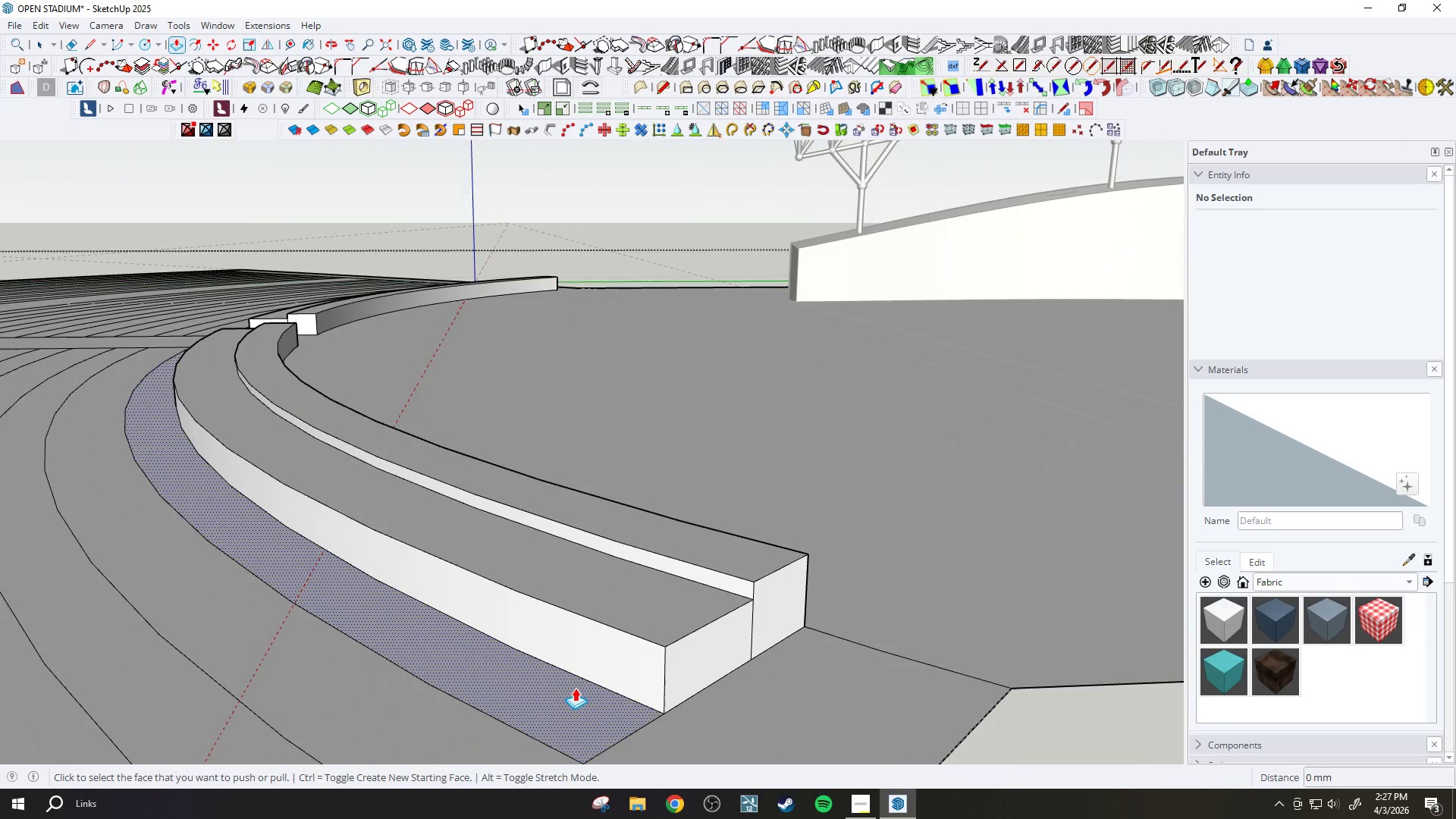 
key(E)
 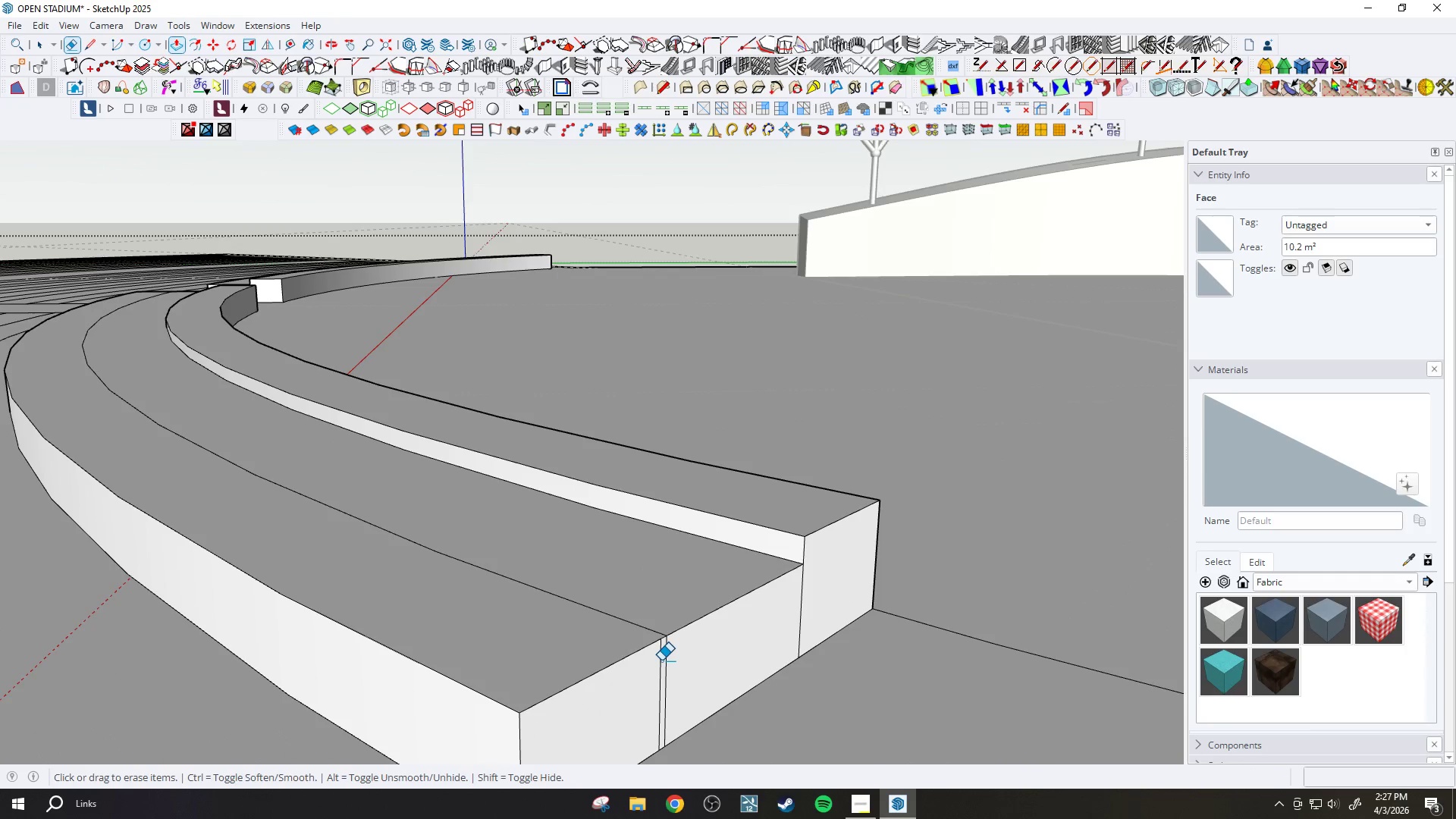 
scroll: coordinate [660, 664], scroll_direction: up, amount: 7.0
 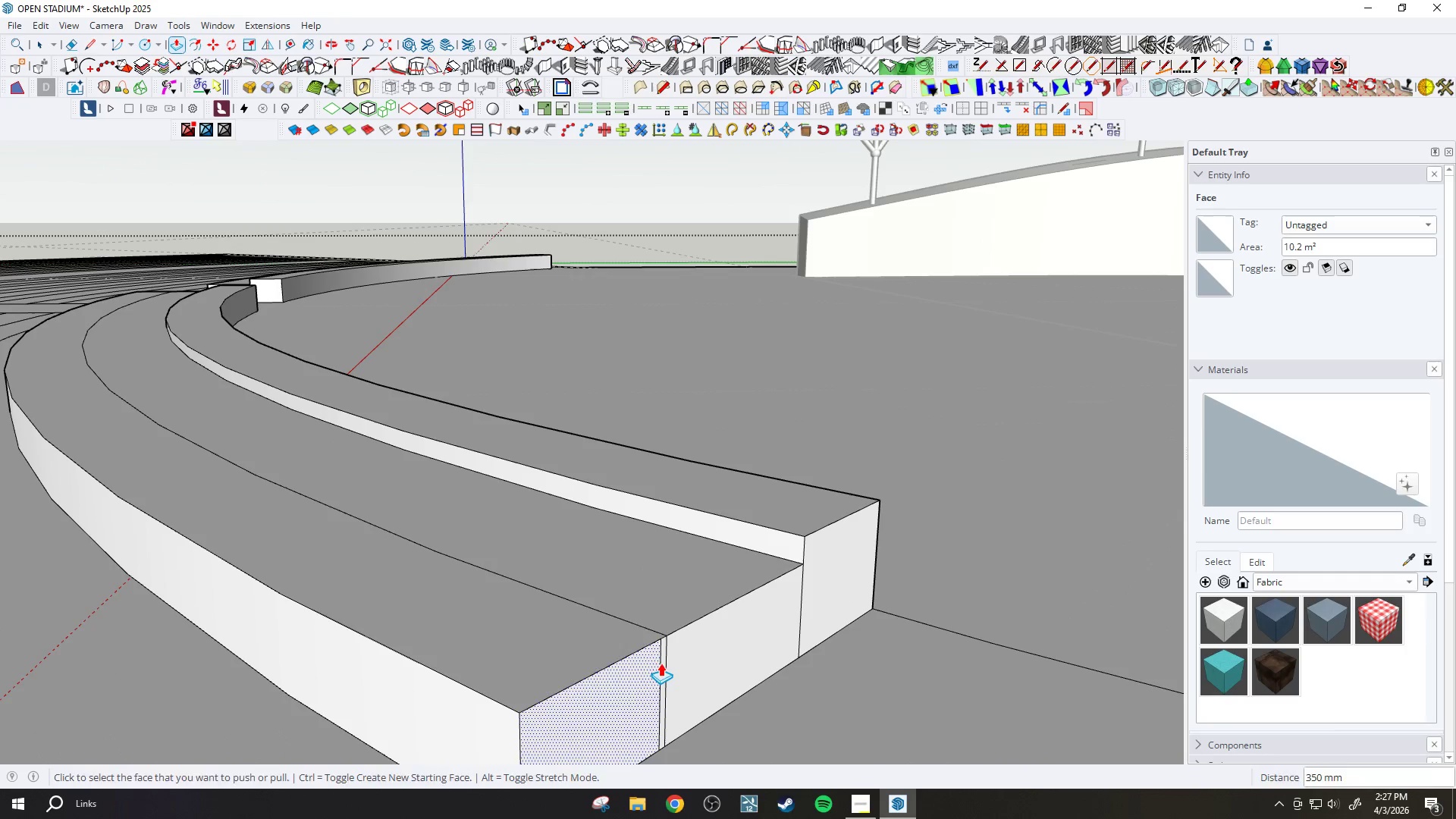 
left_click([661, 661])
 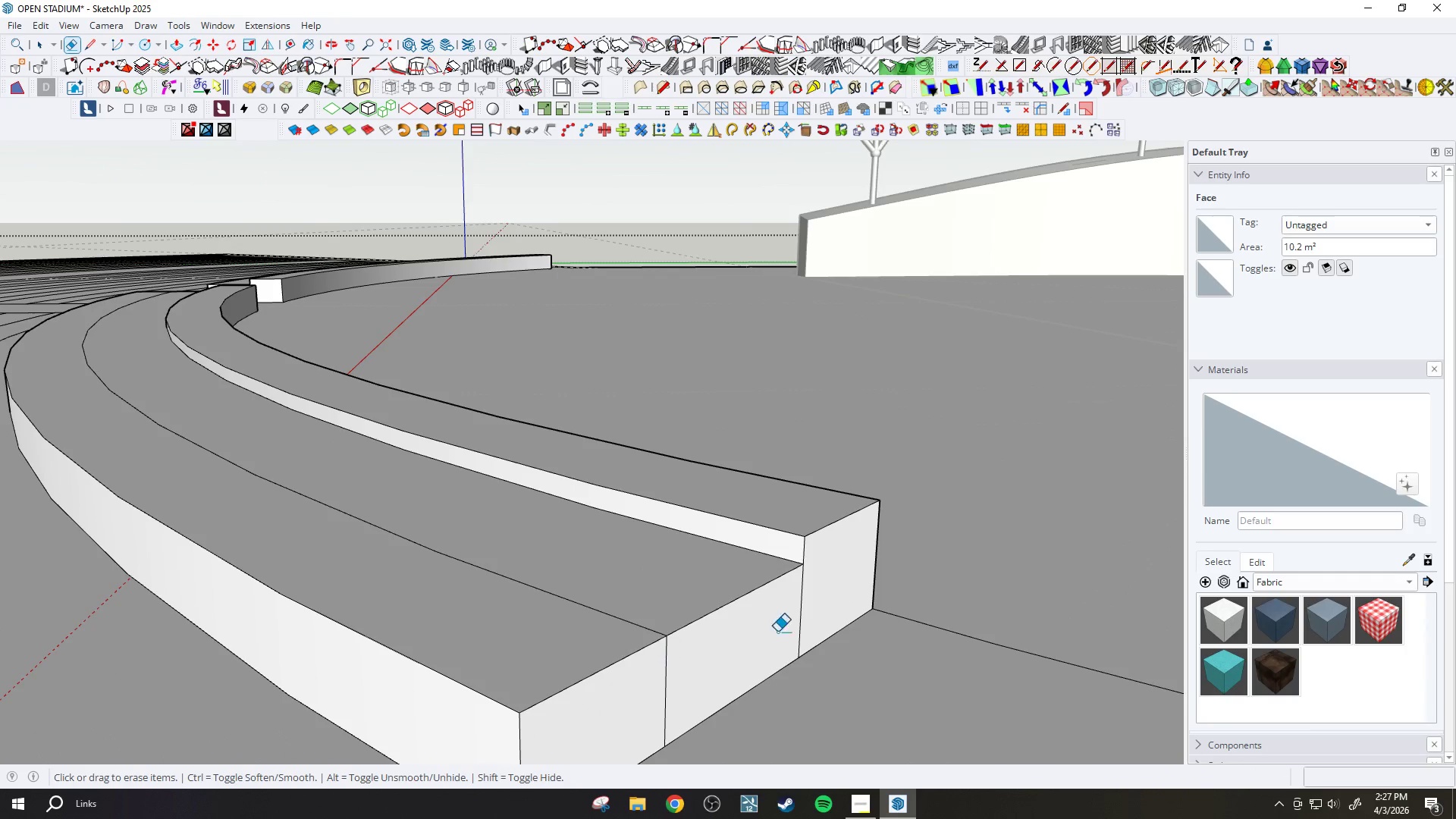 
scroll: coordinate [919, 579], scroll_direction: down, amount: 19.0
 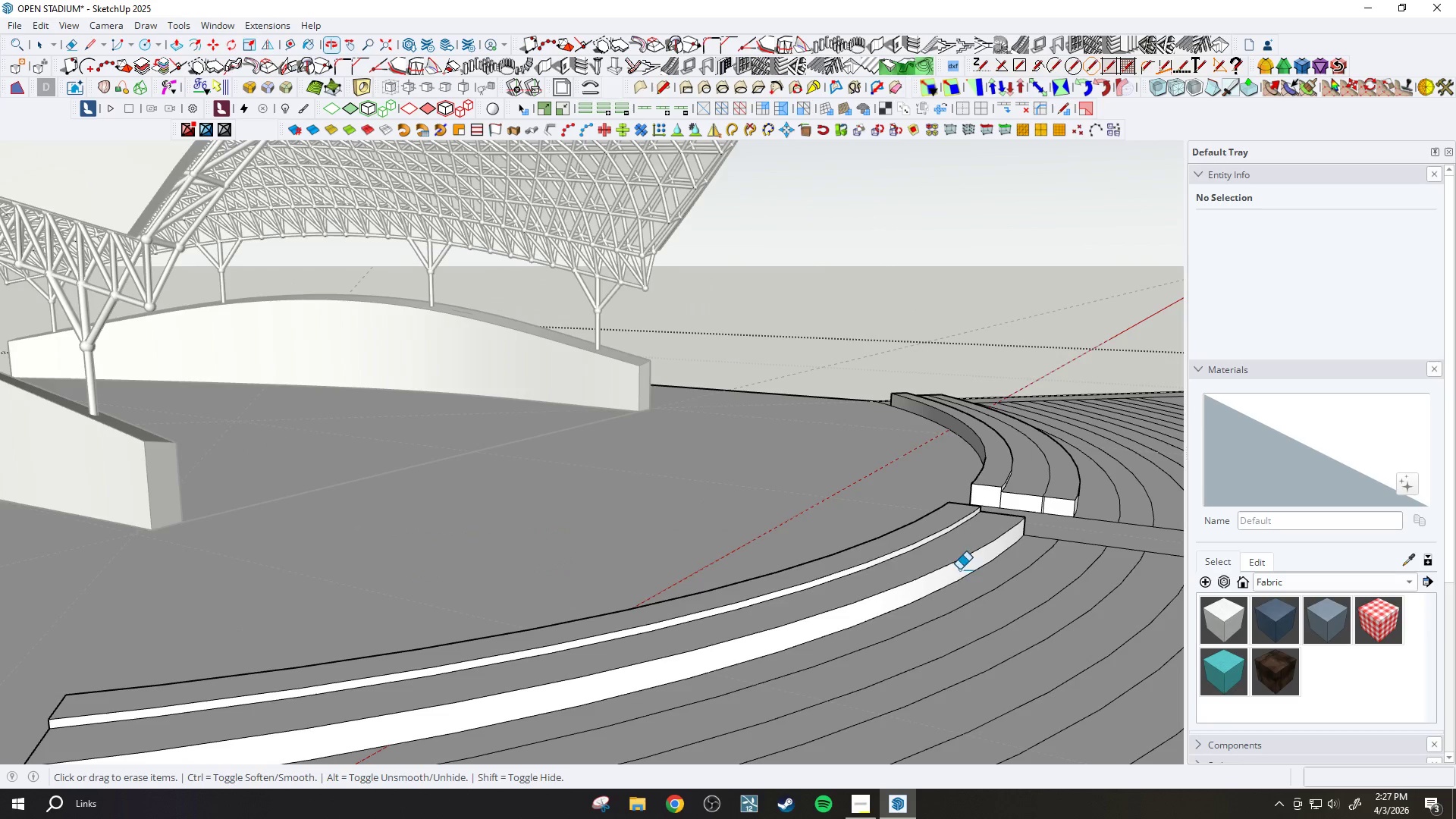 
left_click_drag(start_coordinate=[920, 488], to_coordinate=[913, 486])
 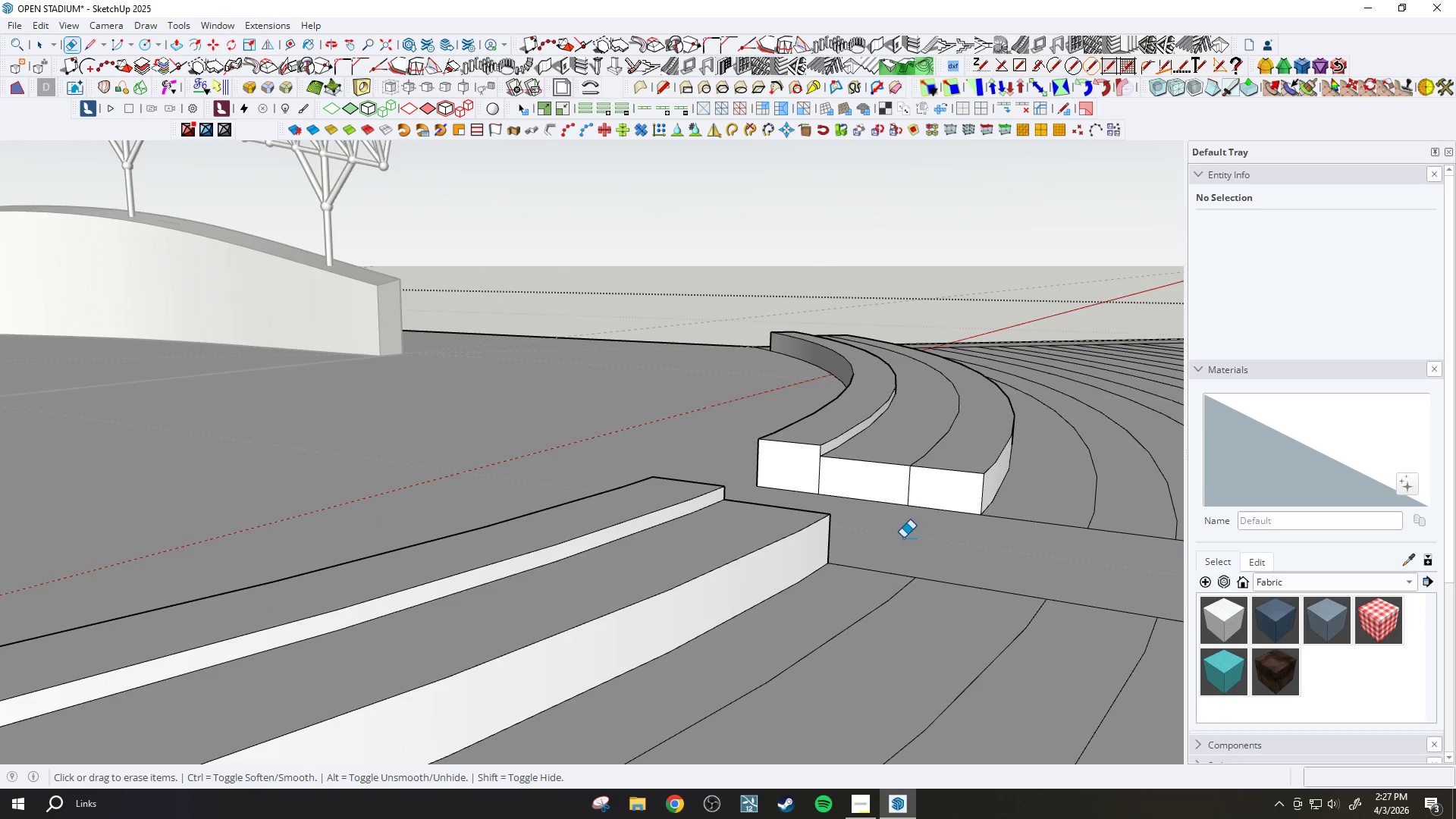 
scroll: coordinate [917, 487], scroll_direction: up, amount: 15.0
 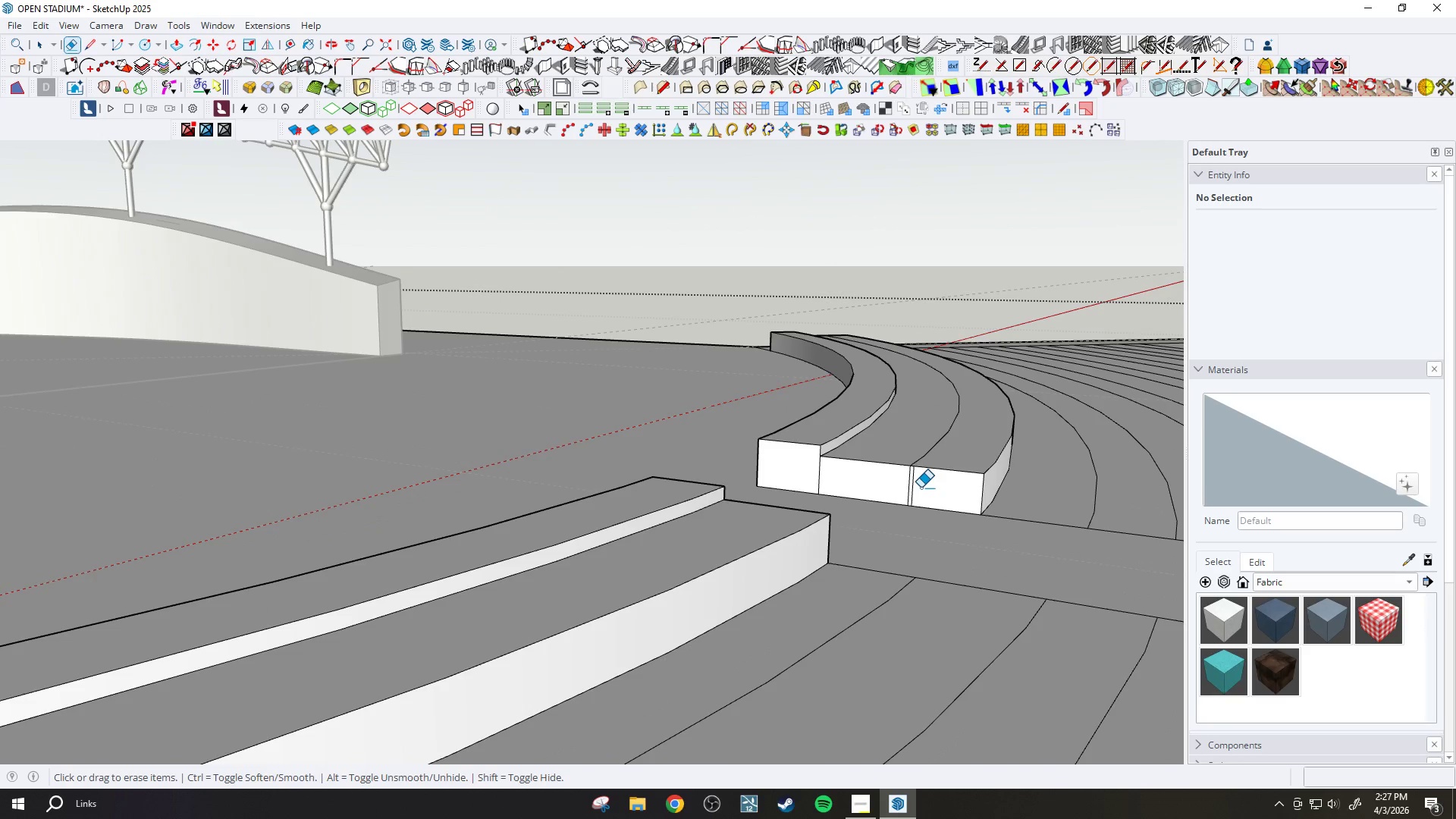 
key(P)
 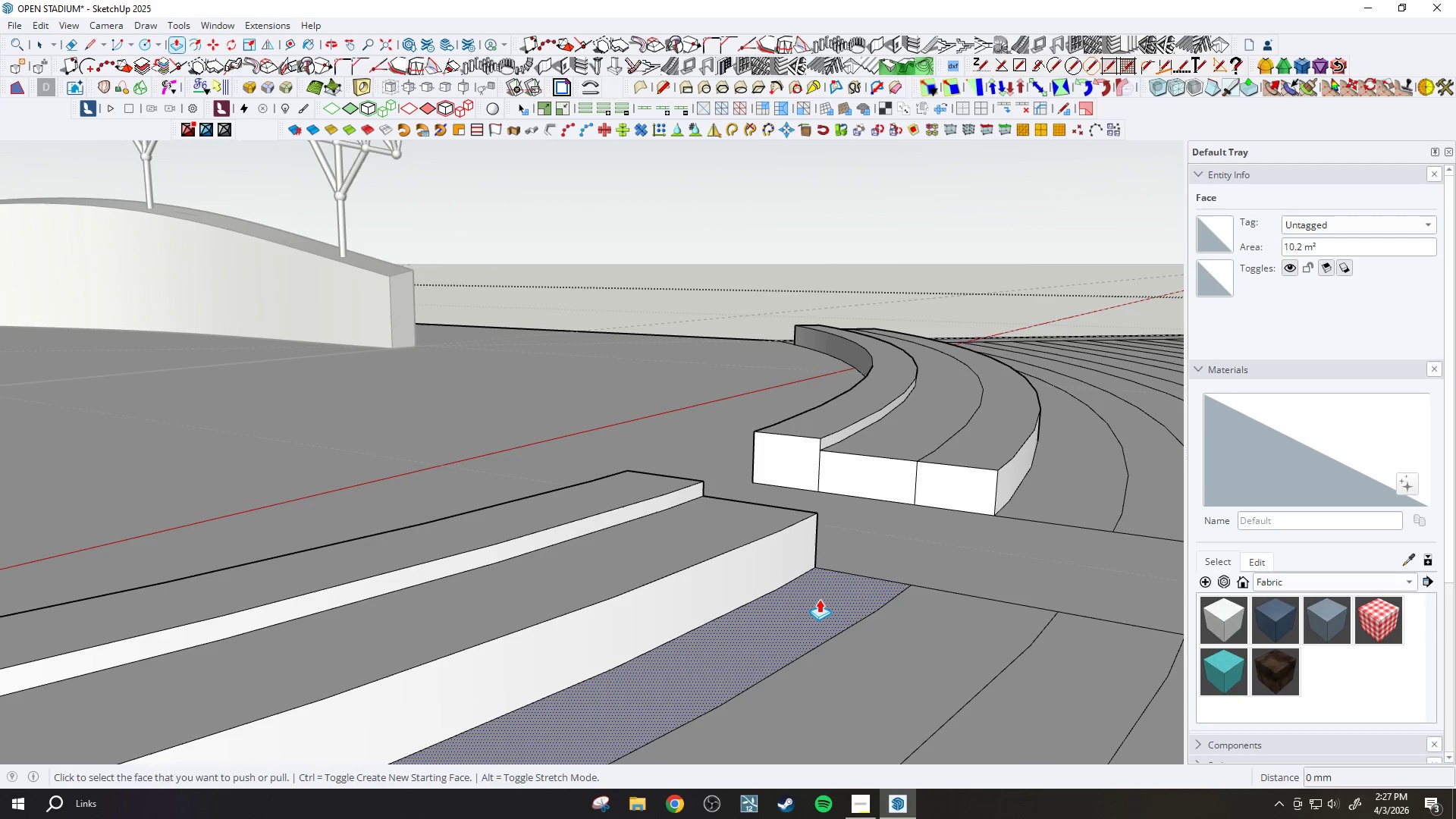 
scroll: coordinate [889, 538], scroll_direction: up, amount: 1.0
 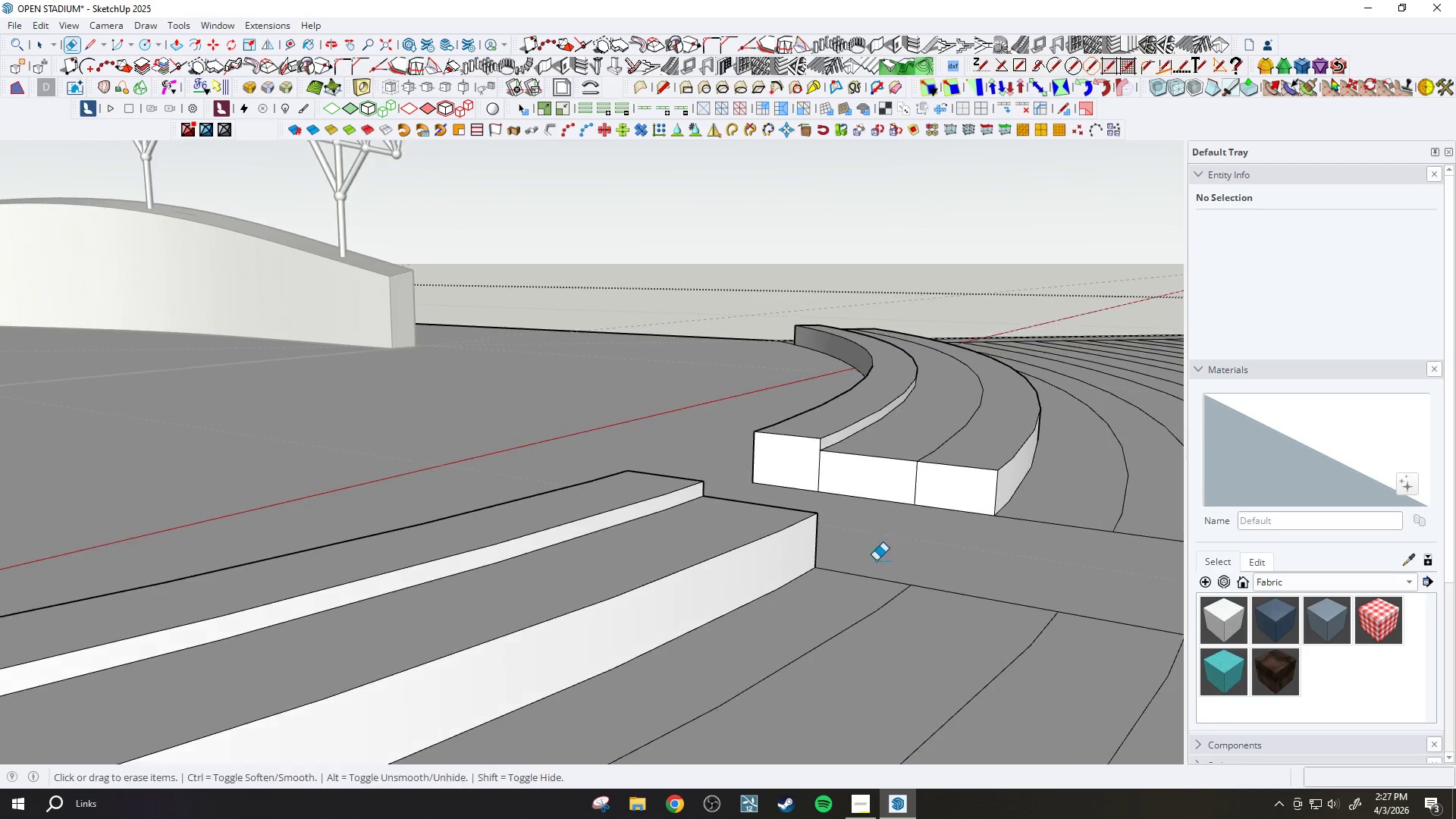 
double_click([819, 599])
 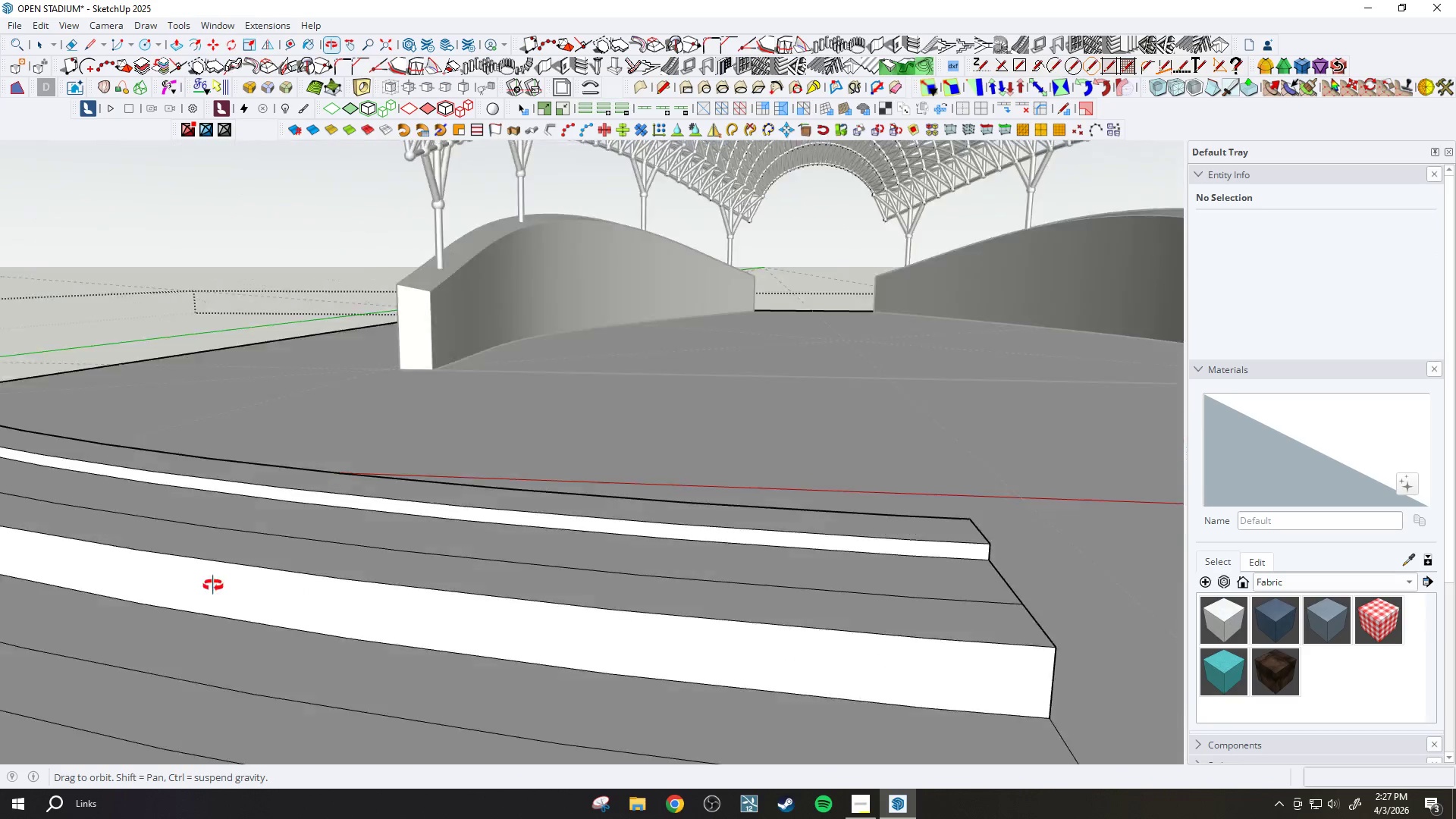 
key(E)
 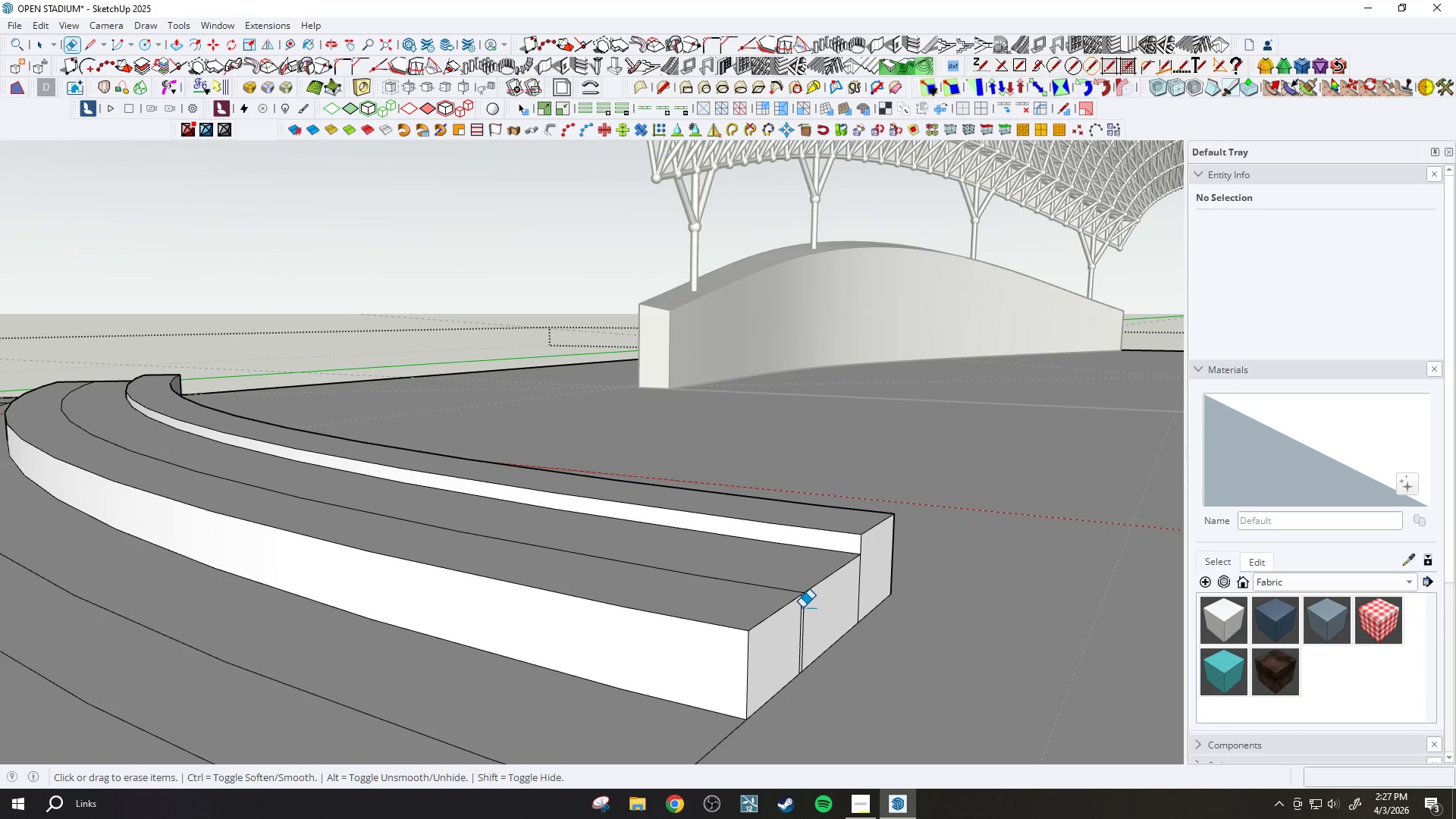 
scroll: coordinate [802, 607], scroll_direction: up, amount: 7.0
 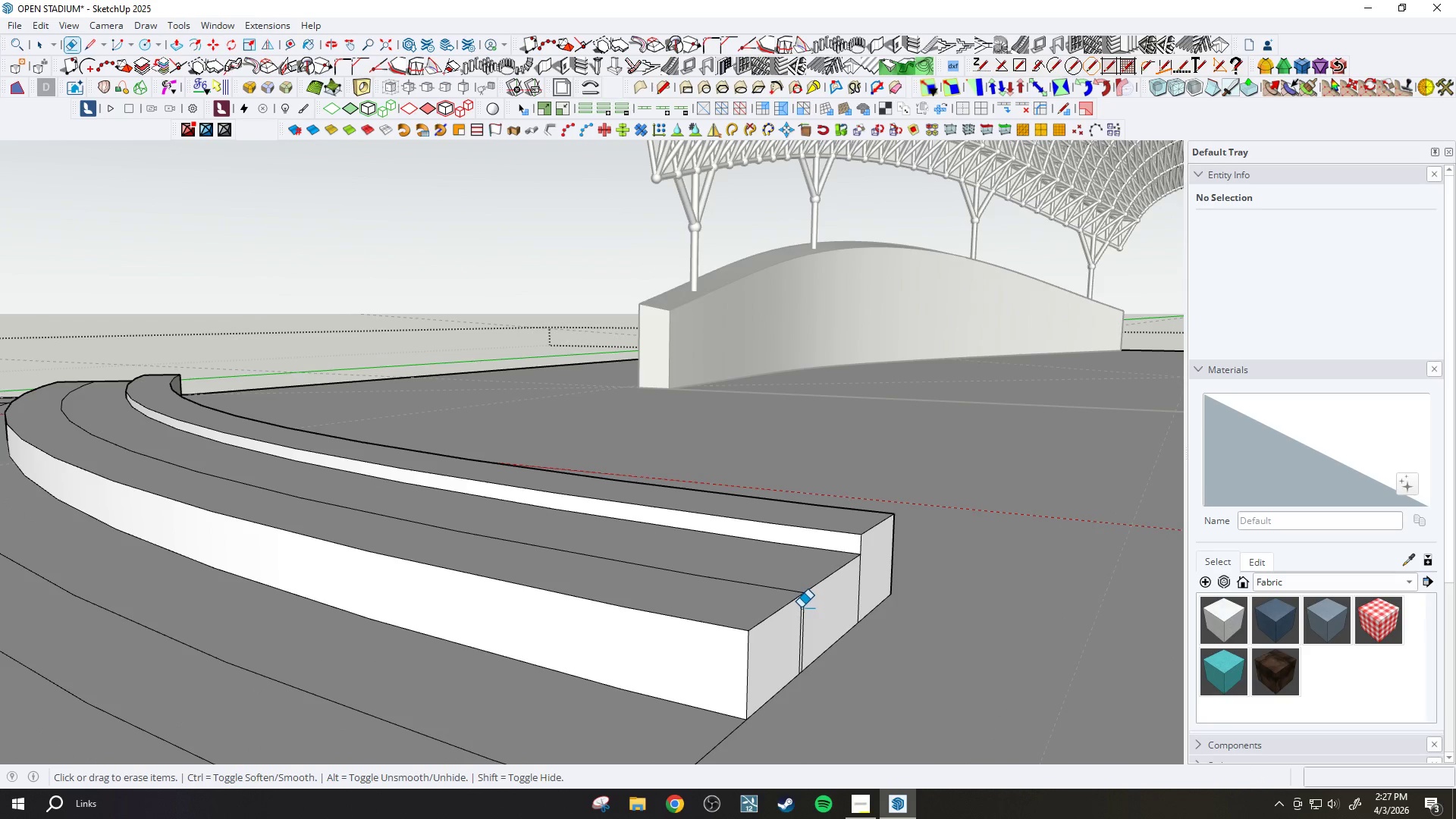 
left_click([801, 607])
 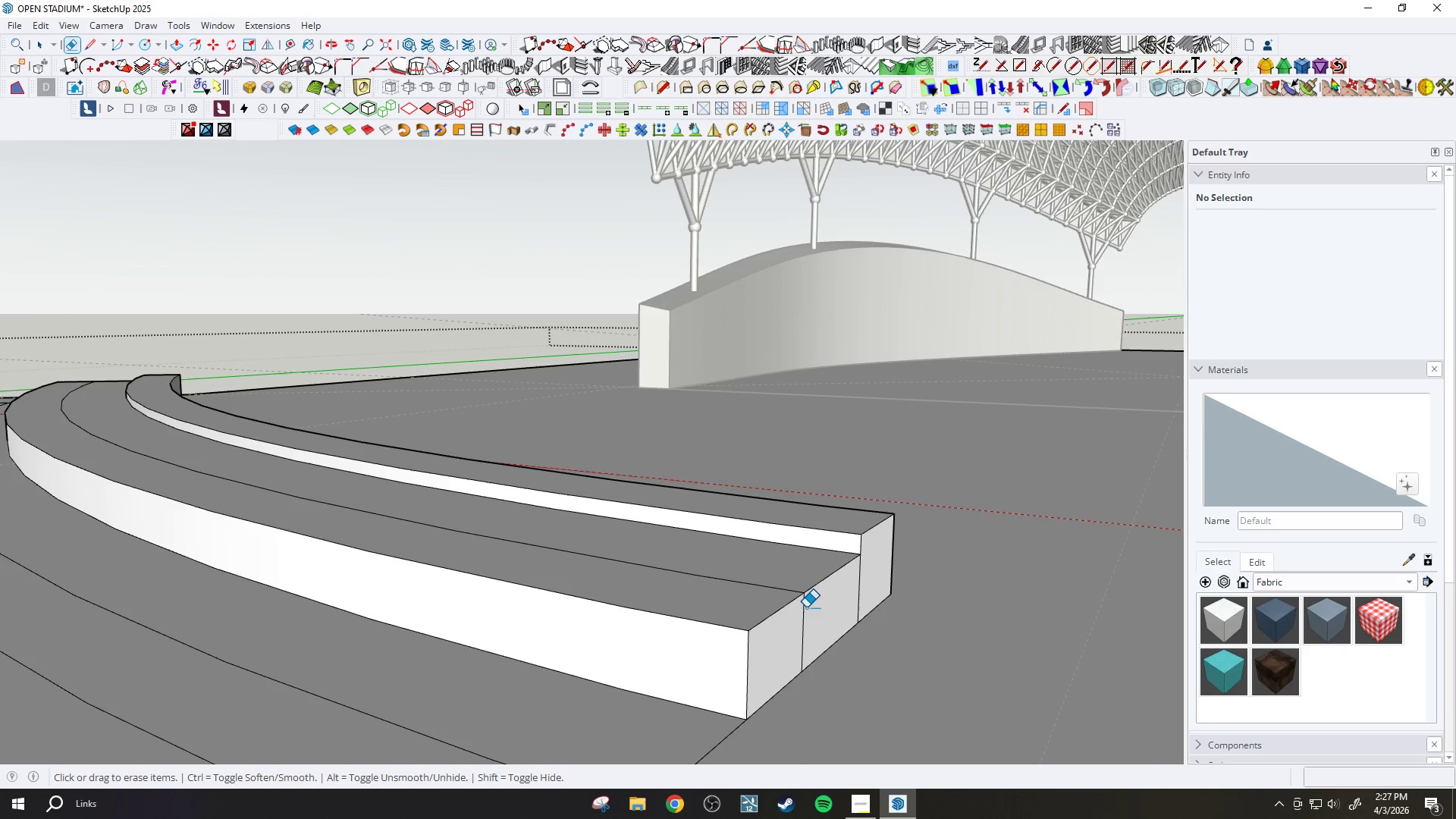 
scroll: coordinate [861, 591], scroll_direction: down, amount: 11.0
 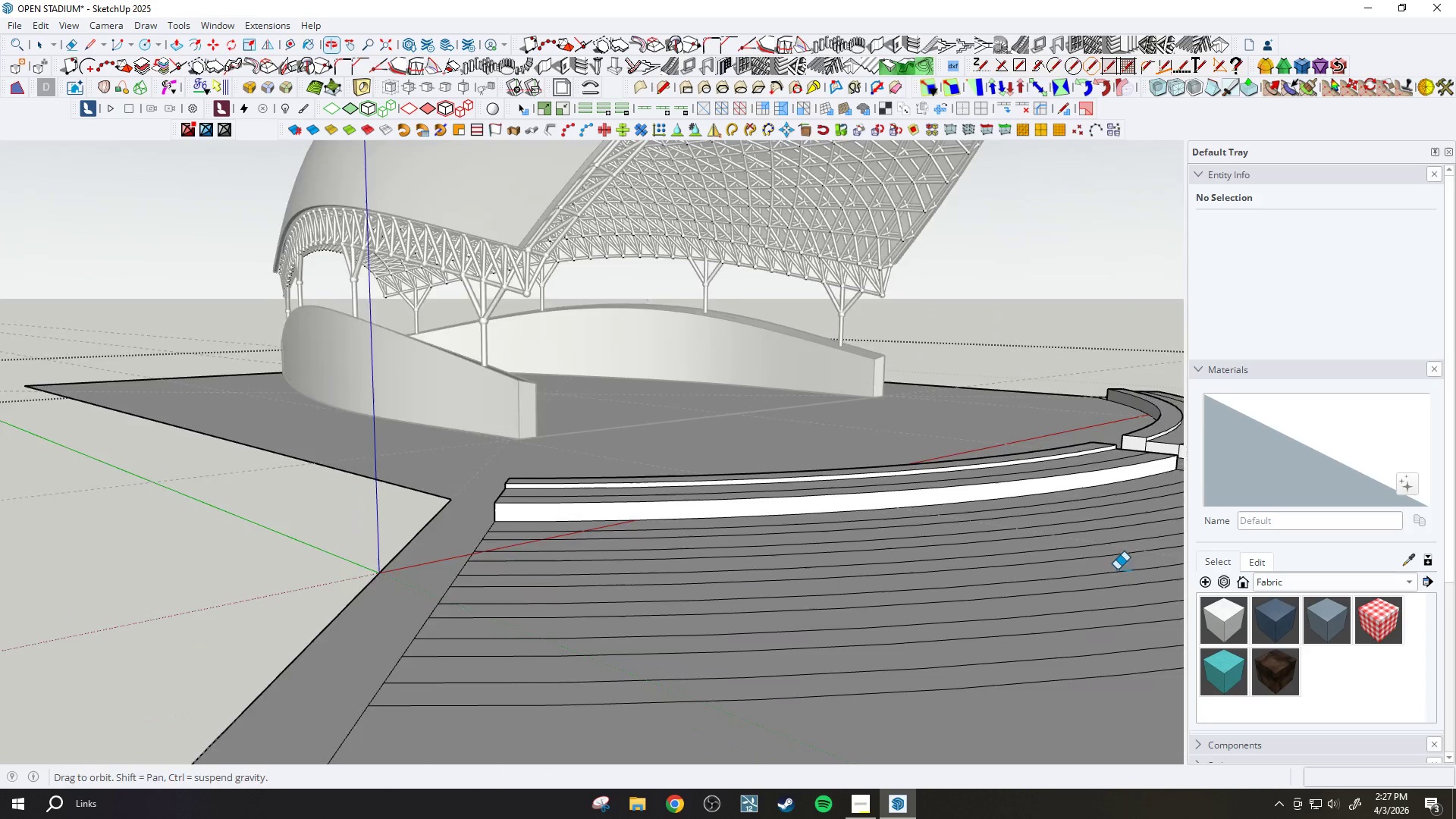 
scroll: coordinate [639, 506], scroll_direction: up, amount: 3.0
 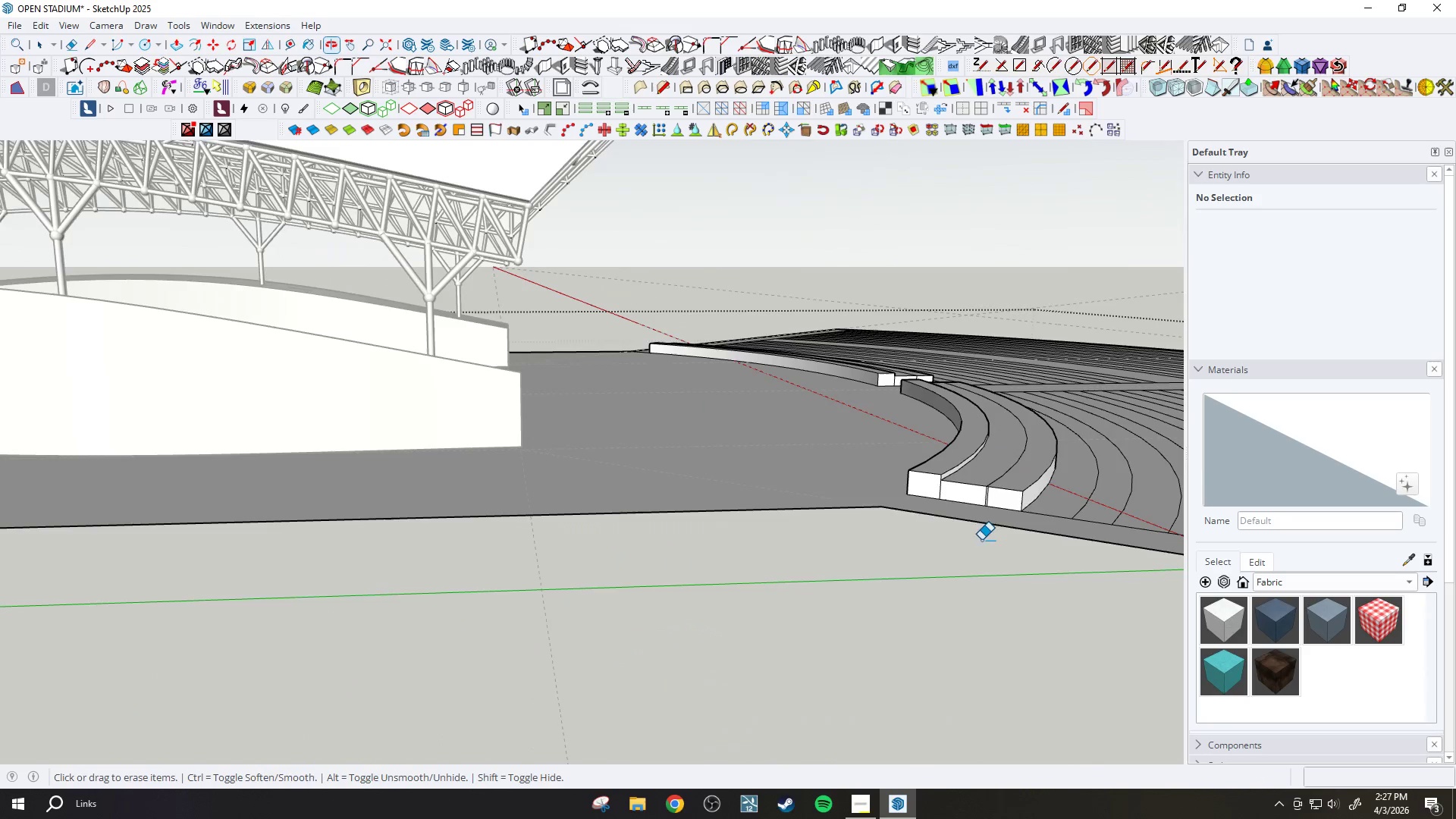 
left_click_drag(start_coordinate=[1041, 485], to_coordinate=[1037, 482])
 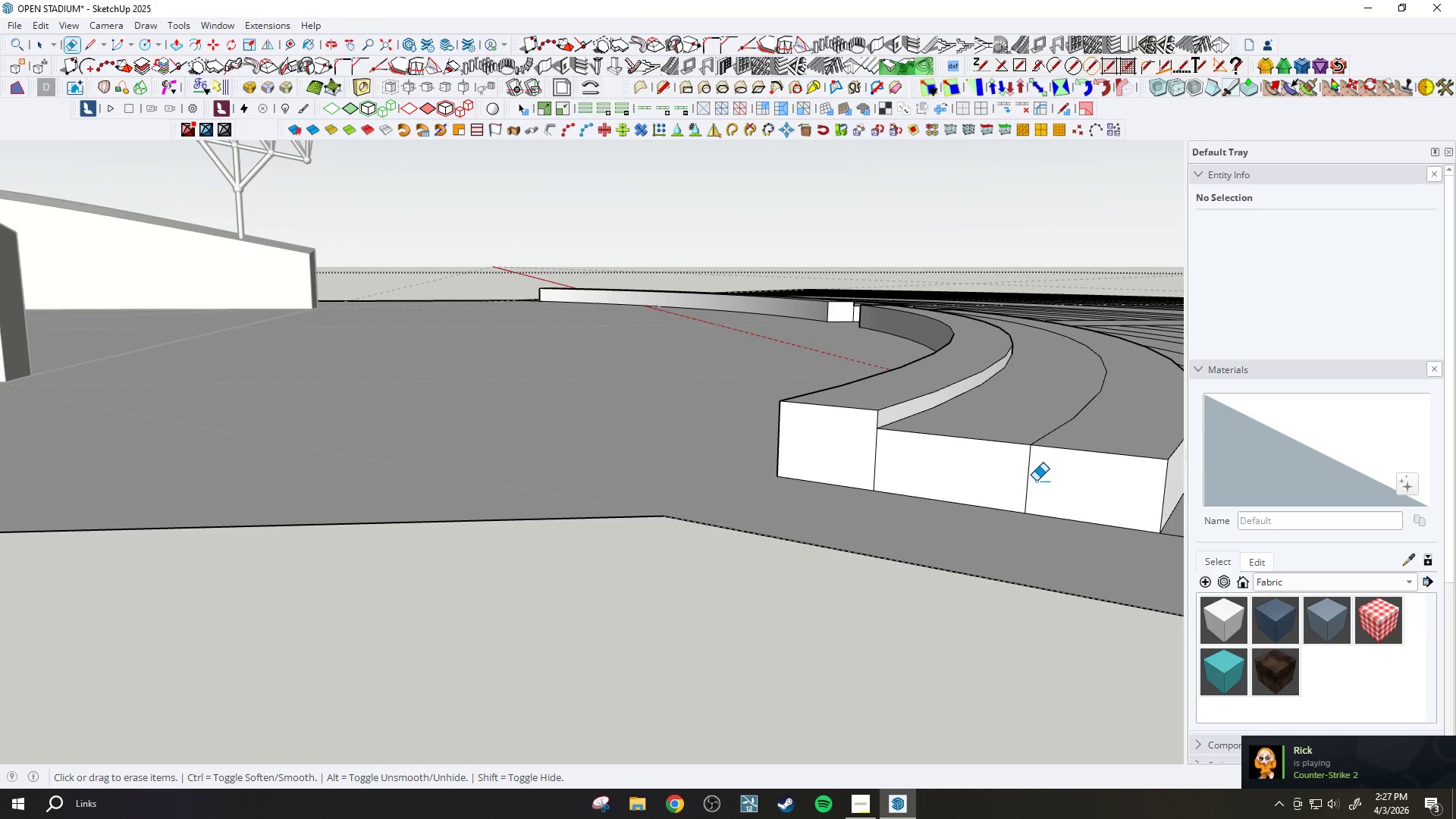 
scroll: coordinate [1037, 487], scroll_direction: up, amount: 15.0
 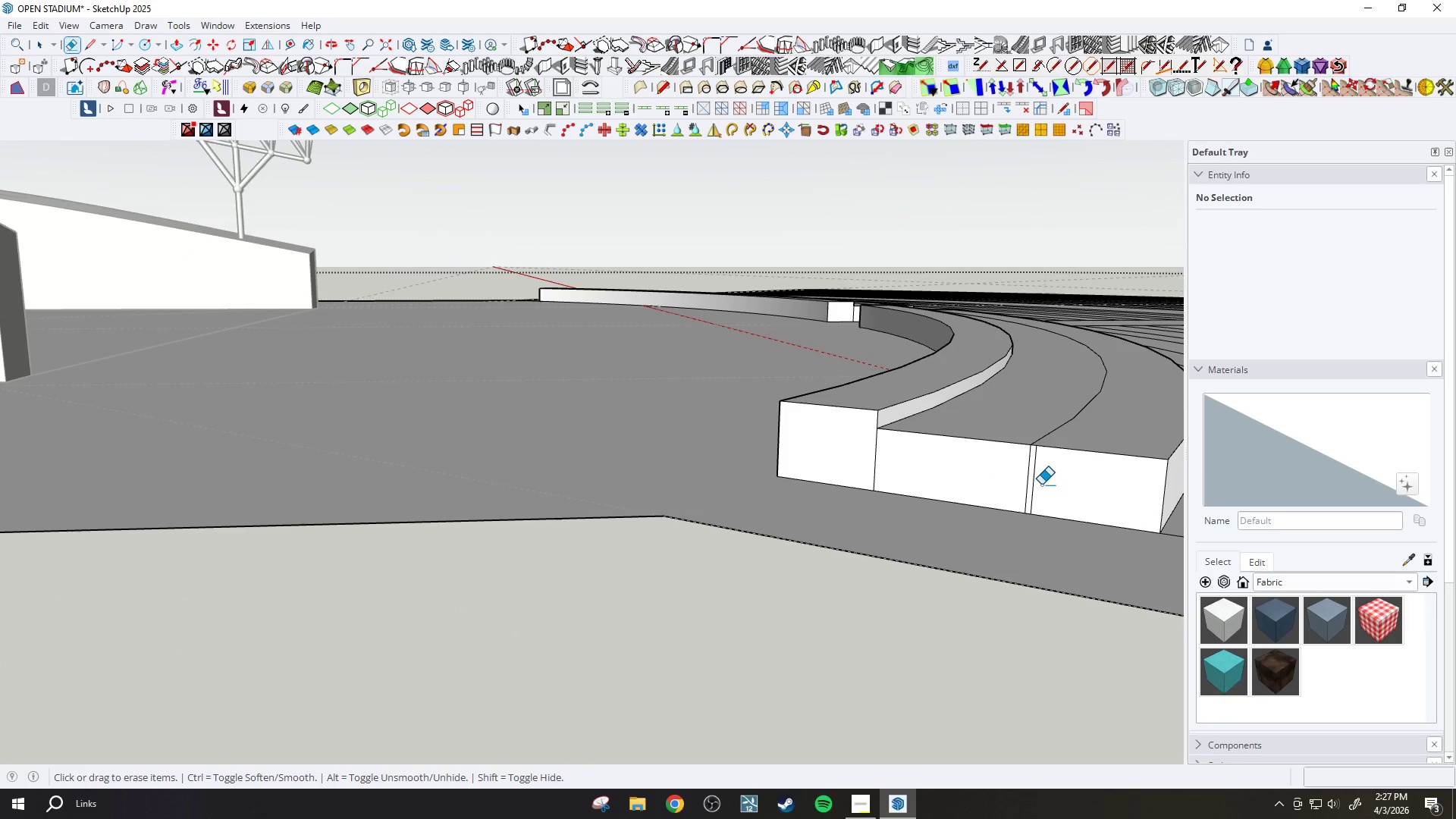 
key(P)
 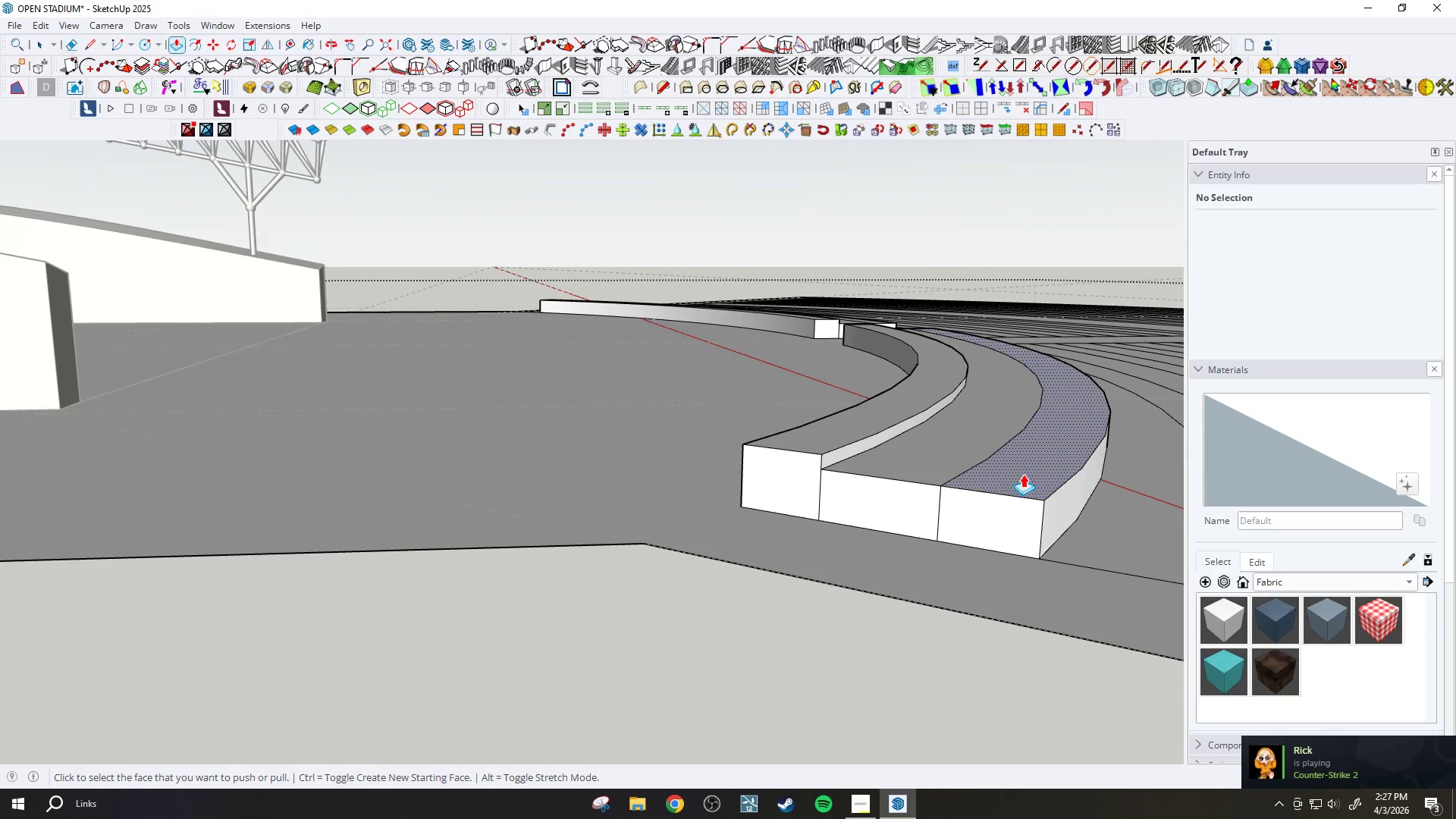 
left_click([1018, 475])
 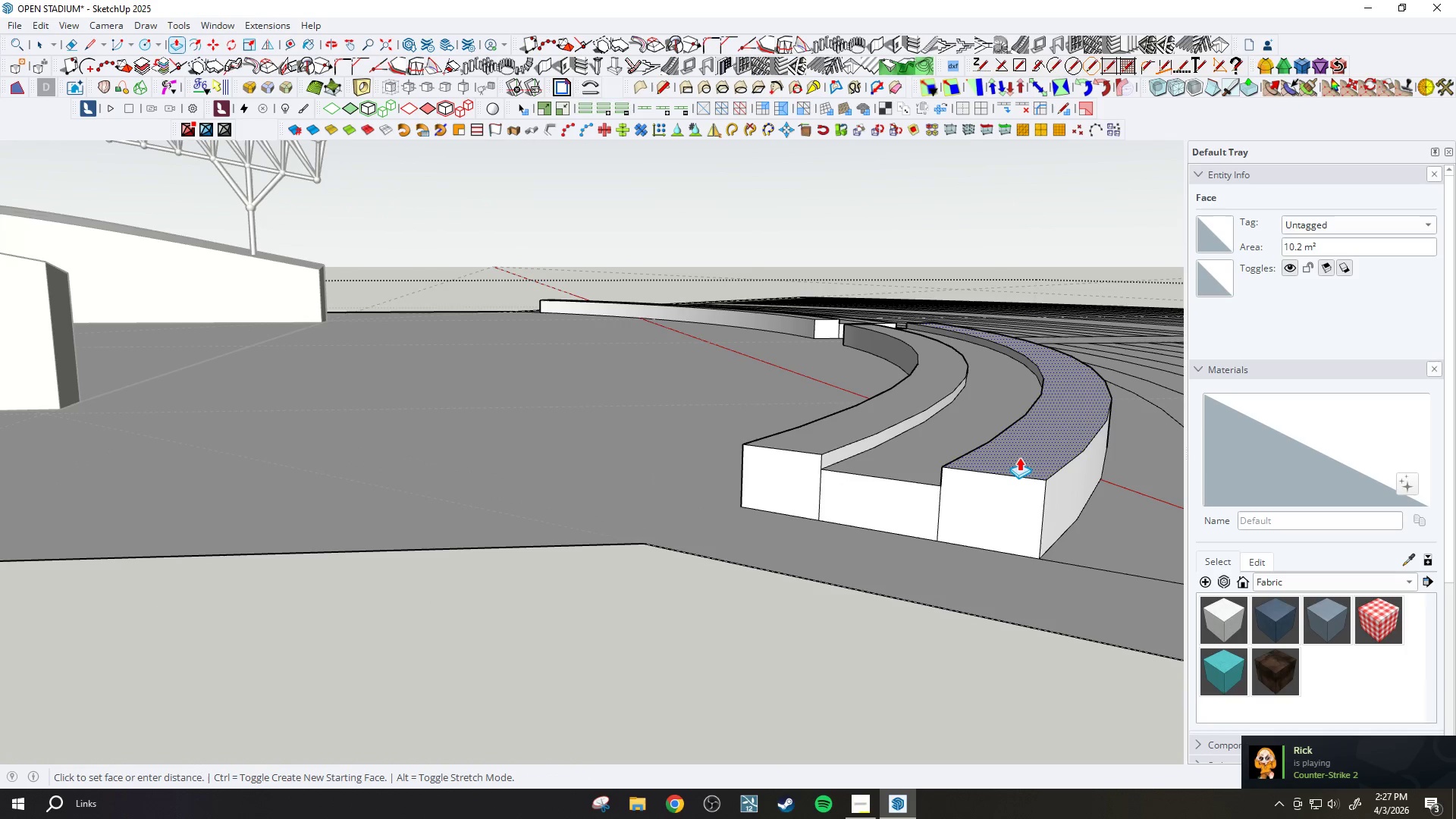 
scroll: coordinate [1033, 463], scroll_direction: down, amount: 3.0
 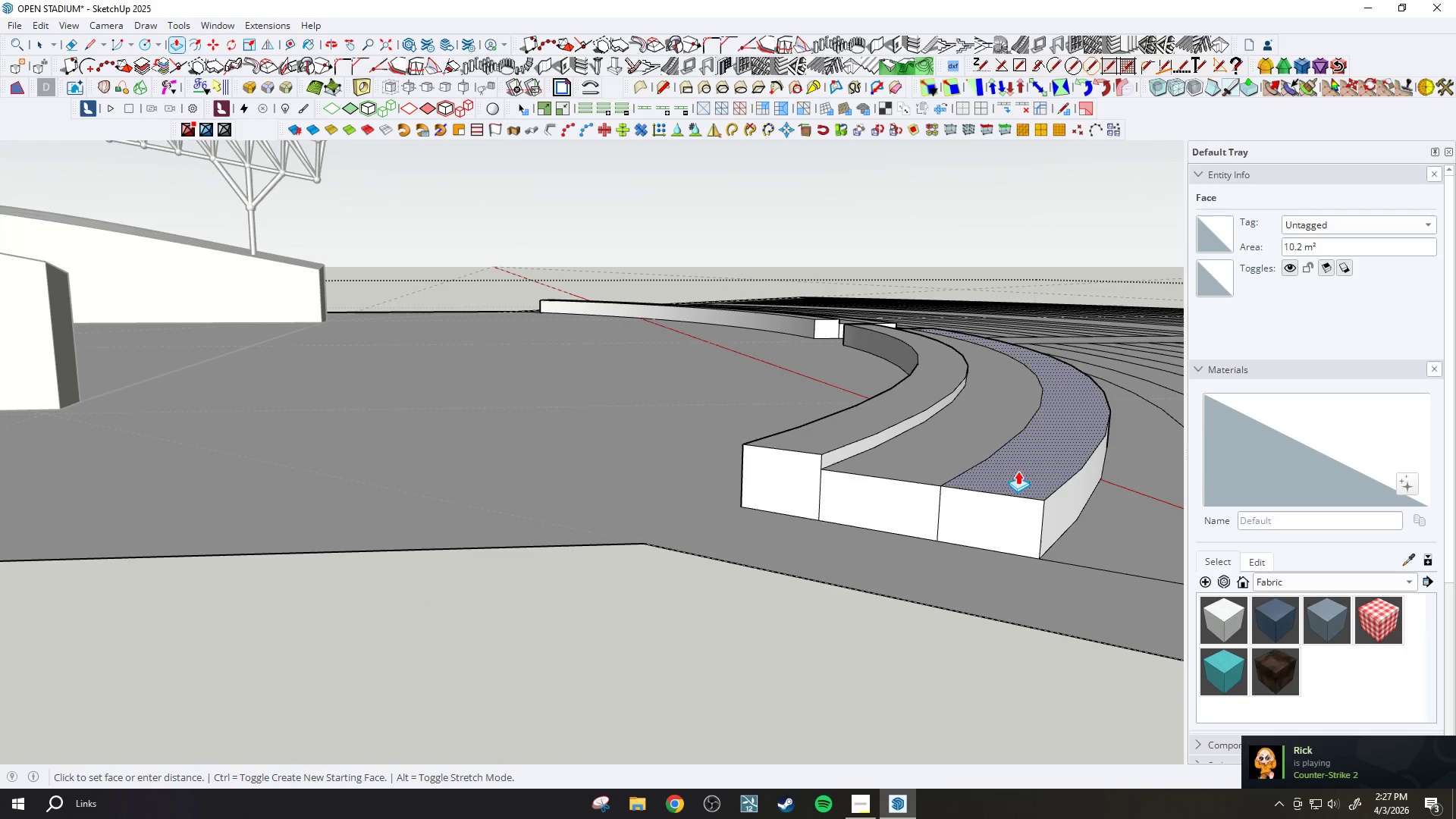 
type(34)
key(Backspace)
key(Backspace)
type(450)
 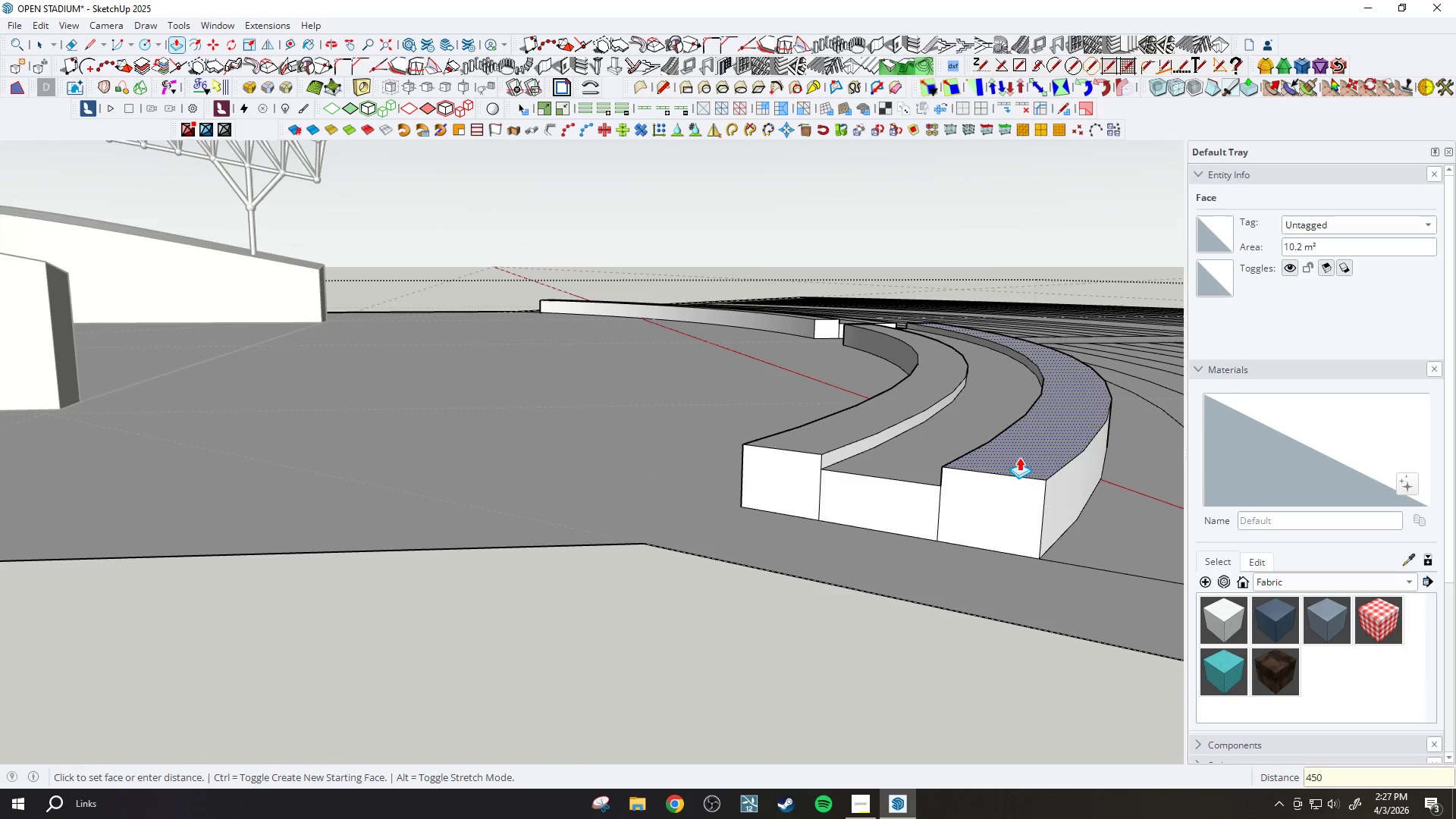 
key(Enter)
 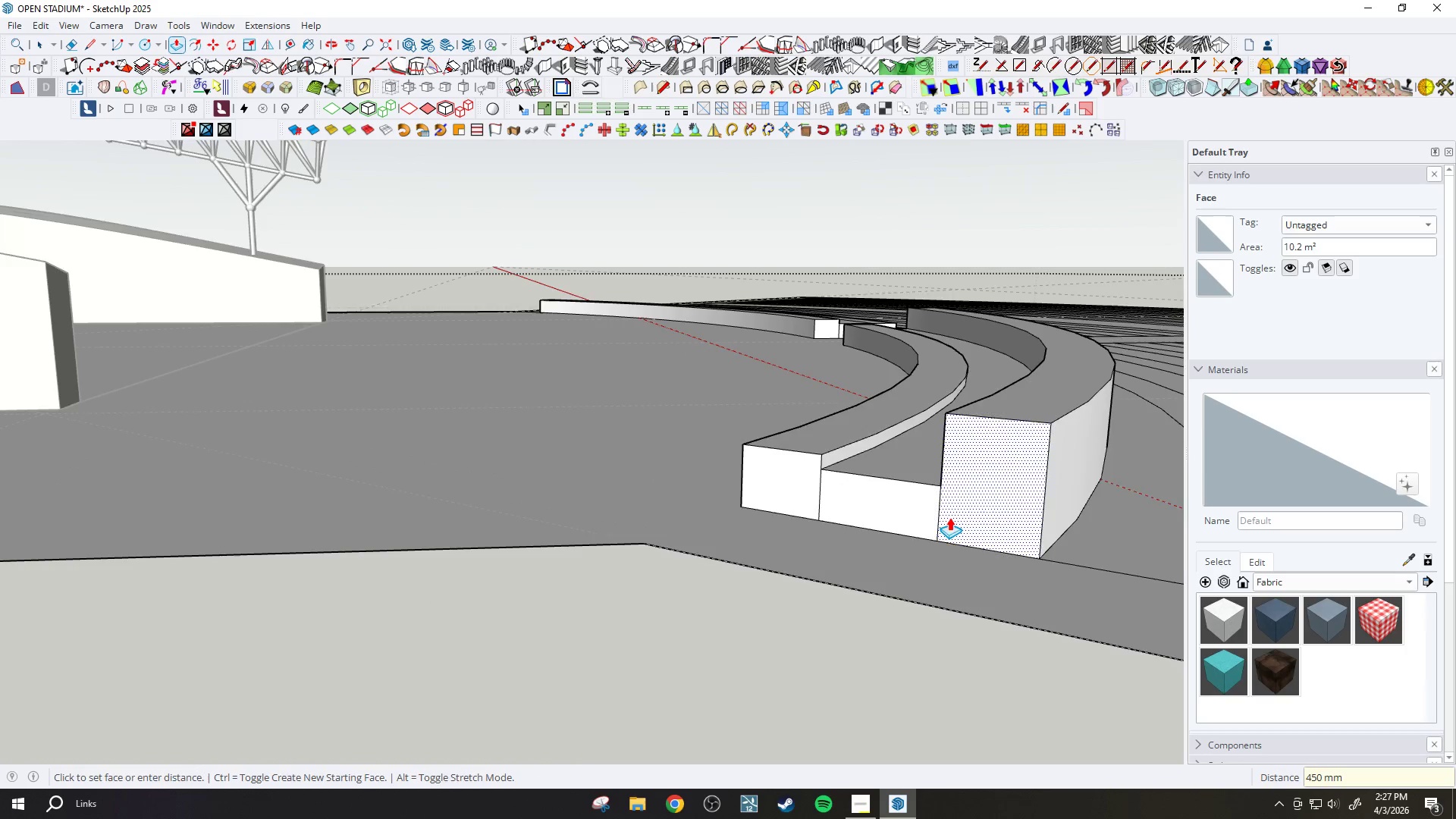 
scroll: coordinate [937, 516], scroll_direction: down, amount: 8.0
 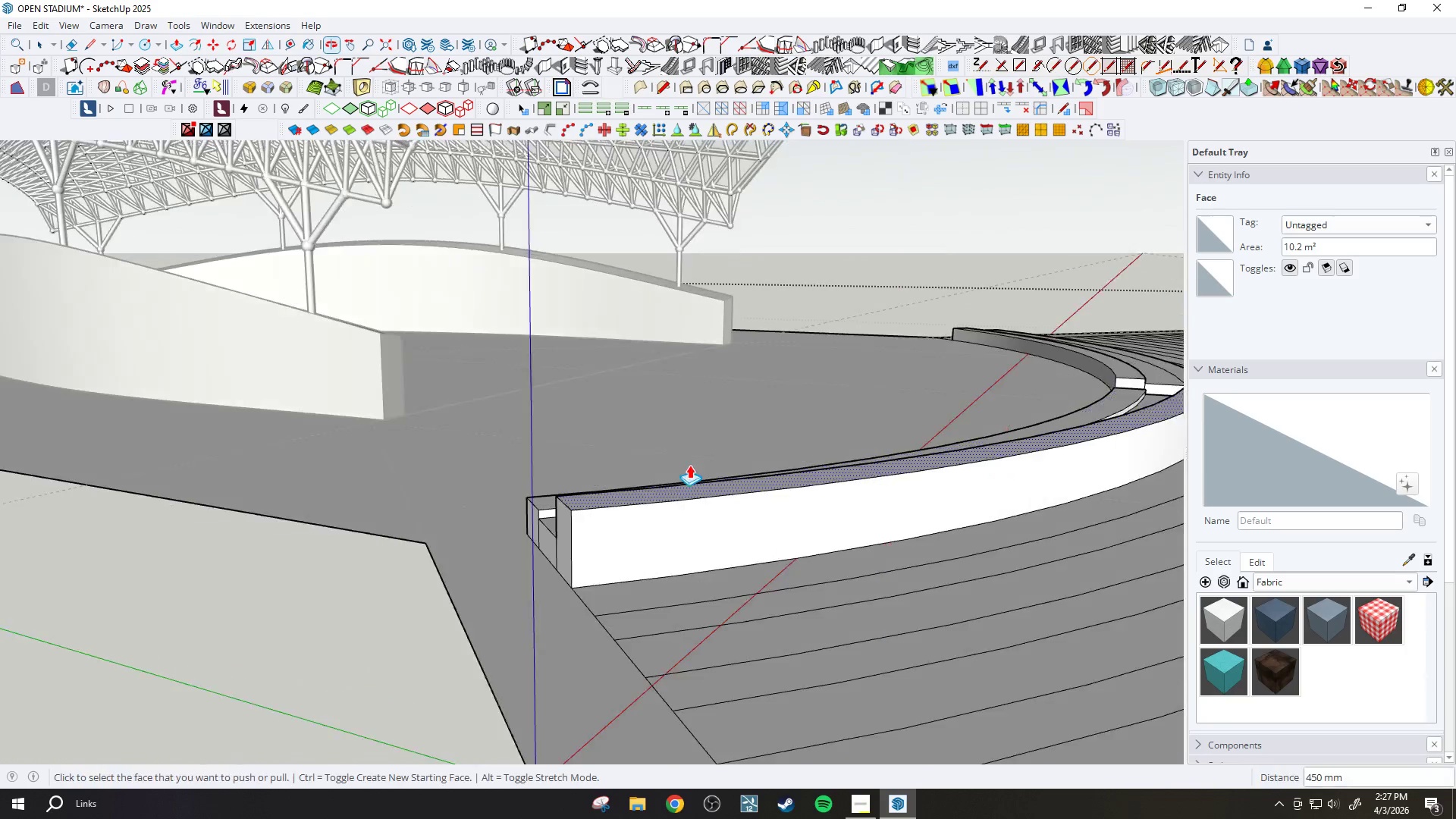 
double_click([968, 451])
 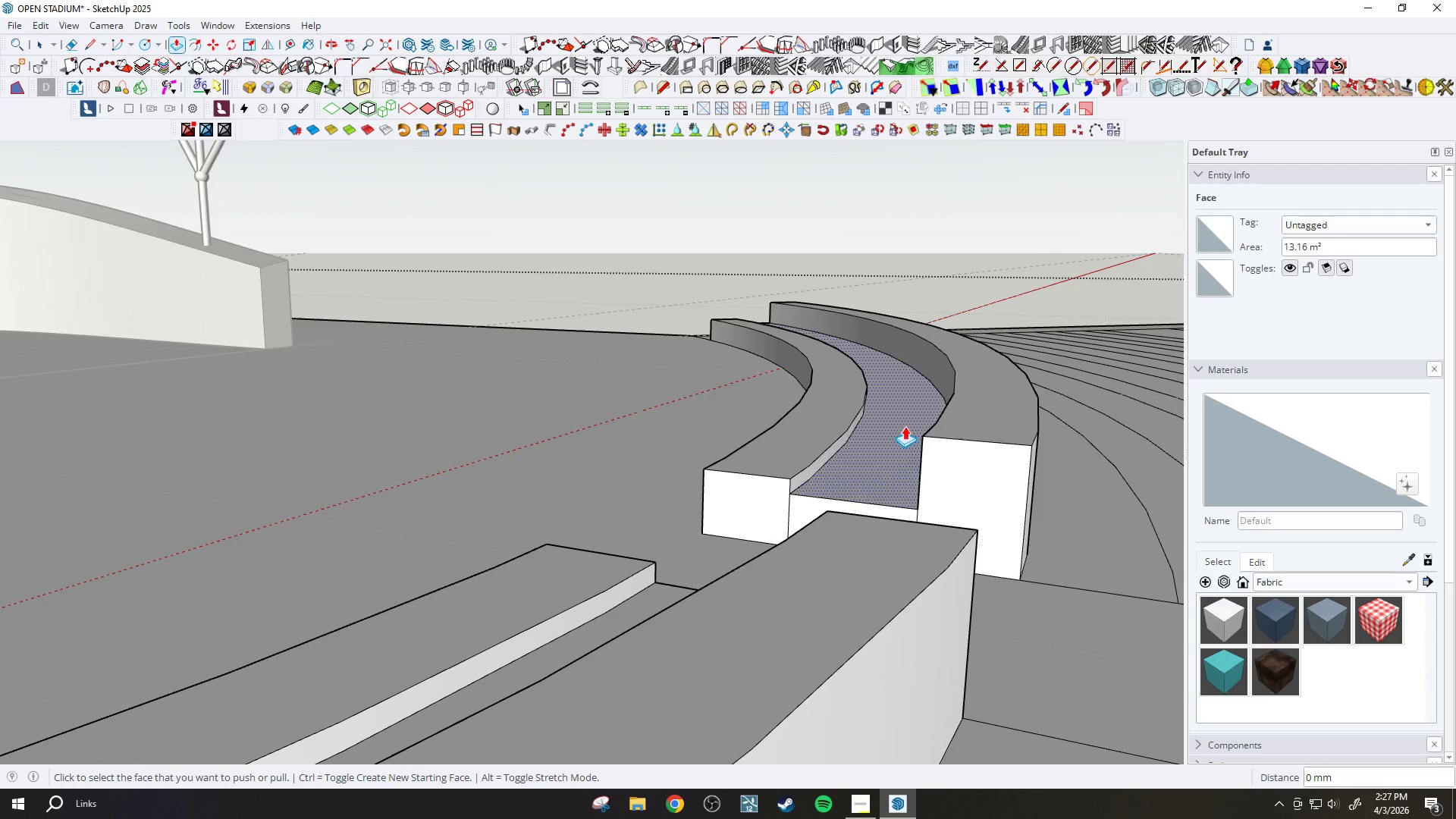 
scroll: coordinate [934, 414], scroll_direction: up, amount: 9.0
 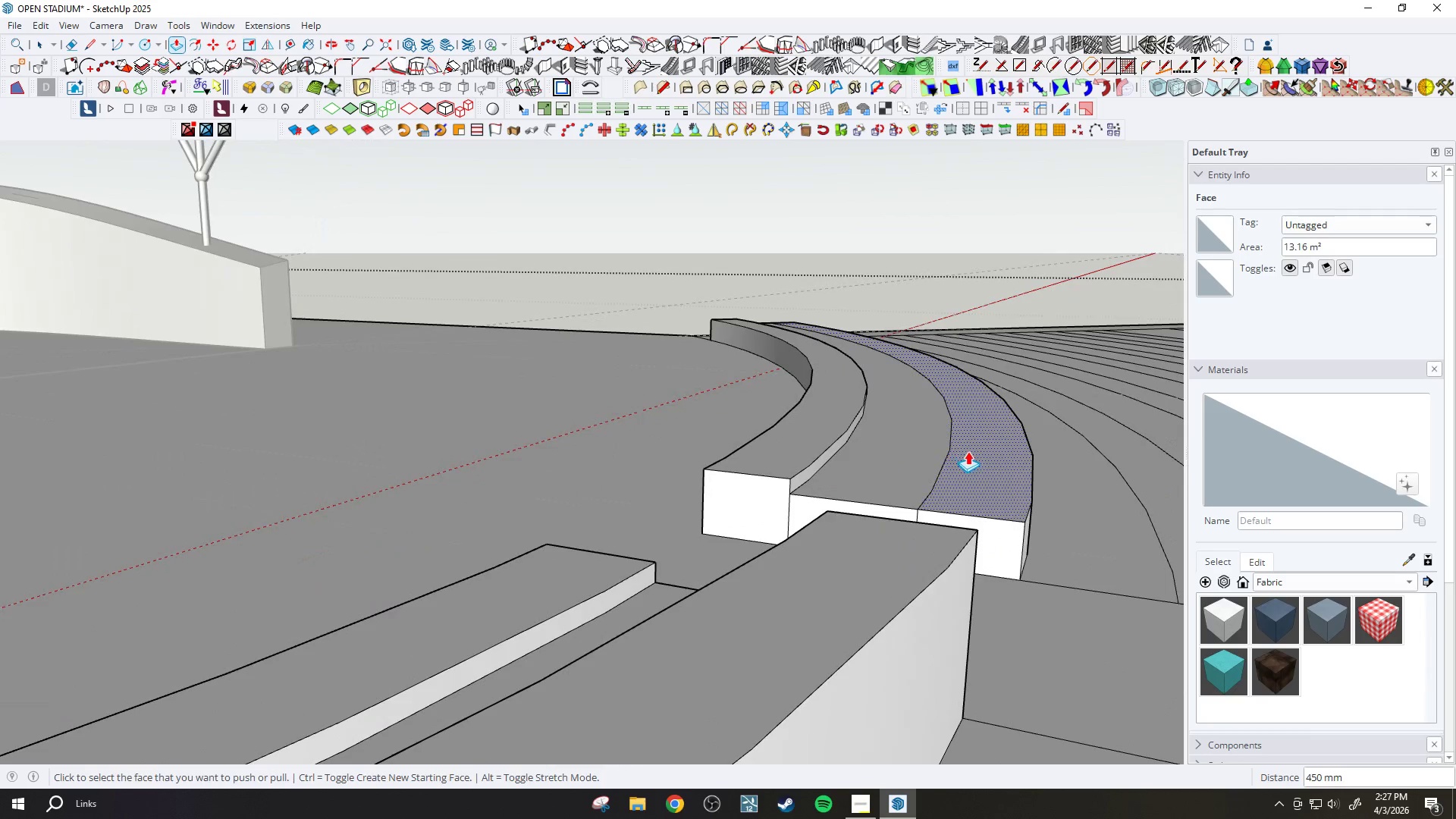 
scroll: coordinate [714, 478], scroll_direction: down, amount: 21.0
 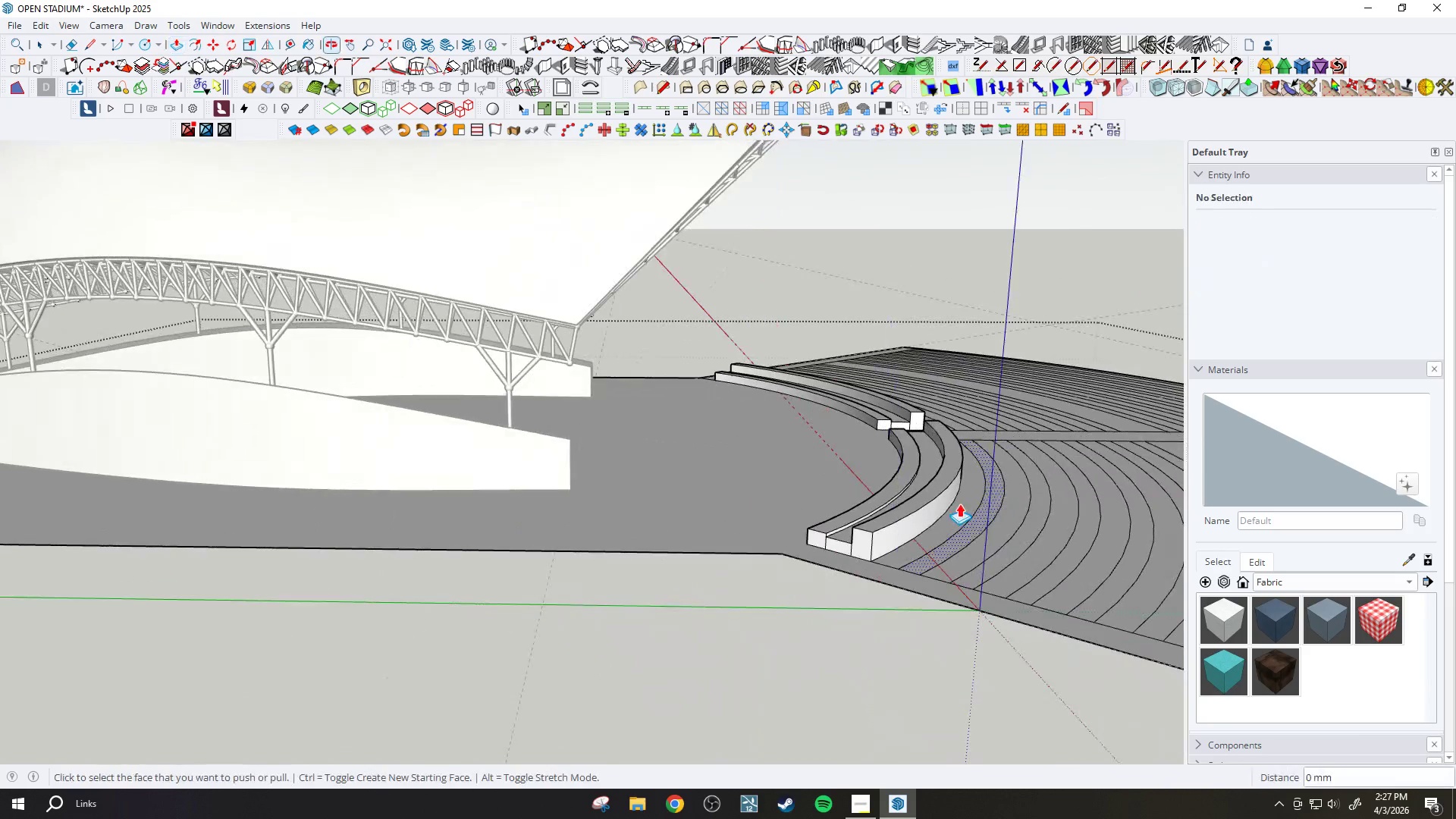 
key(T)
 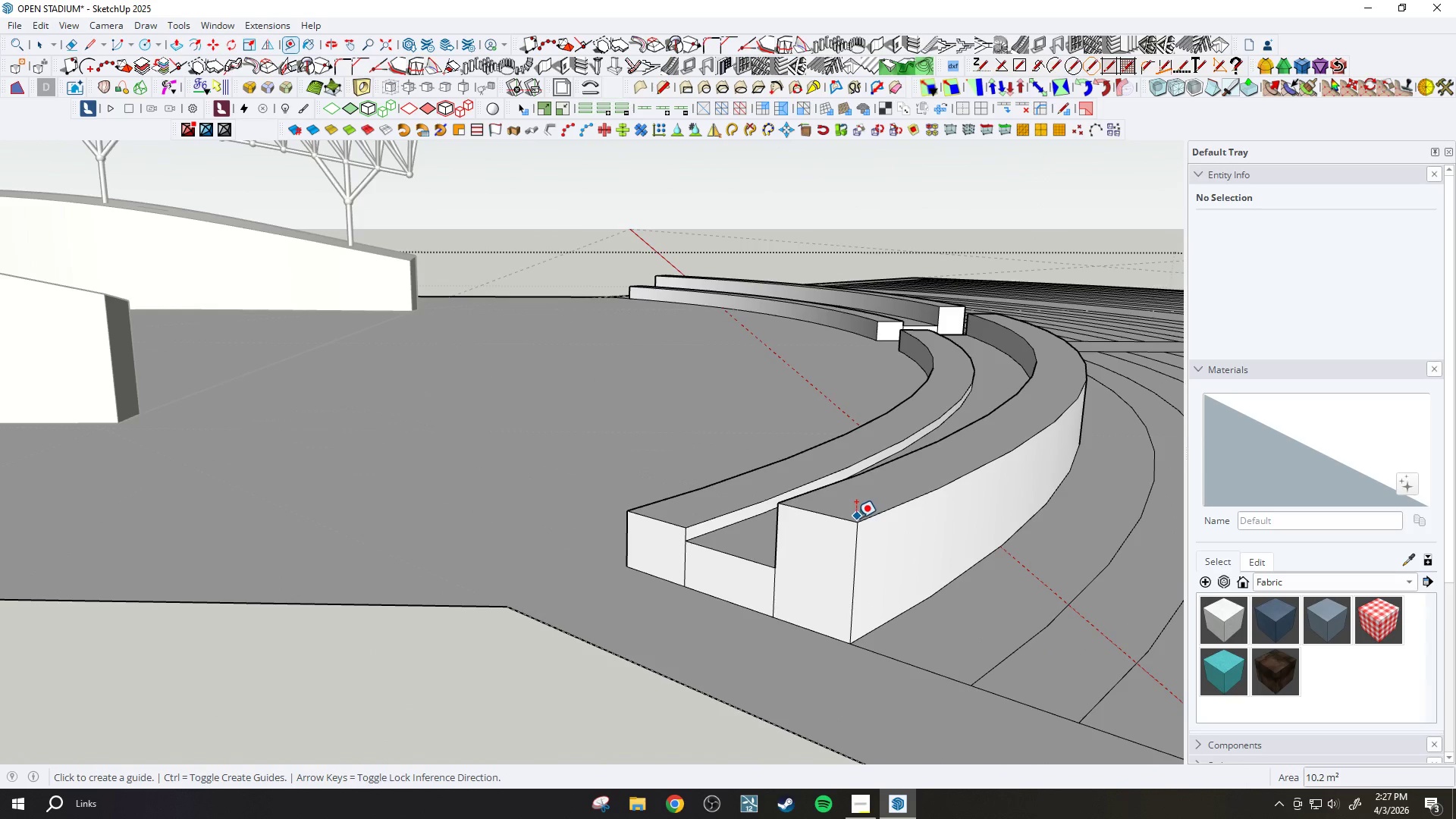 
scroll: coordinate [854, 519], scroll_direction: up, amount: 17.0
 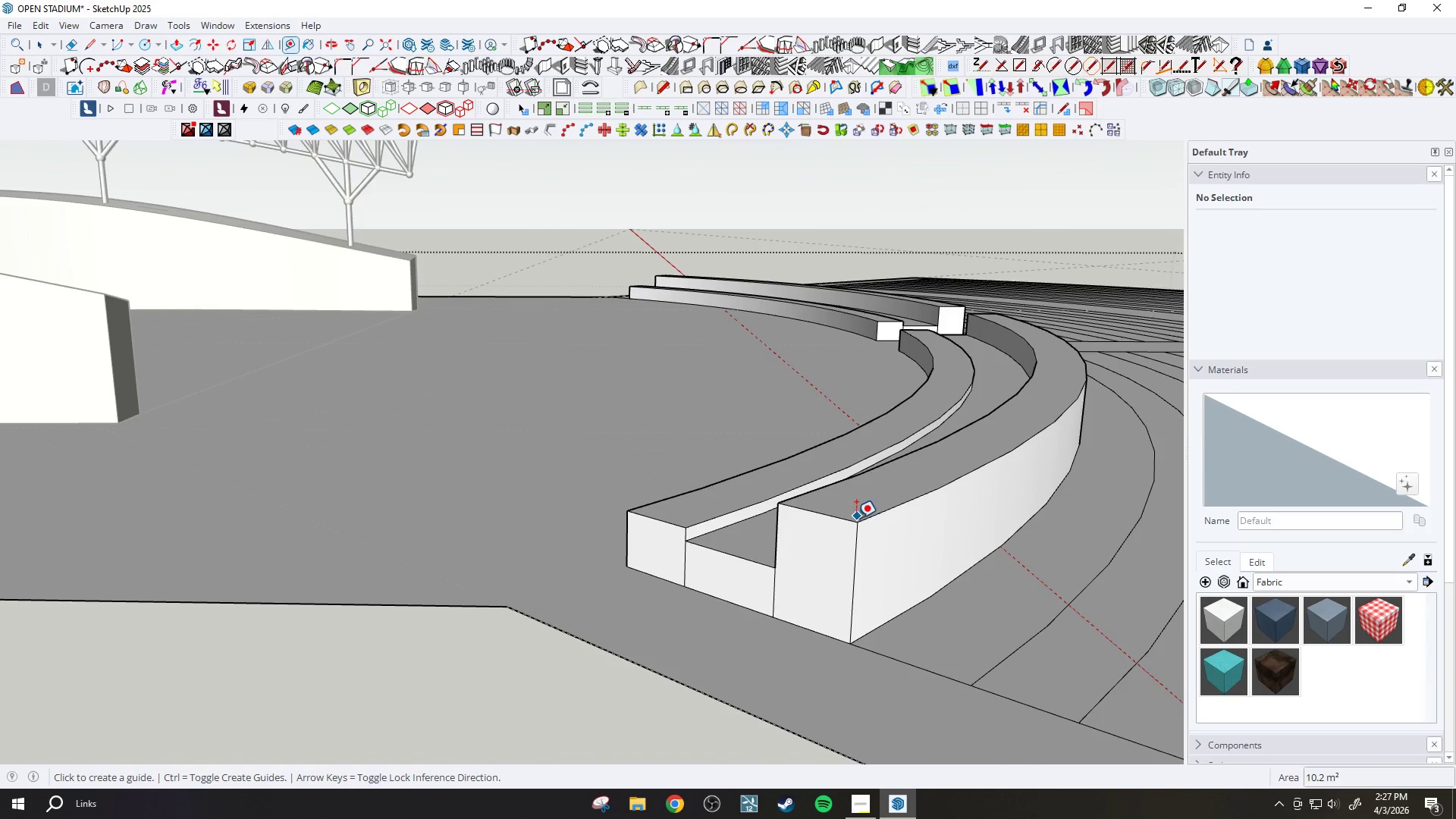 
left_click([856, 519])
 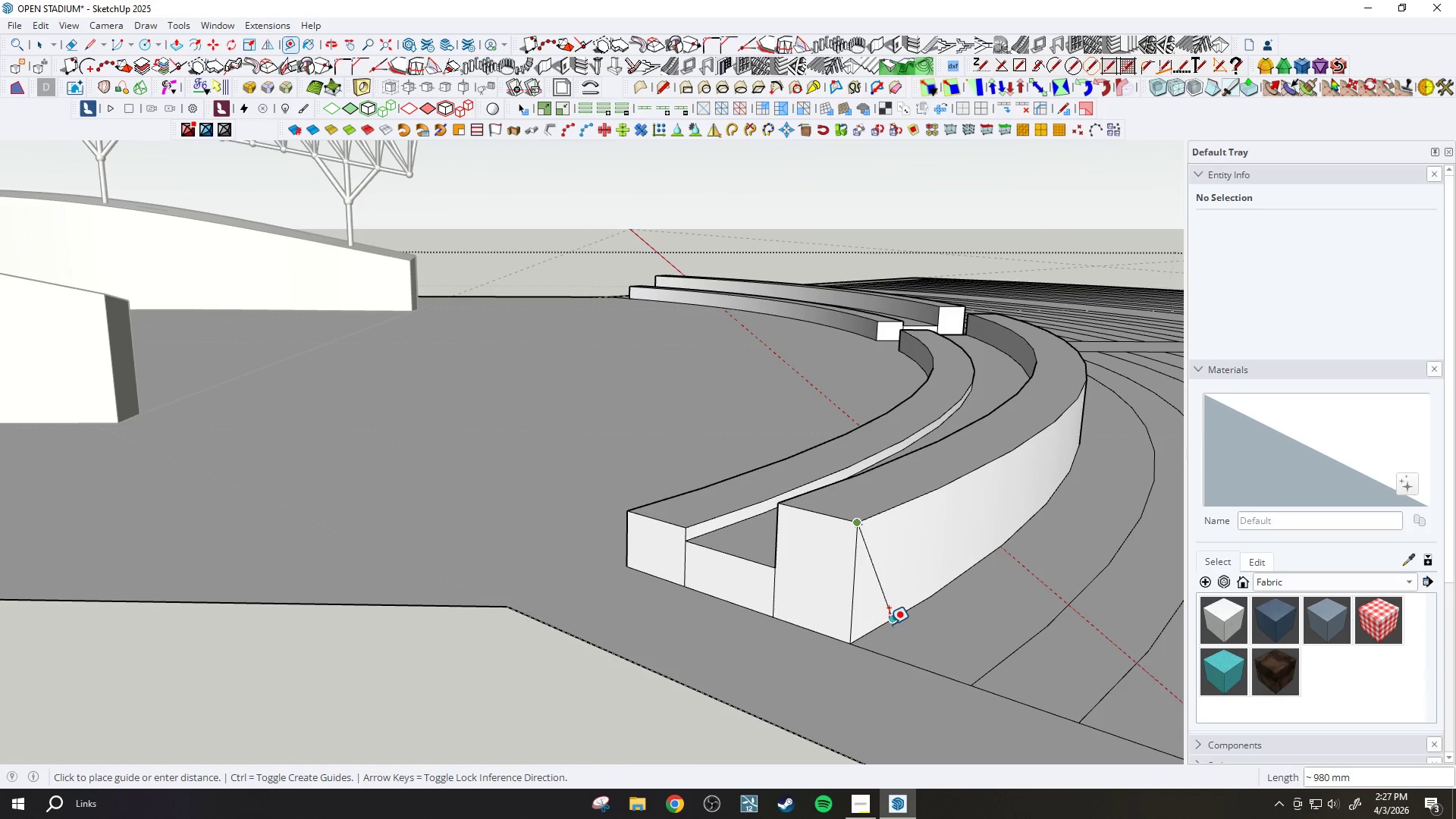 
key(P)
 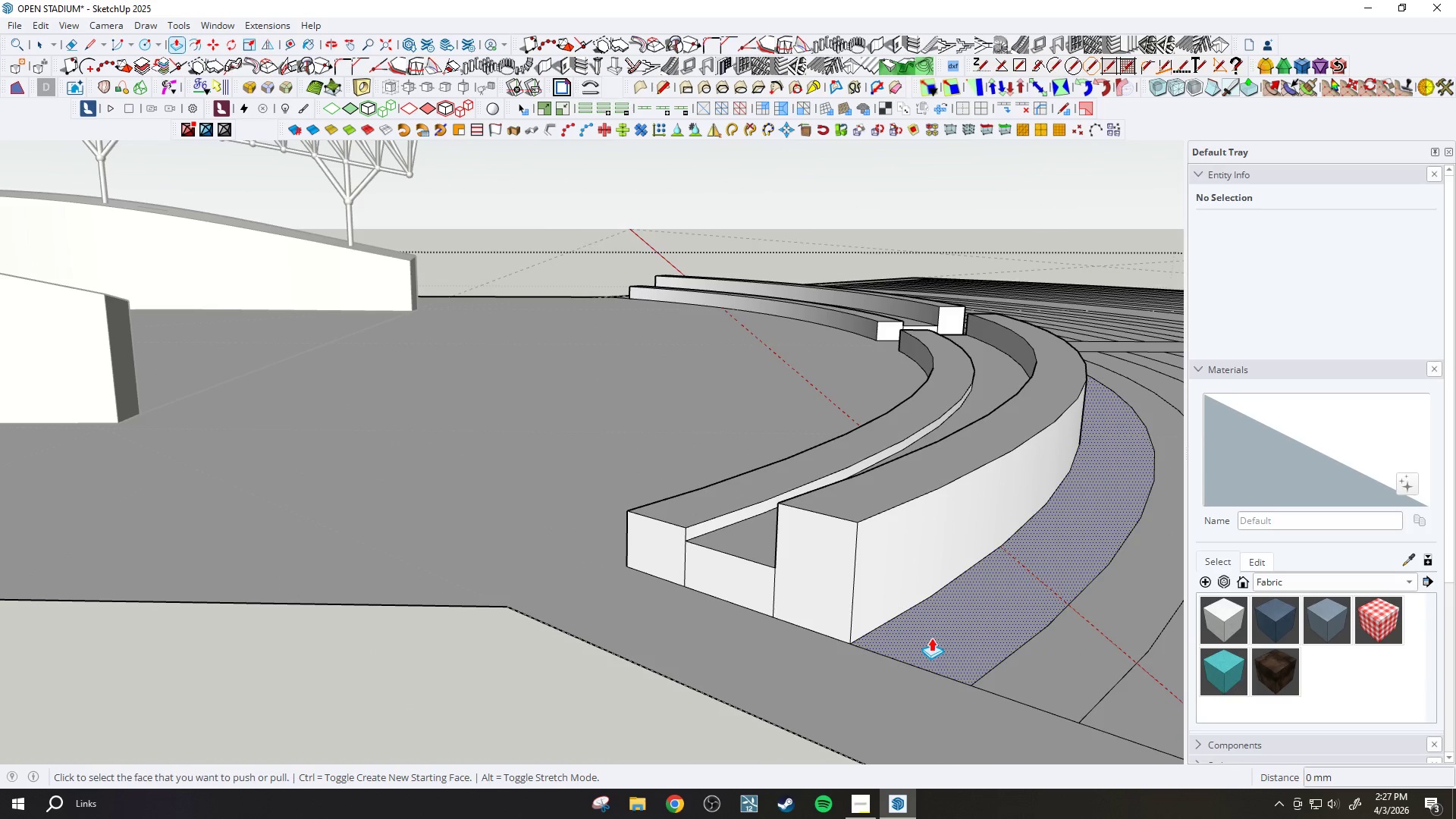 
left_click([928, 635])
 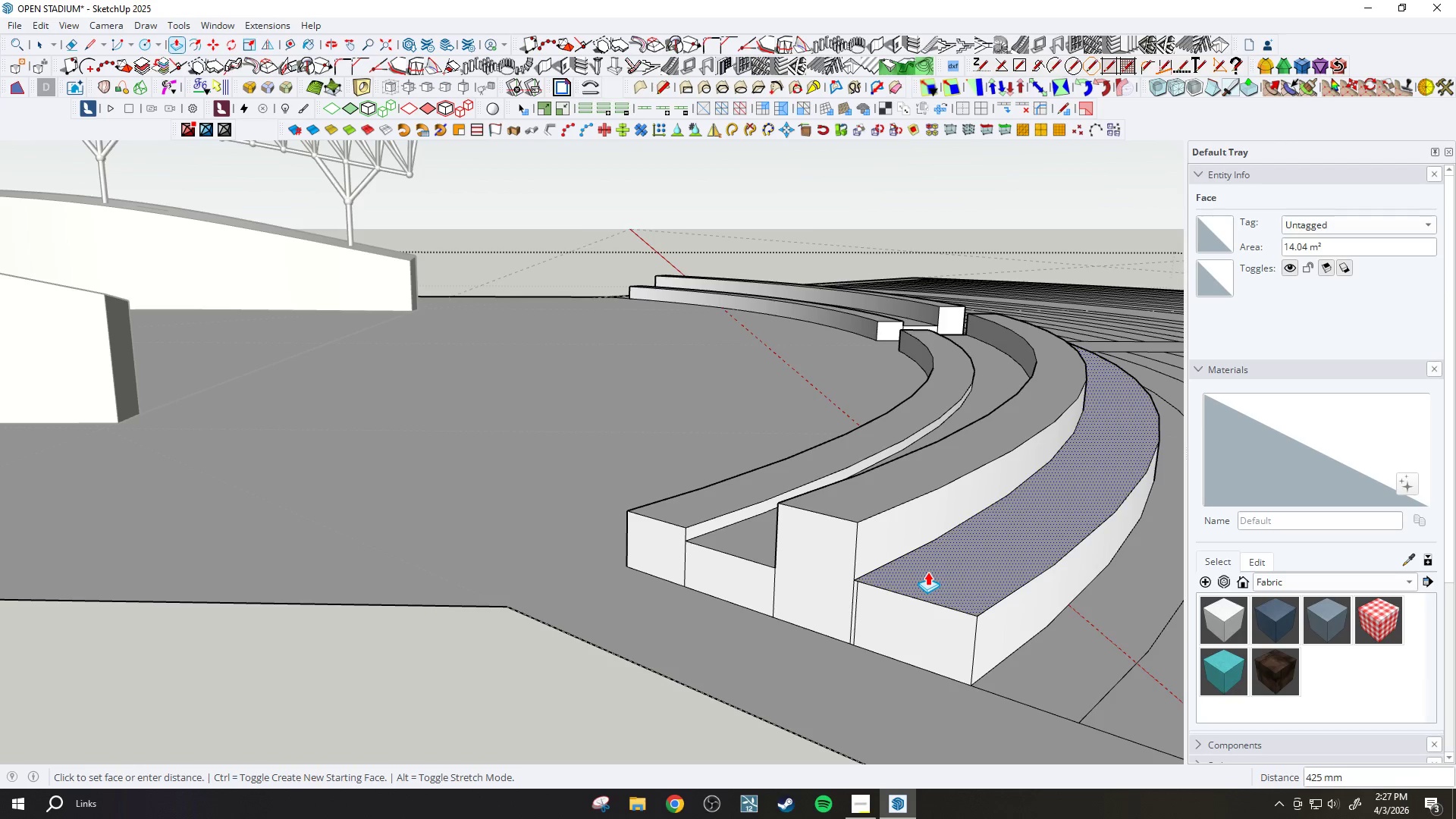 
type(700)
 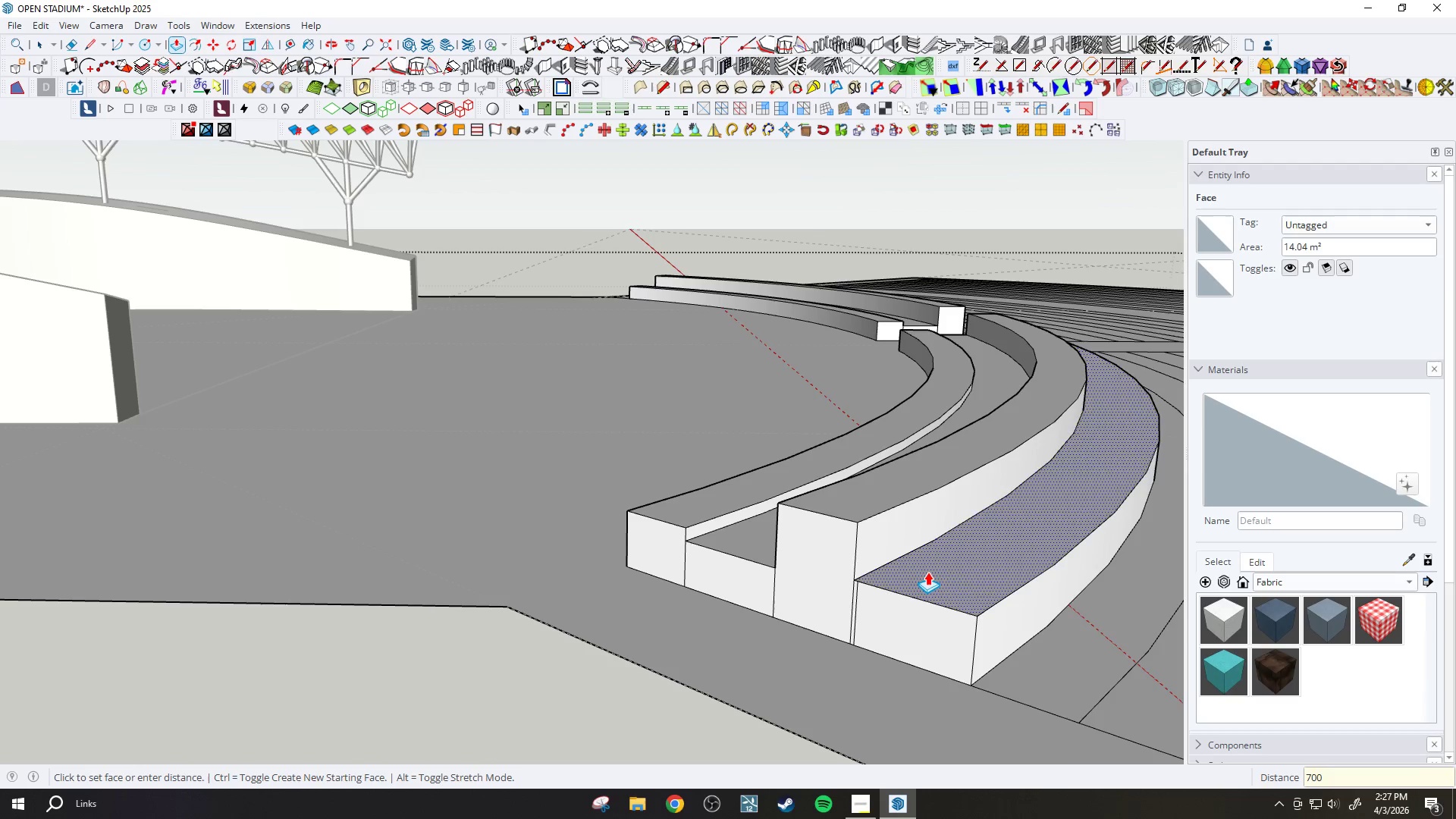 
key(Enter)
 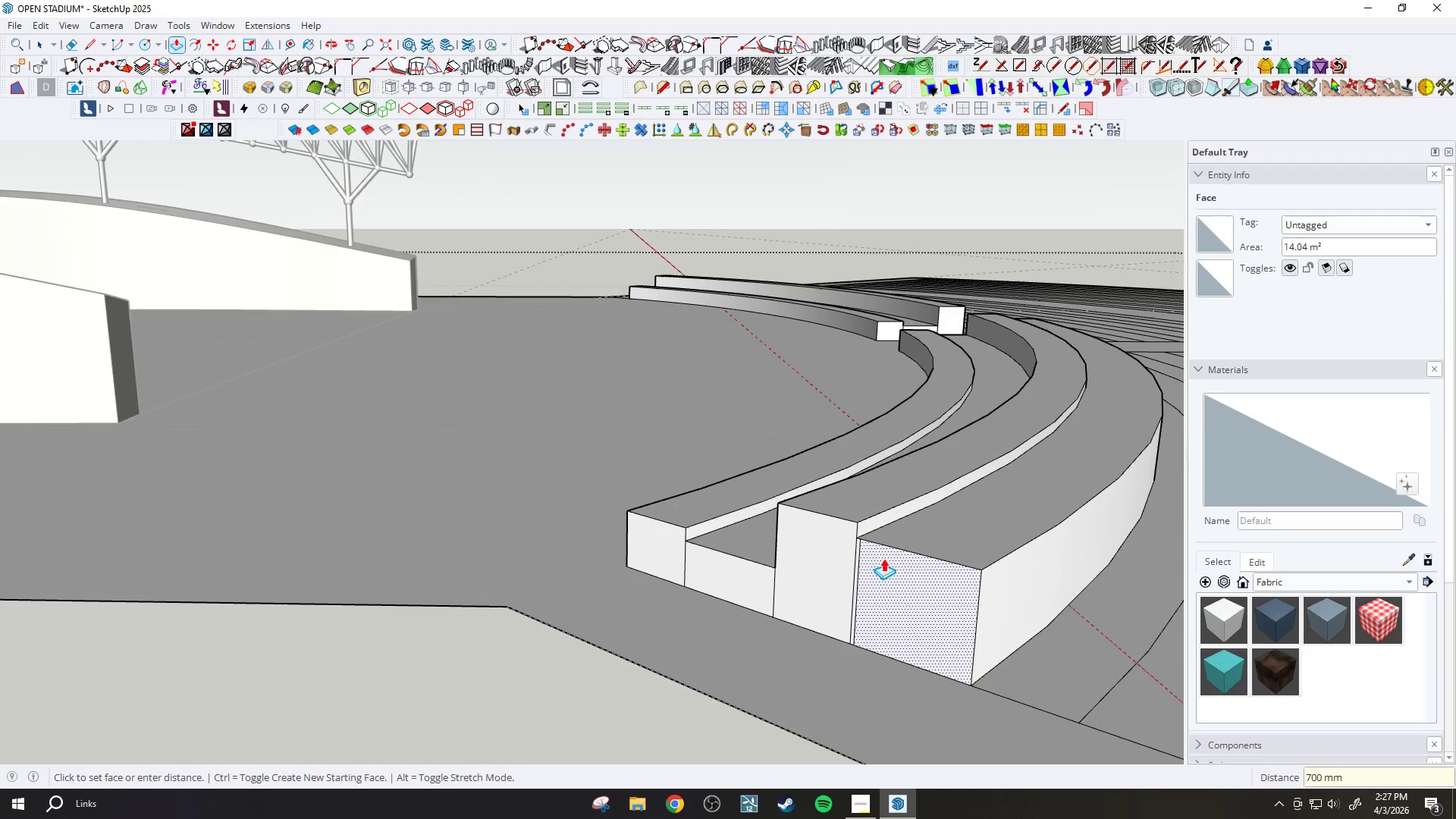 
key(E)
 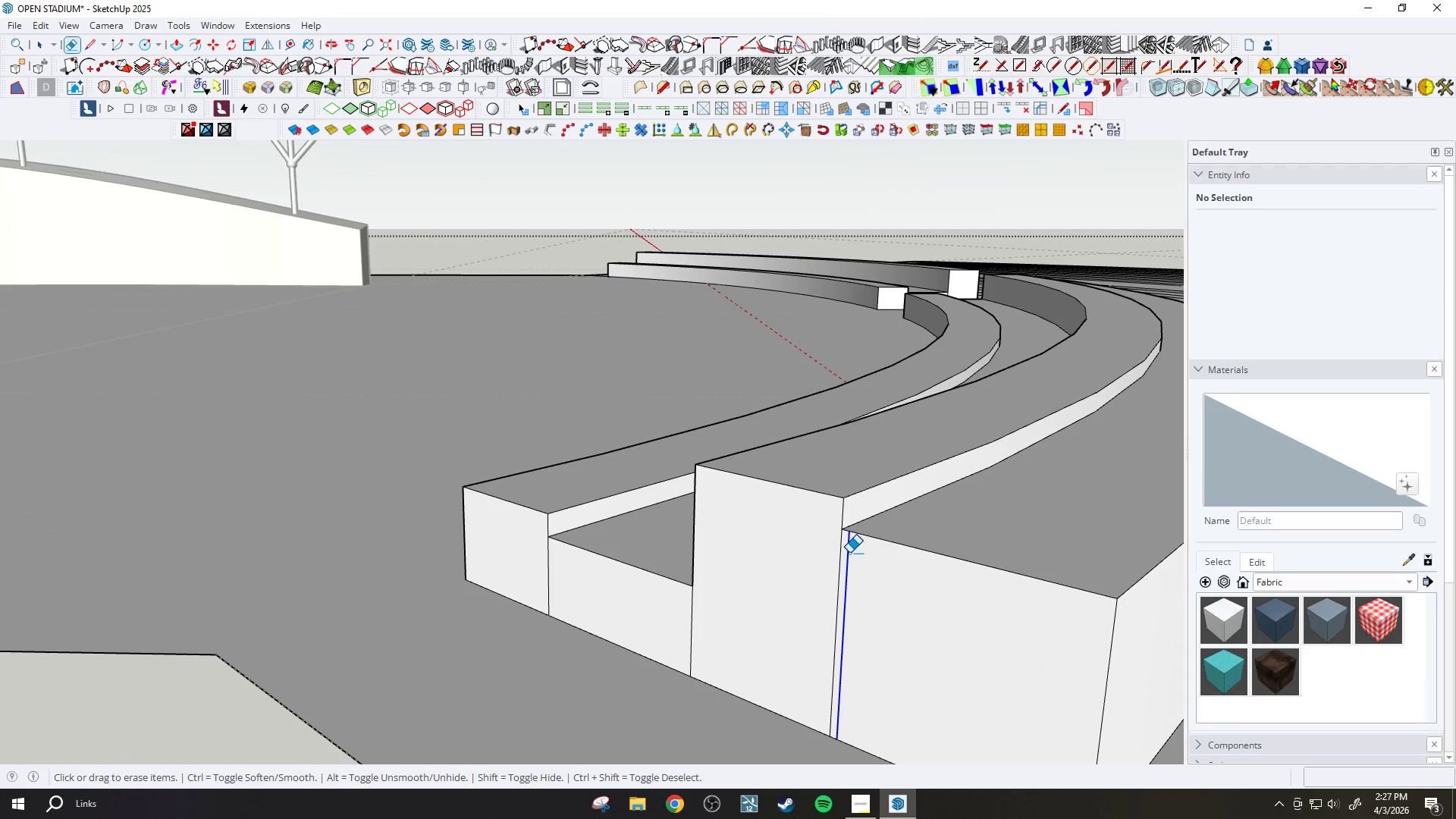 
scroll: coordinate [870, 546], scroll_direction: up, amount: 7.0
 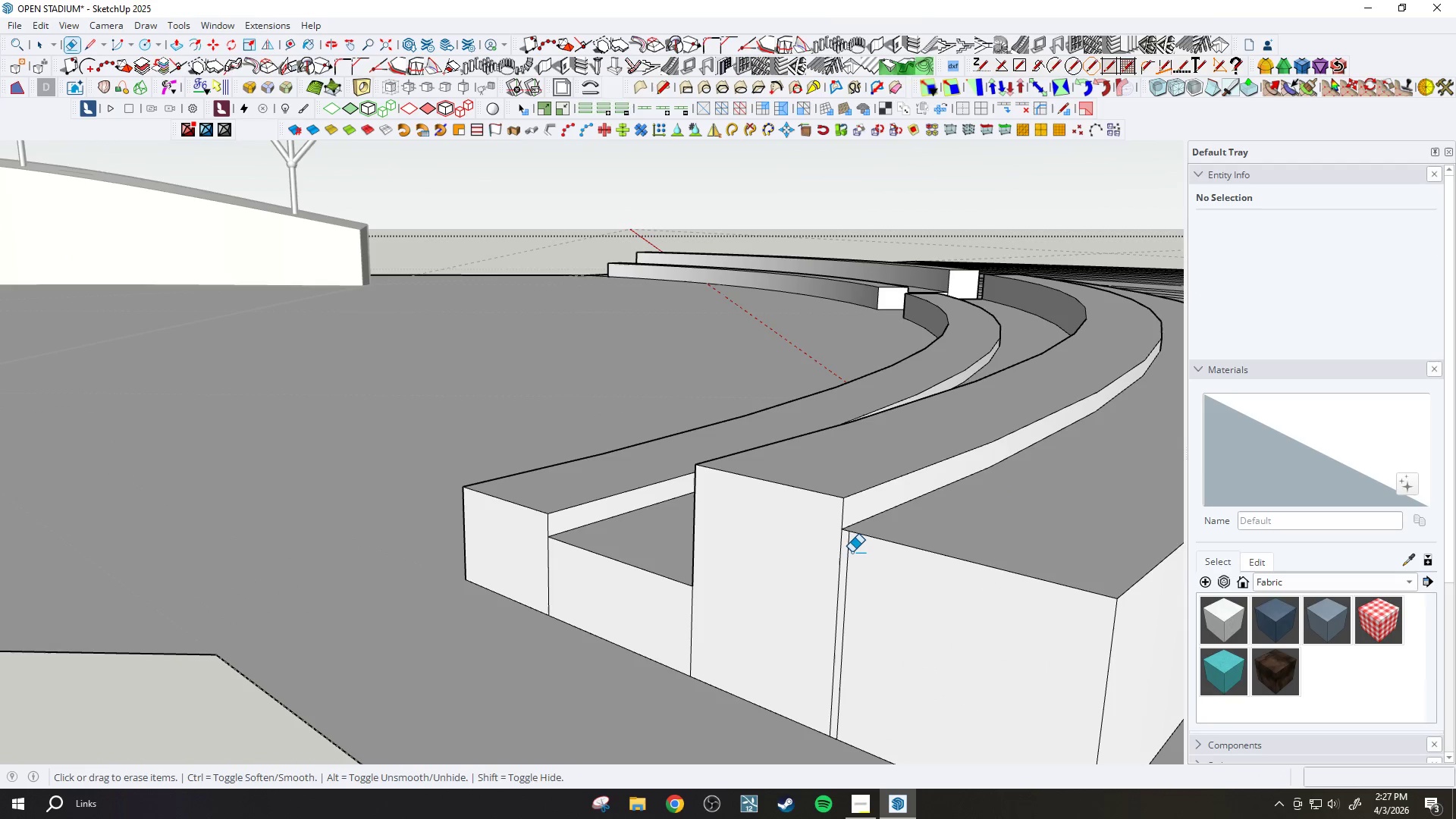 
scroll: coordinate [573, 566], scroll_direction: down, amount: 22.0
 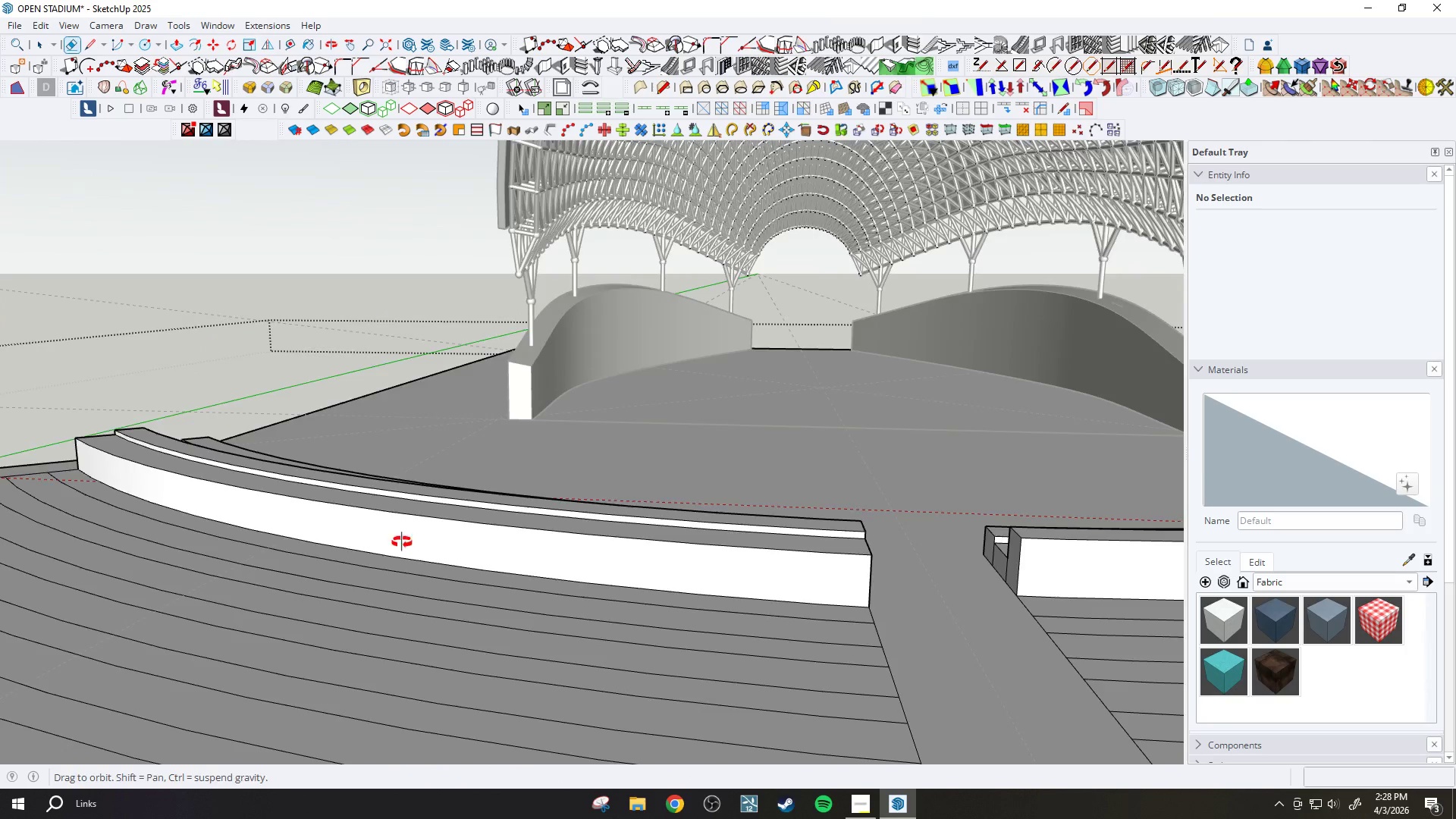 
scroll: coordinate [512, 541], scroll_direction: up, amount: 13.0
 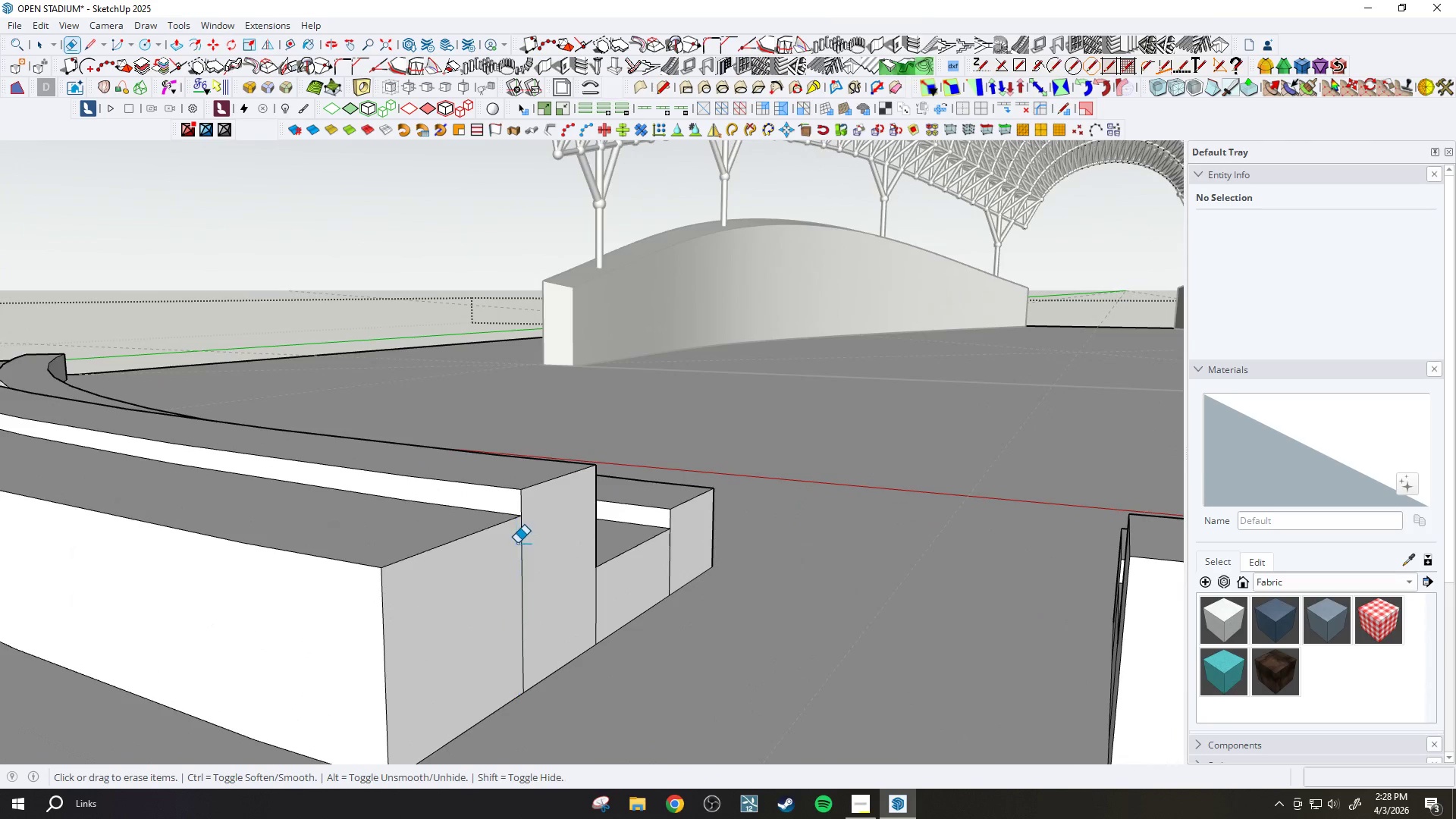 
scroll: coordinate [494, 553], scroll_direction: down, amount: 25.0
 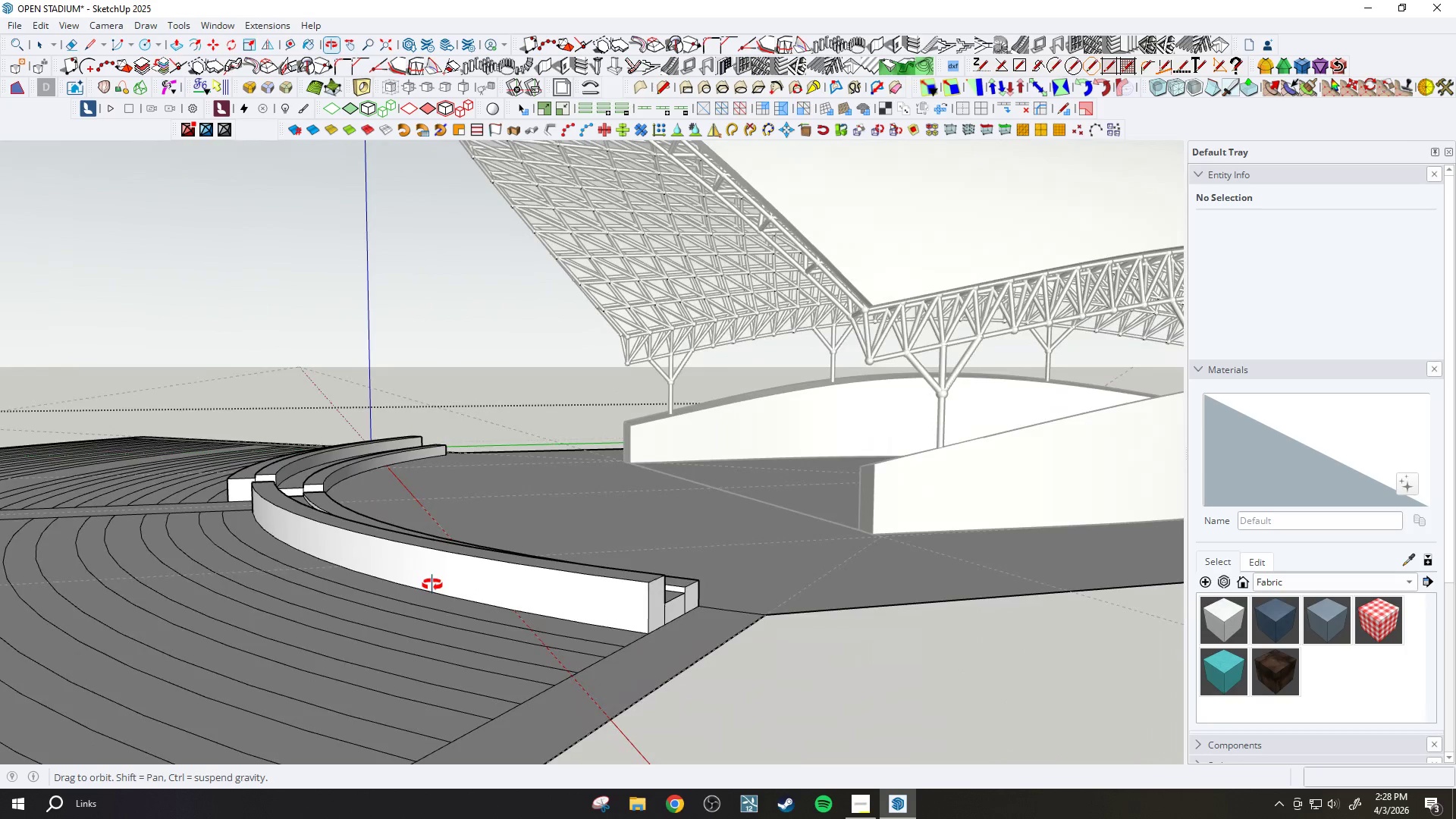 
scroll: coordinate [742, 625], scroll_direction: up, amount: 11.0
 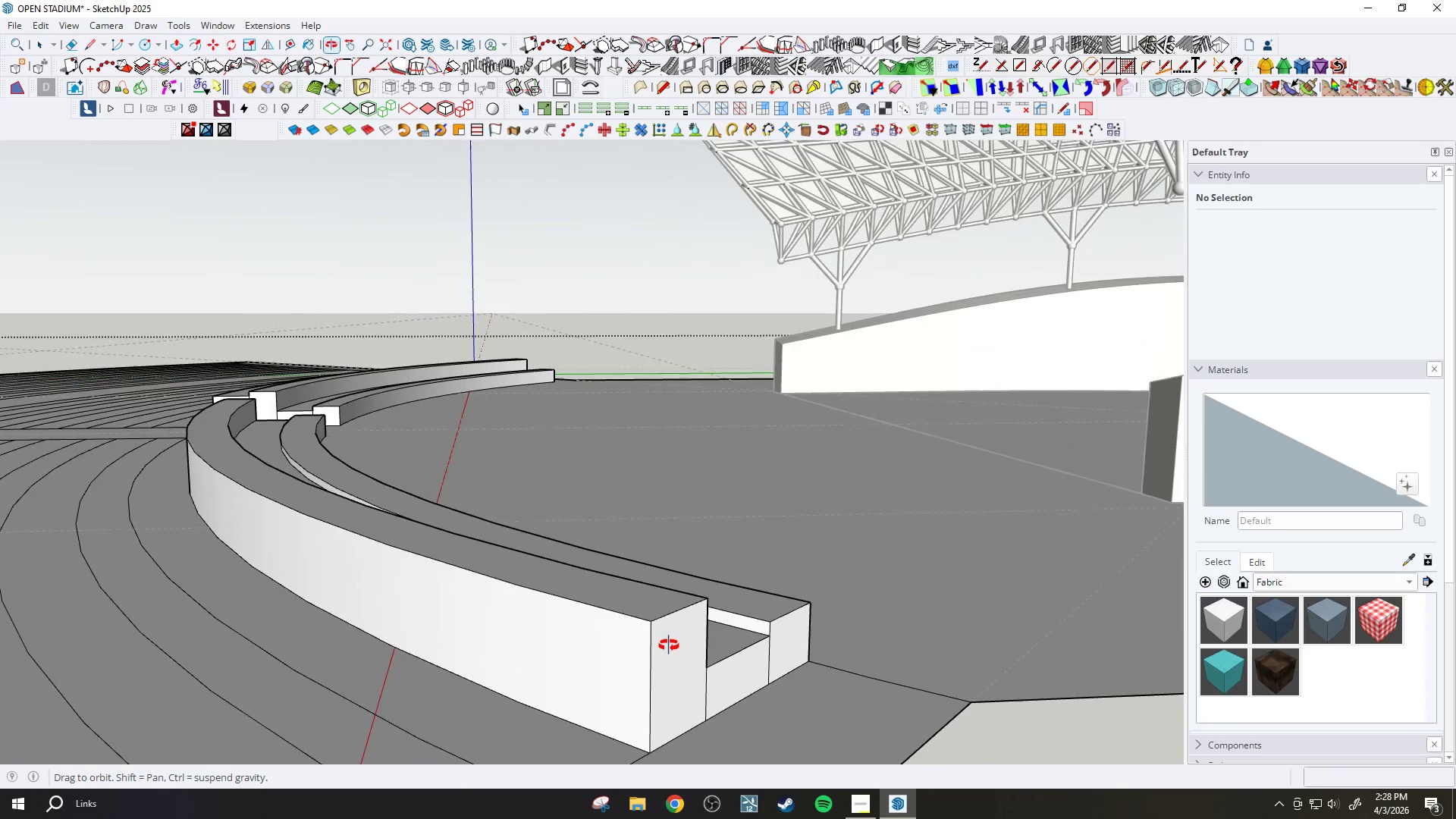 
key(P)
 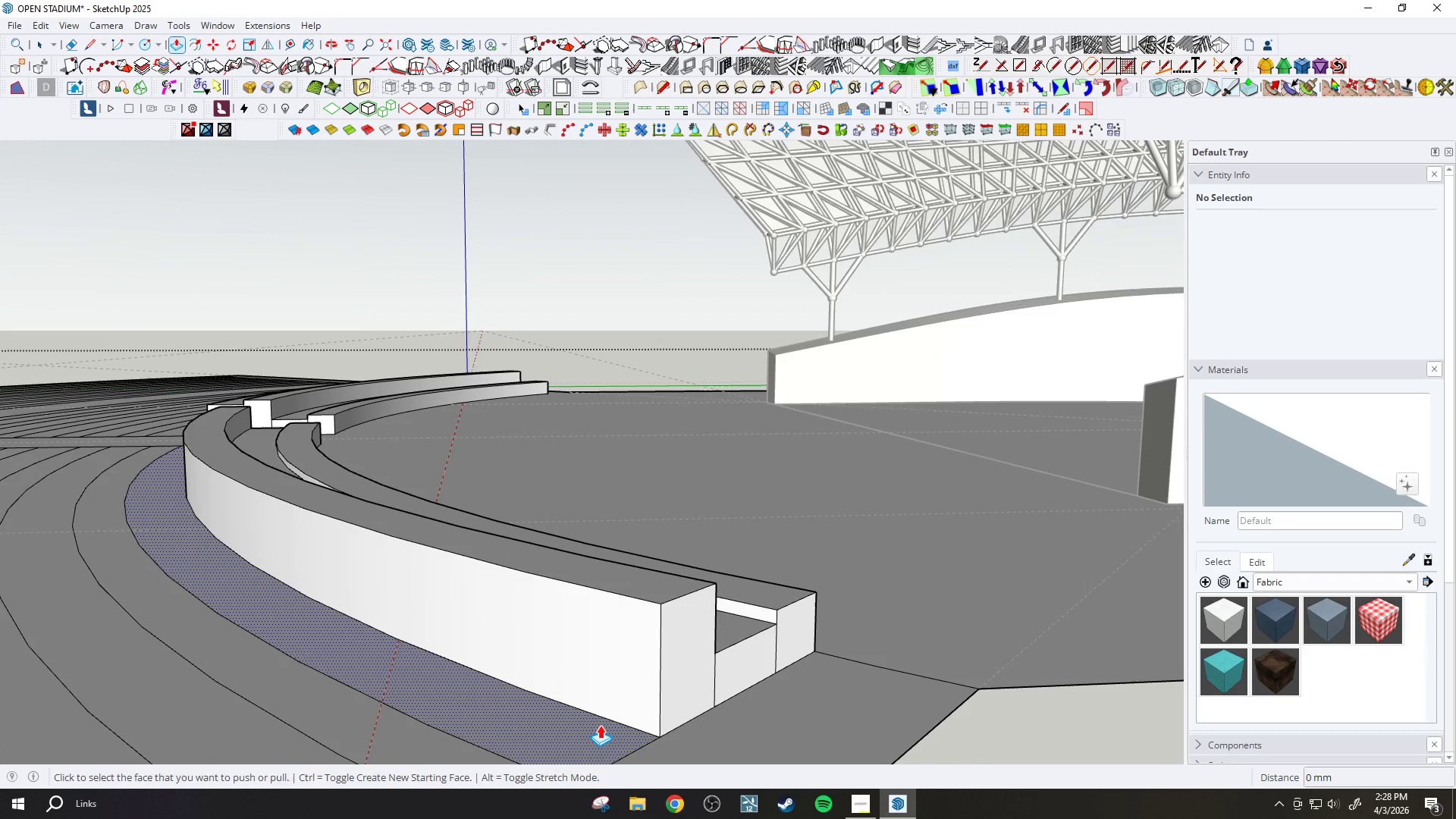 
double_click([600, 725])
 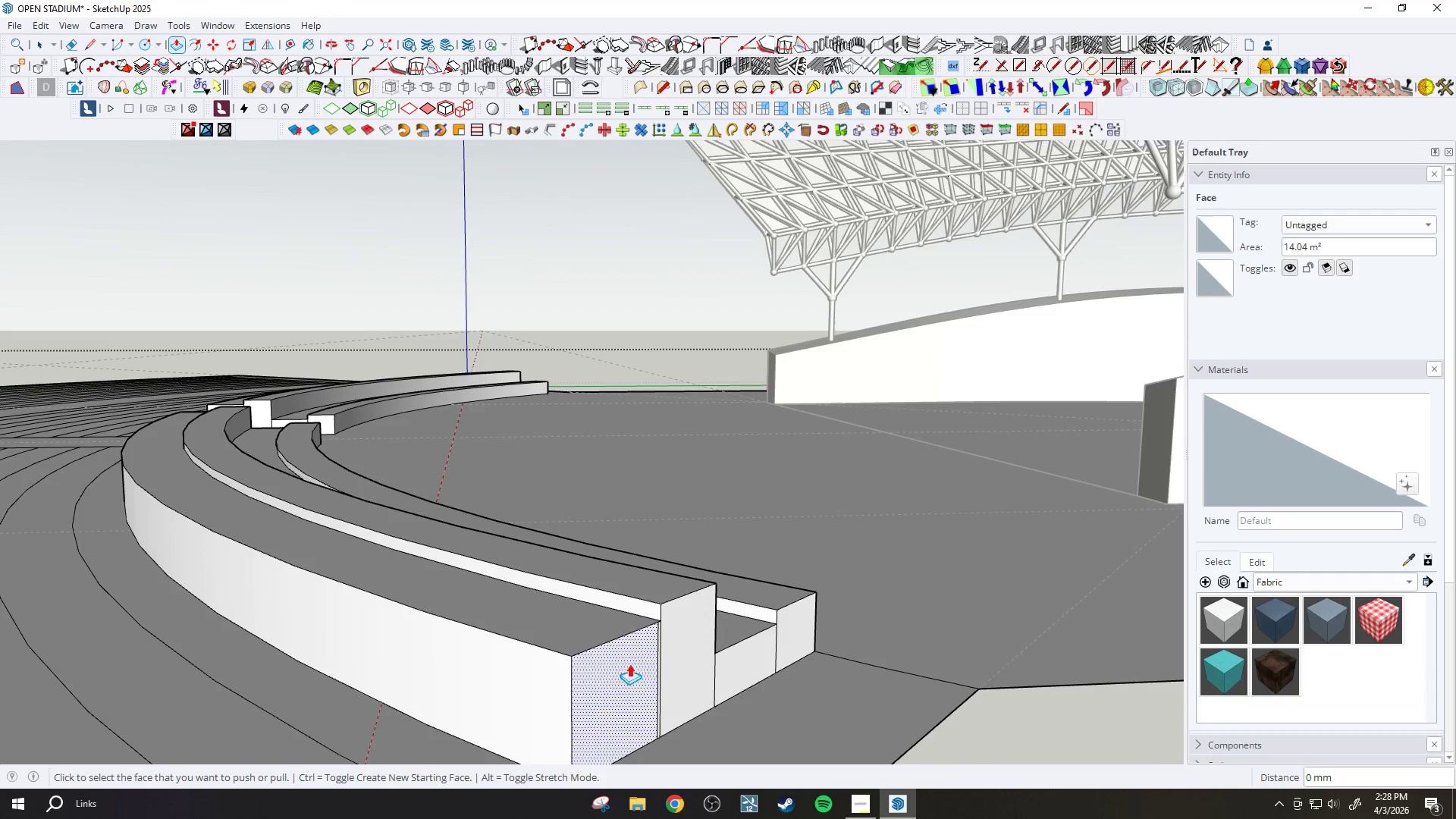 
key(E)
 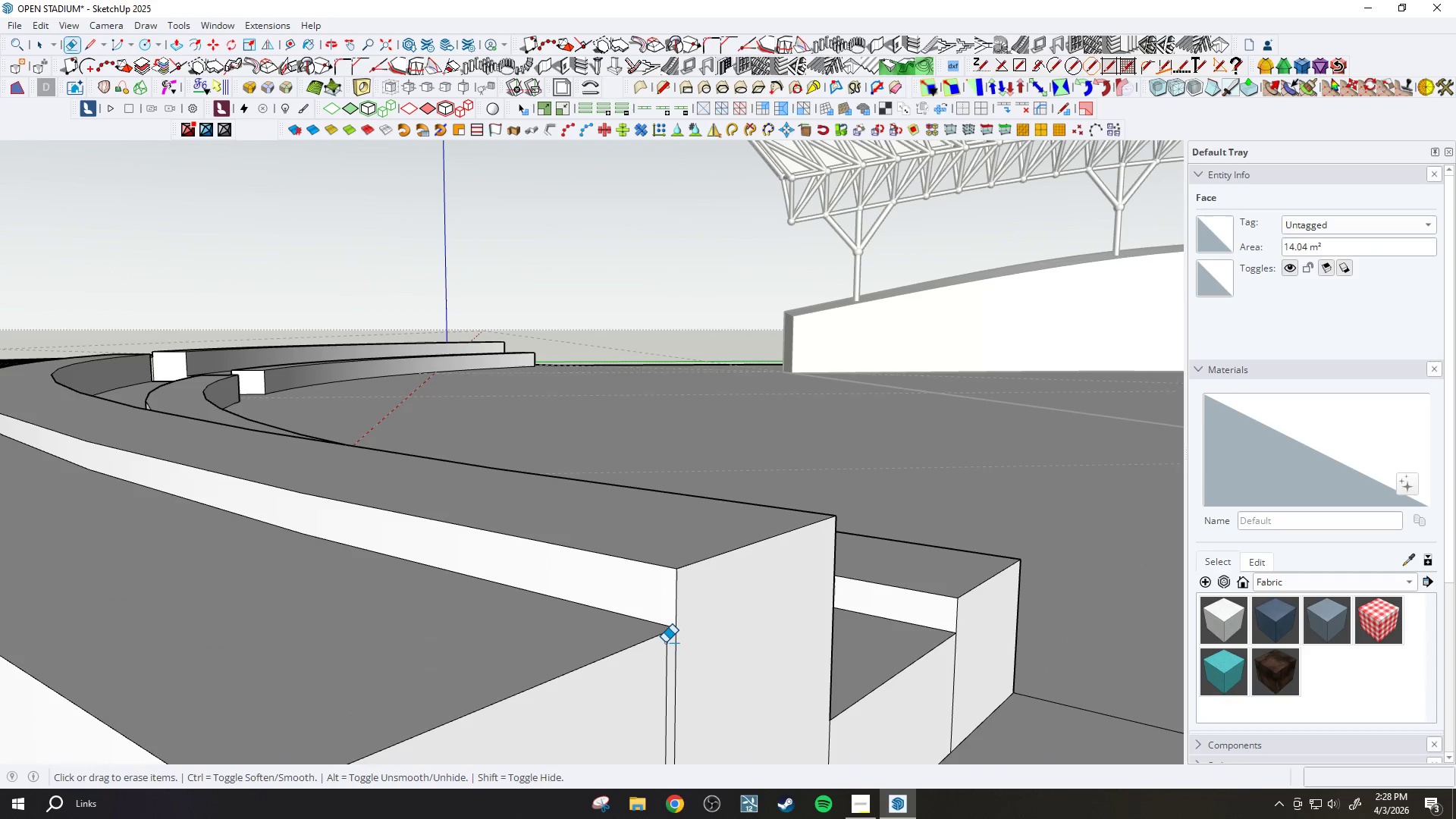 
left_click([665, 642])
 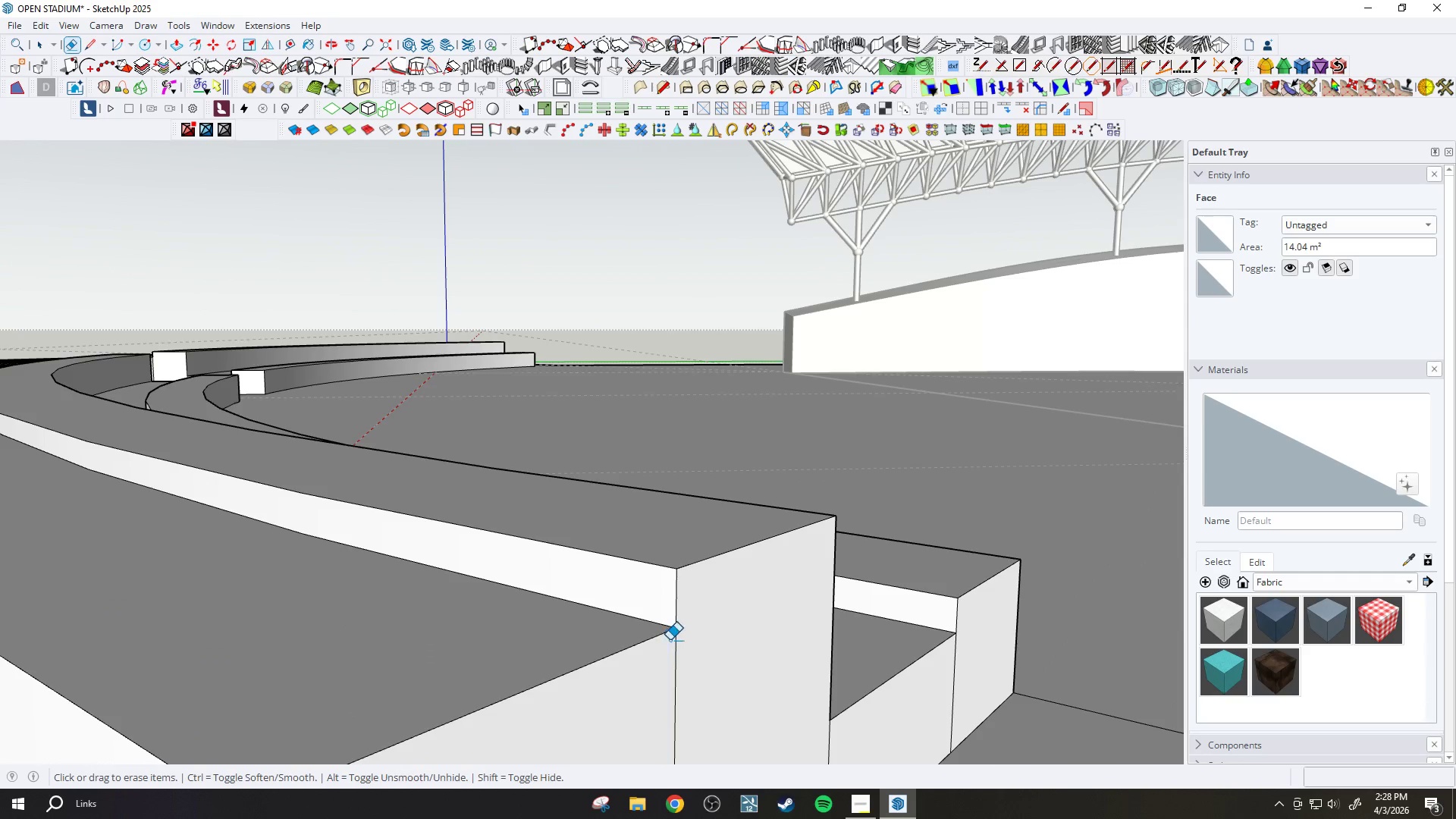 
scroll: coordinate [664, 642], scroll_direction: up, amount: 12.0
 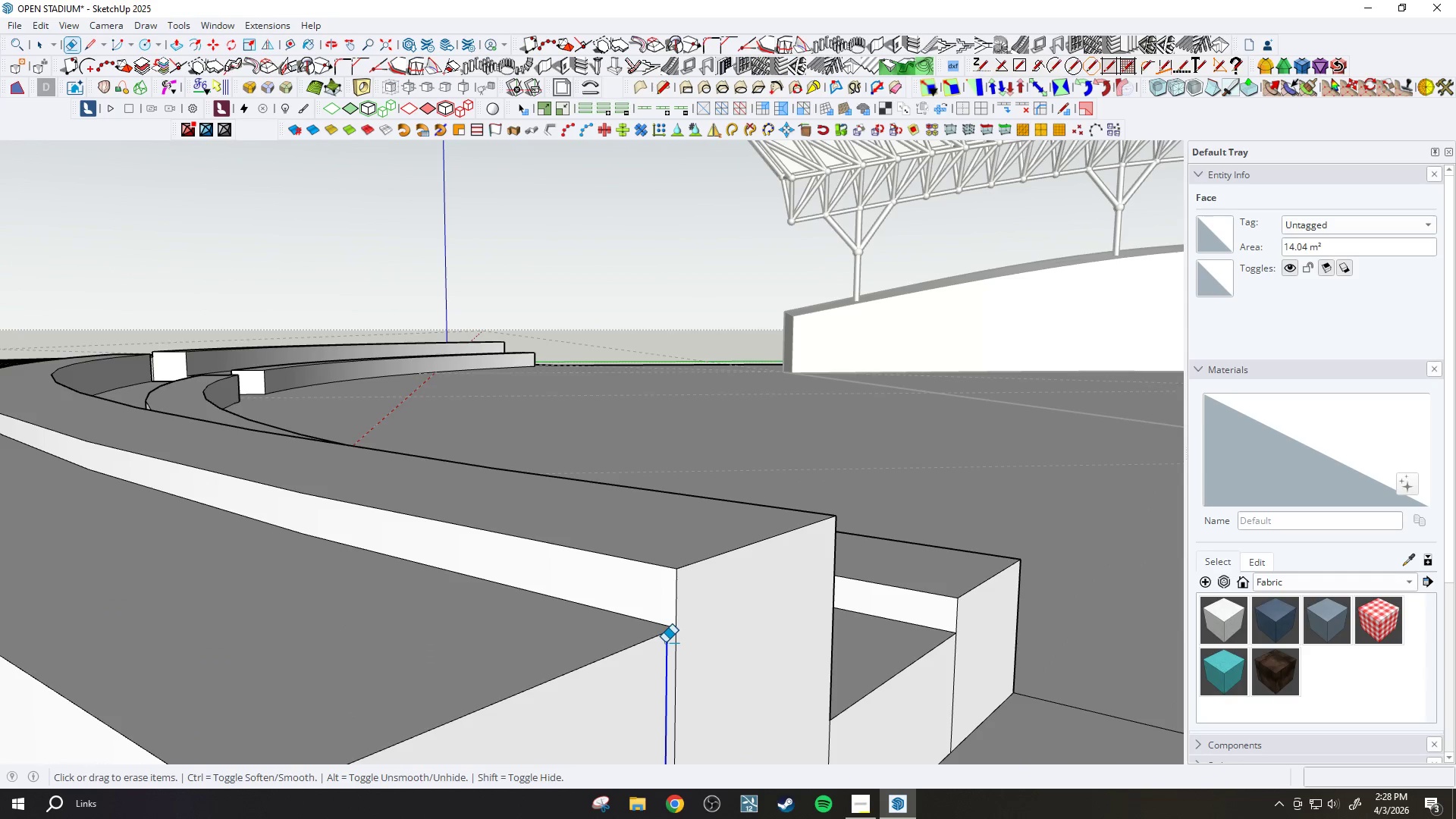 
scroll: coordinate [936, 608], scroll_direction: down, amount: 20.0
 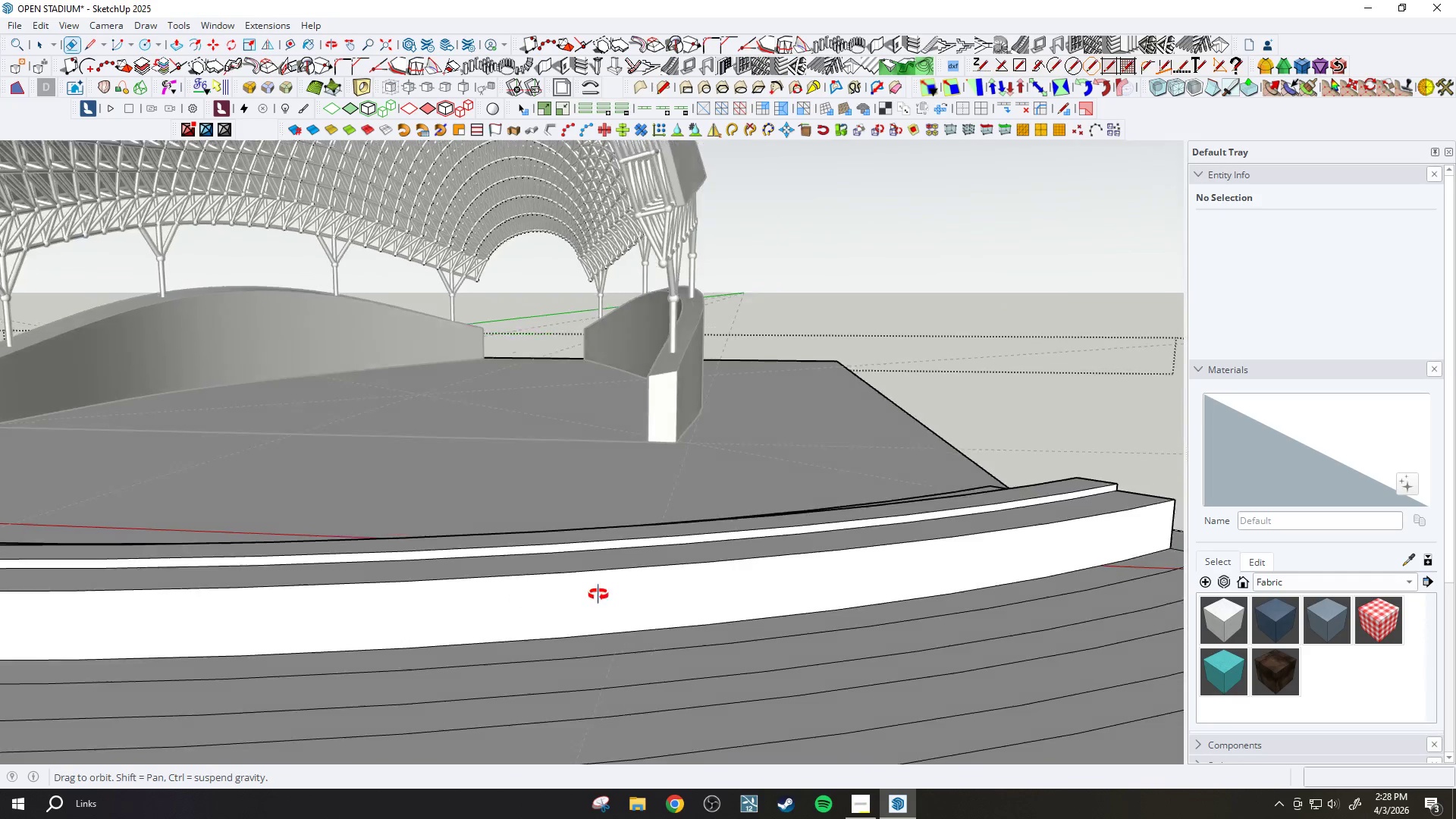 
left_click([635, 657])
 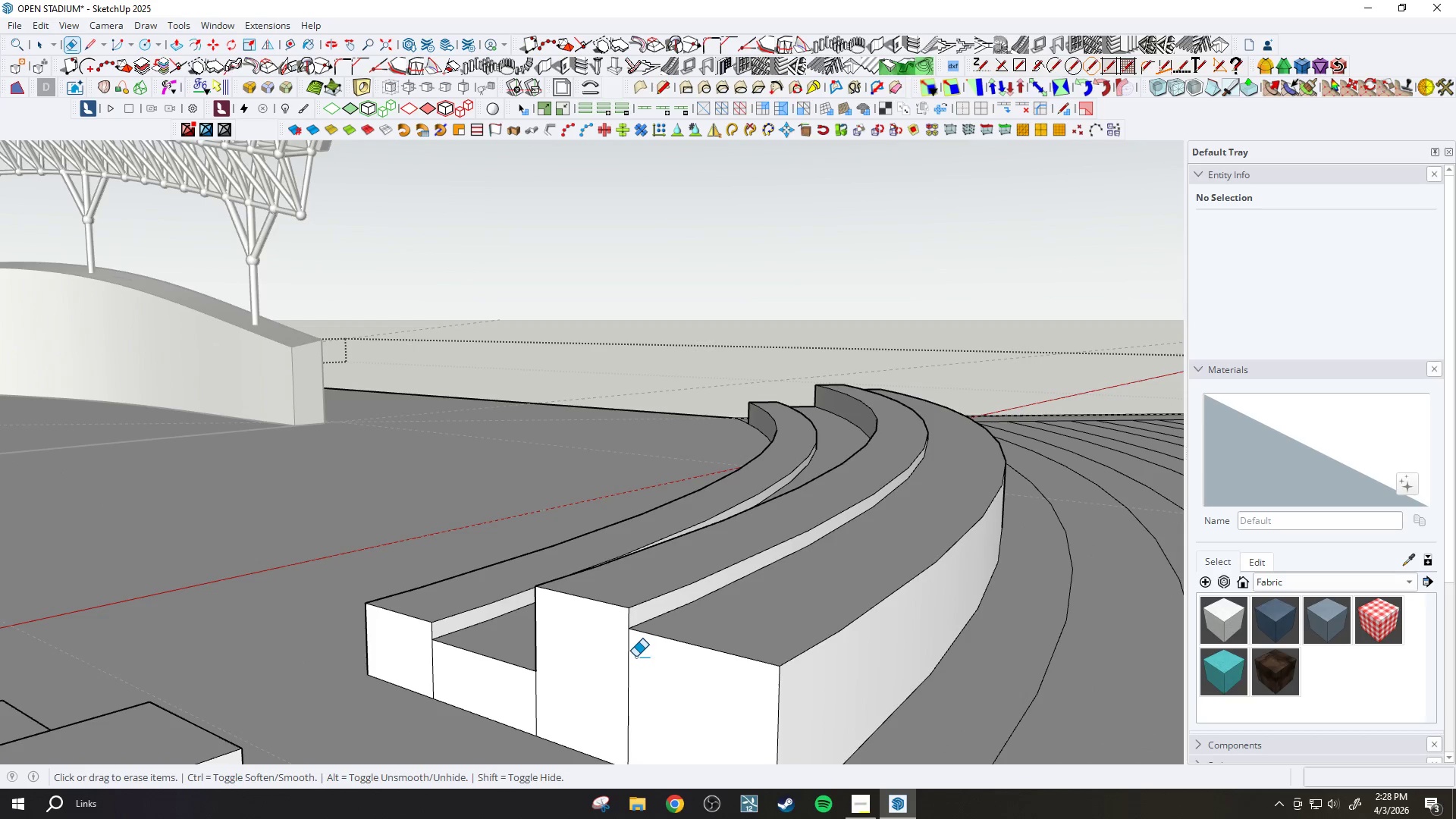 
scroll: coordinate [646, 661], scroll_direction: up, amount: 10.0
 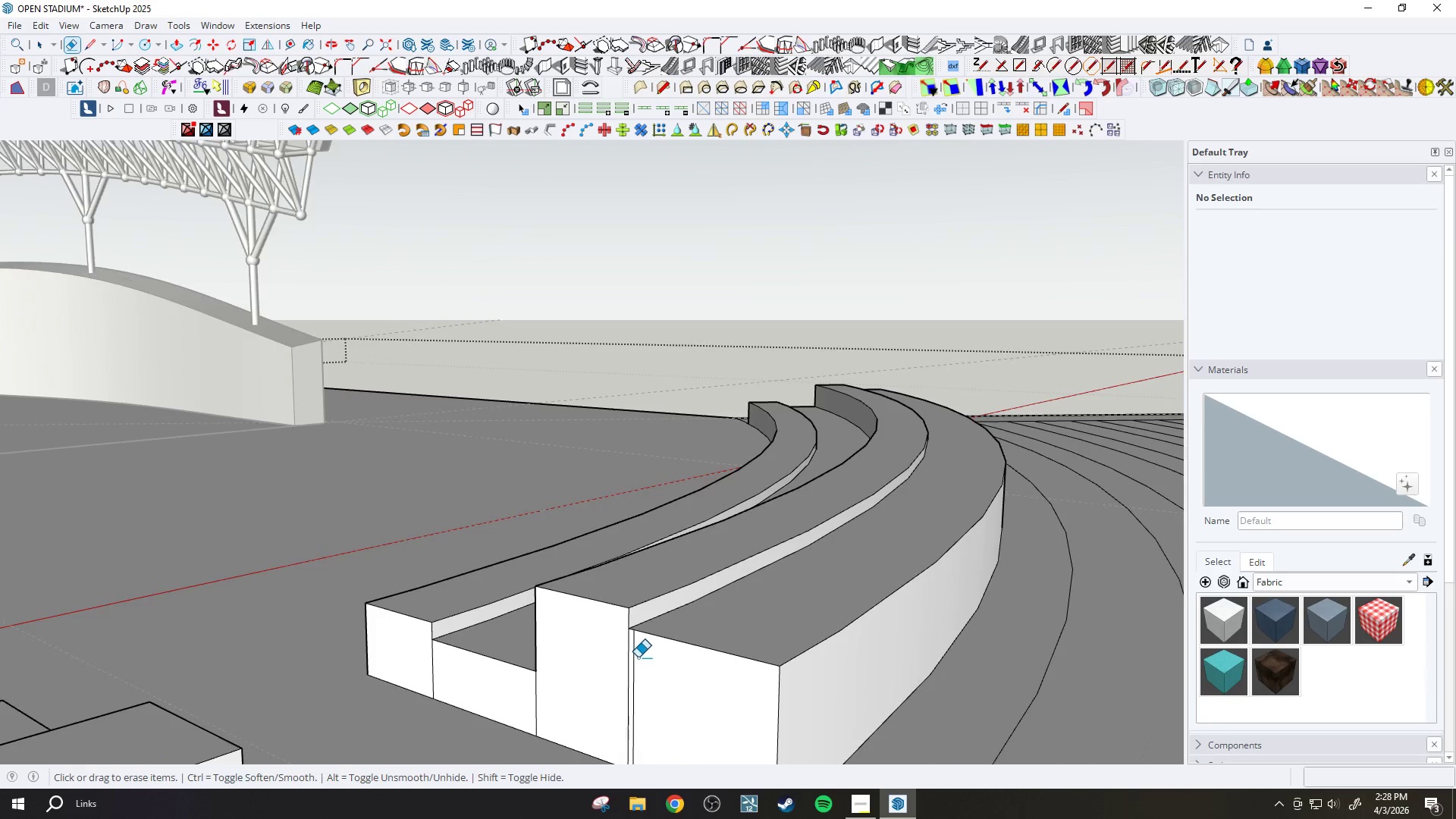 
scroll: coordinate [765, 581], scroll_direction: down, amount: 19.0
 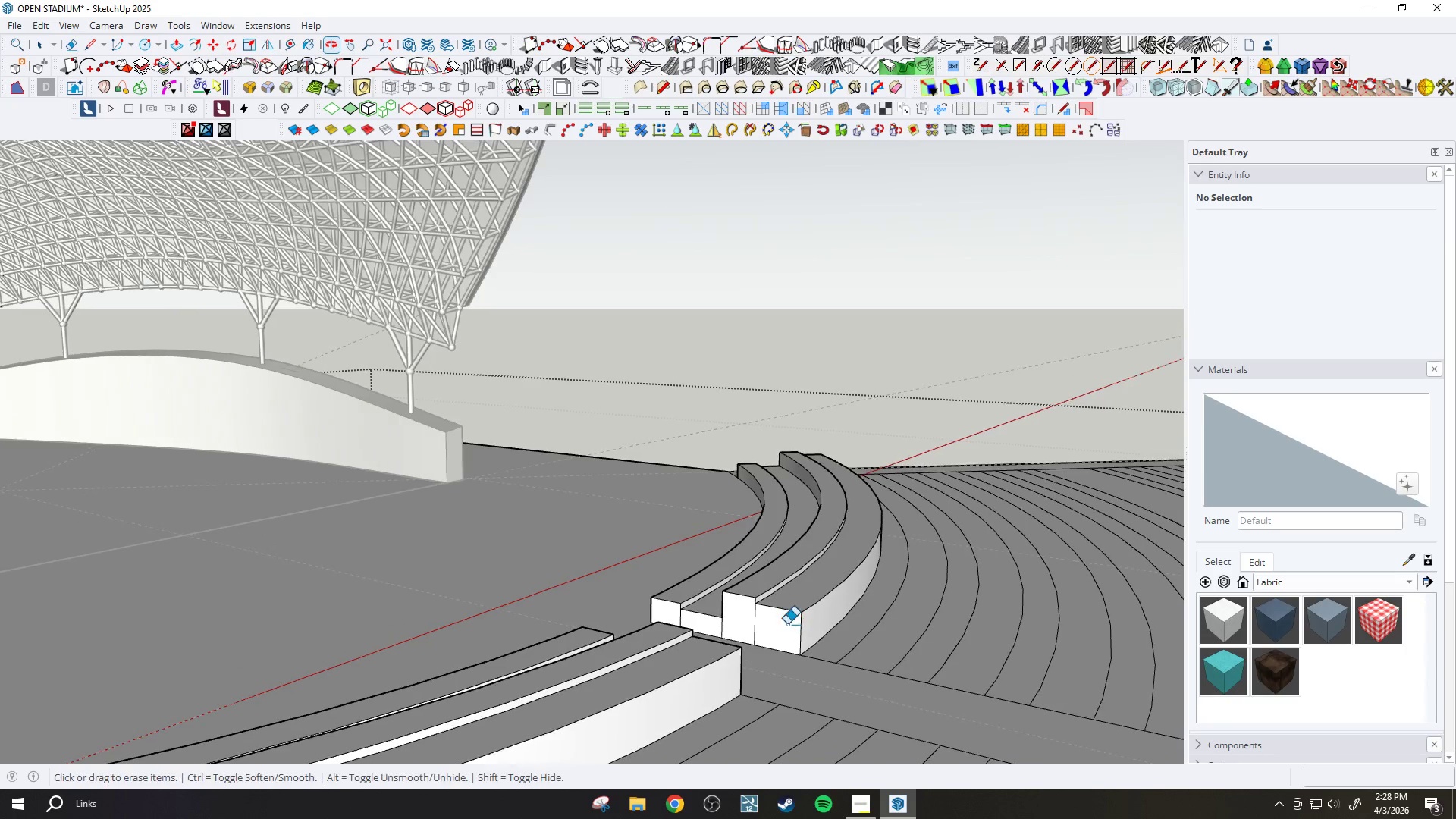 
key(P)
 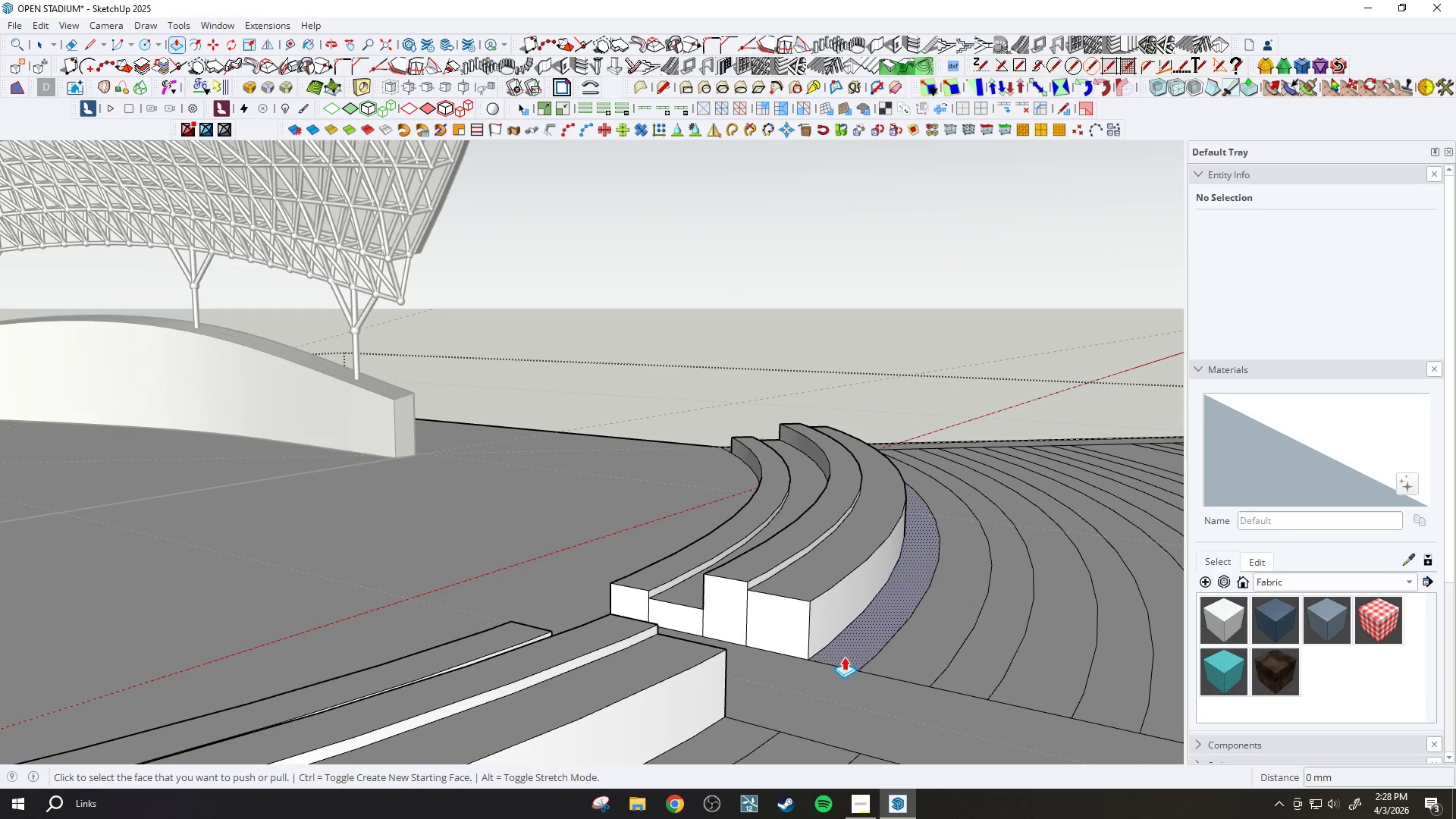 
scroll: coordinate [778, 643], scroll_direction: up, amount: 3.0
 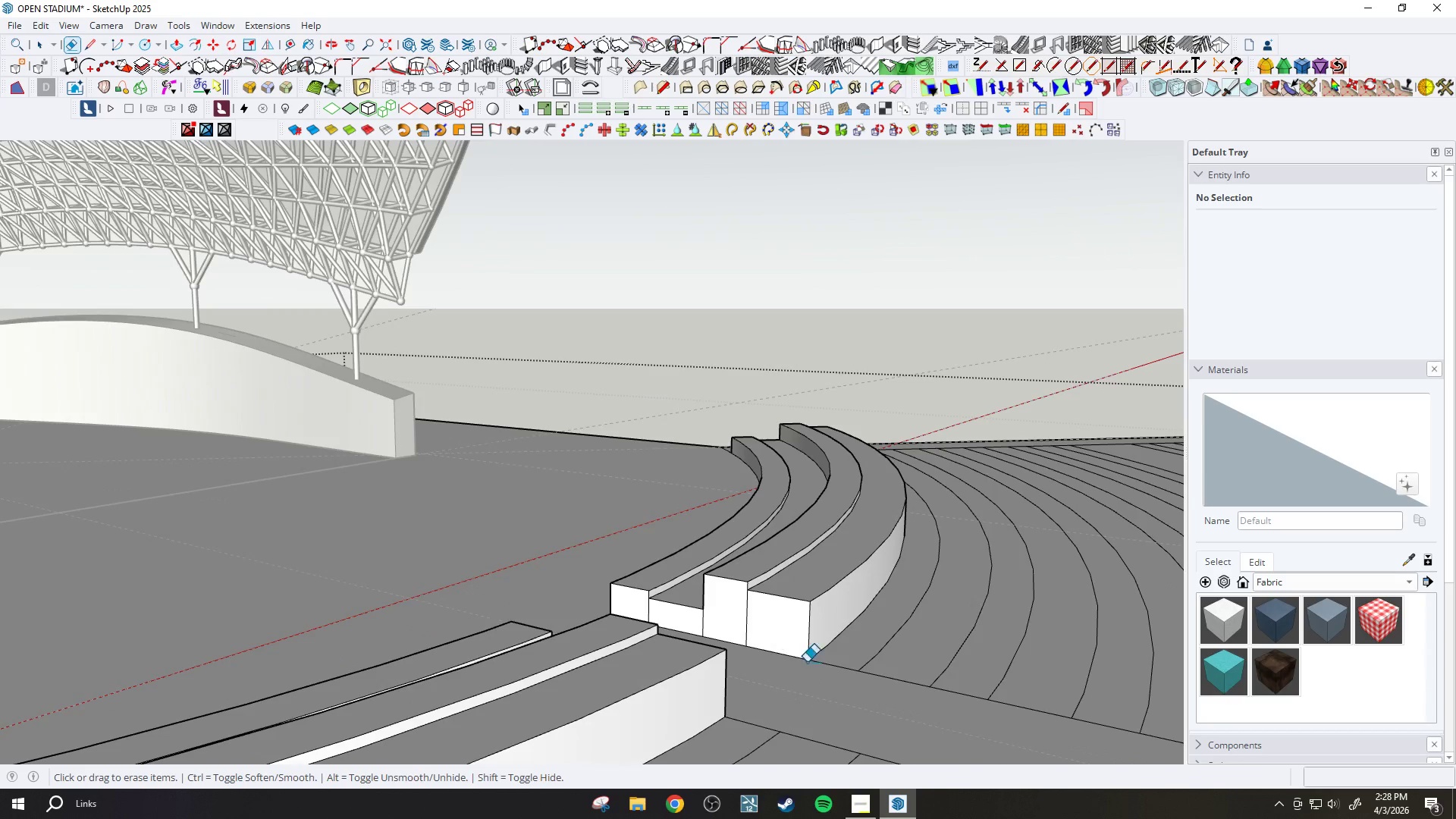 
double_click([844, 656])
 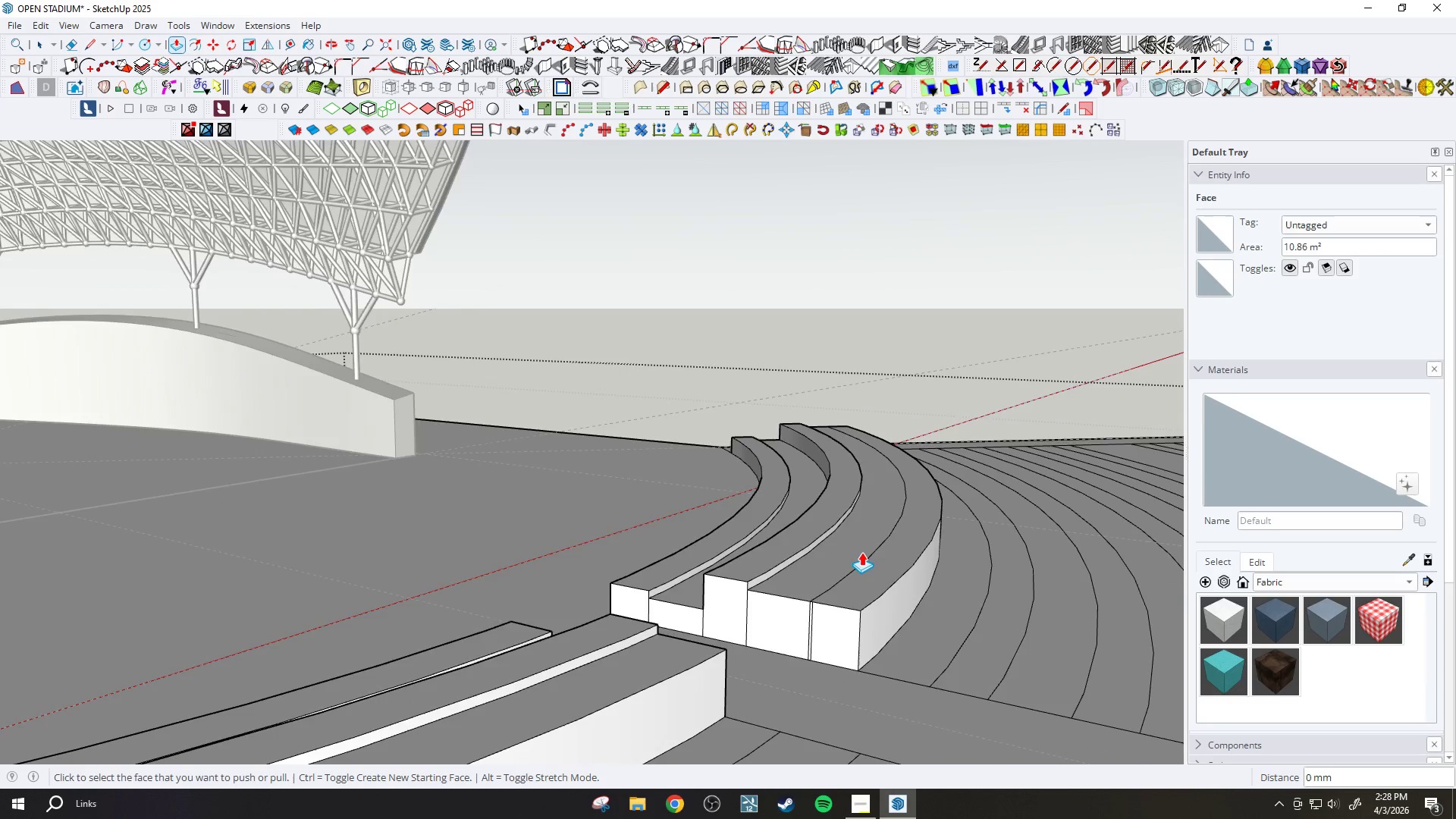 
scroll: coordinate [799, 655], scroll_direction: none, amount: 0.0
 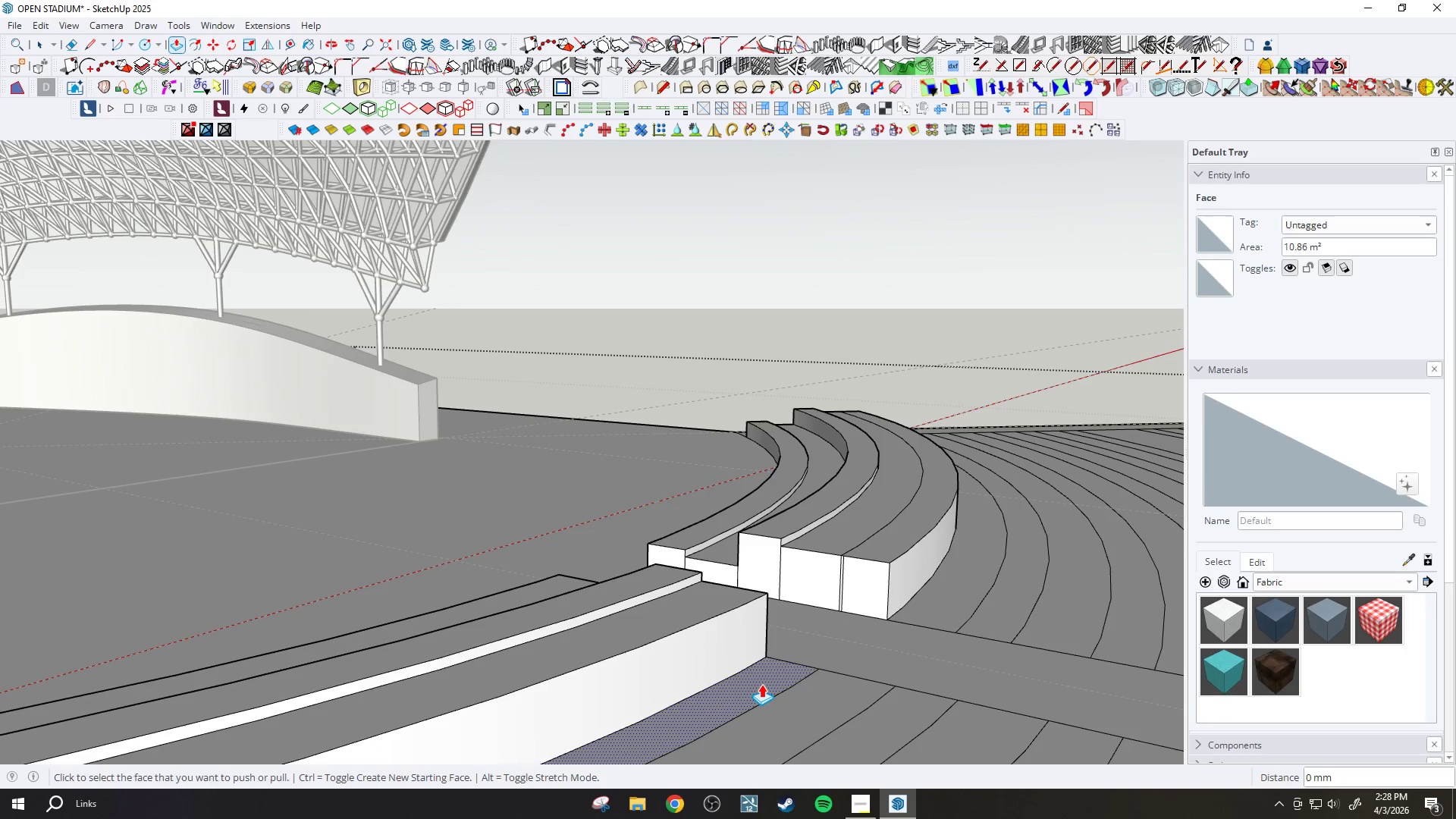 
double_click([761, 684])
 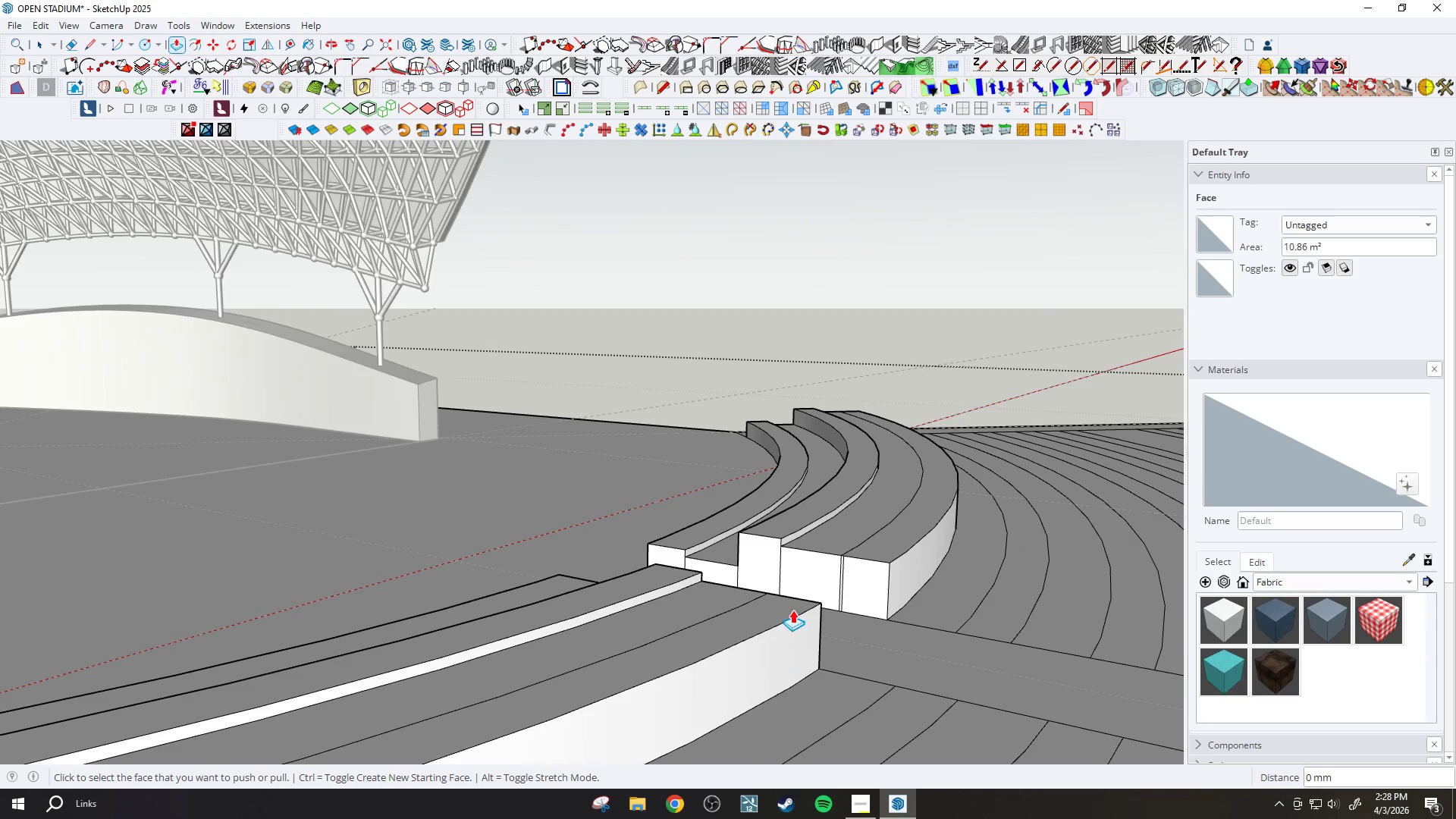 
key(R)
 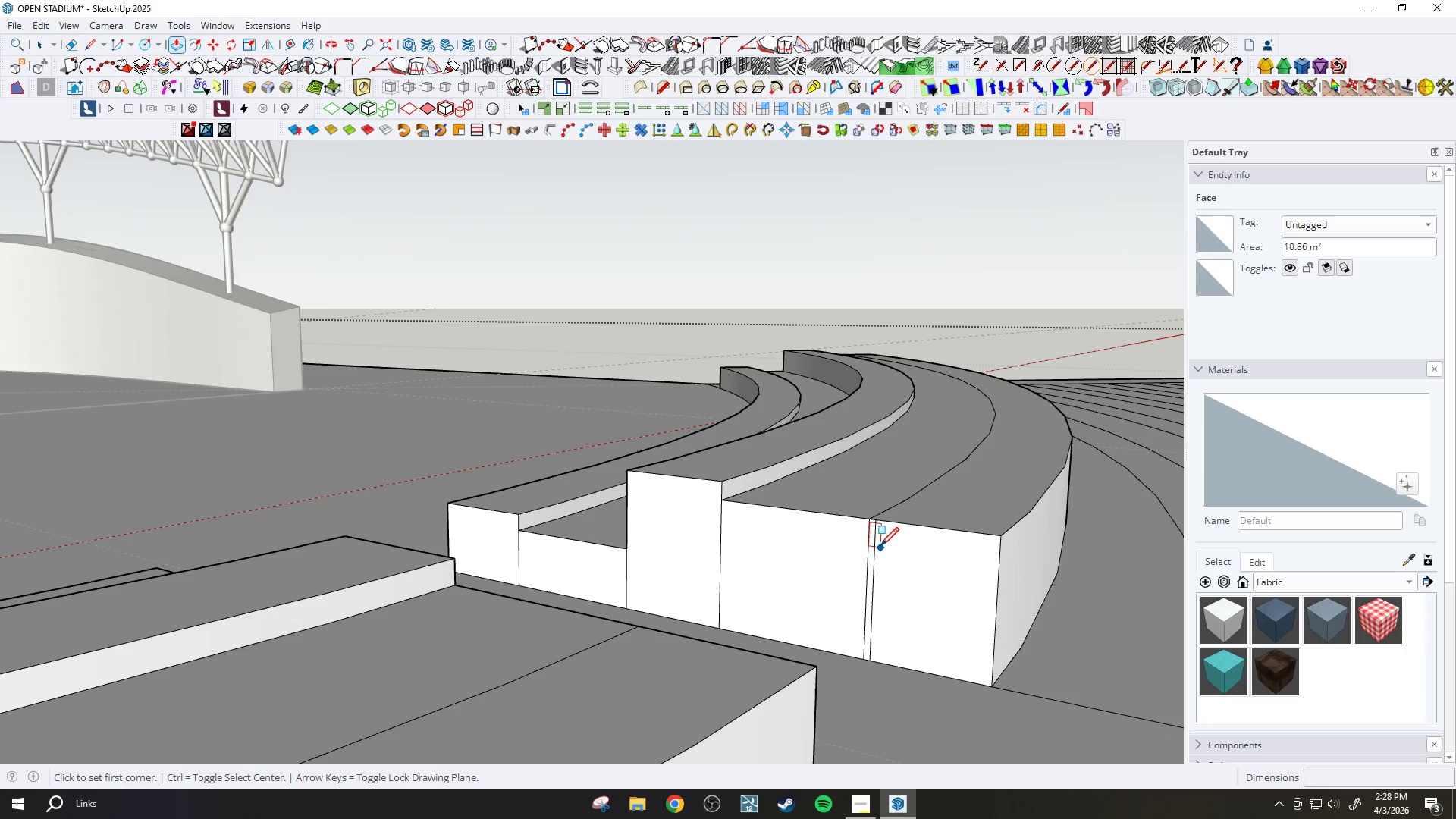 
left_click([880, 548])
 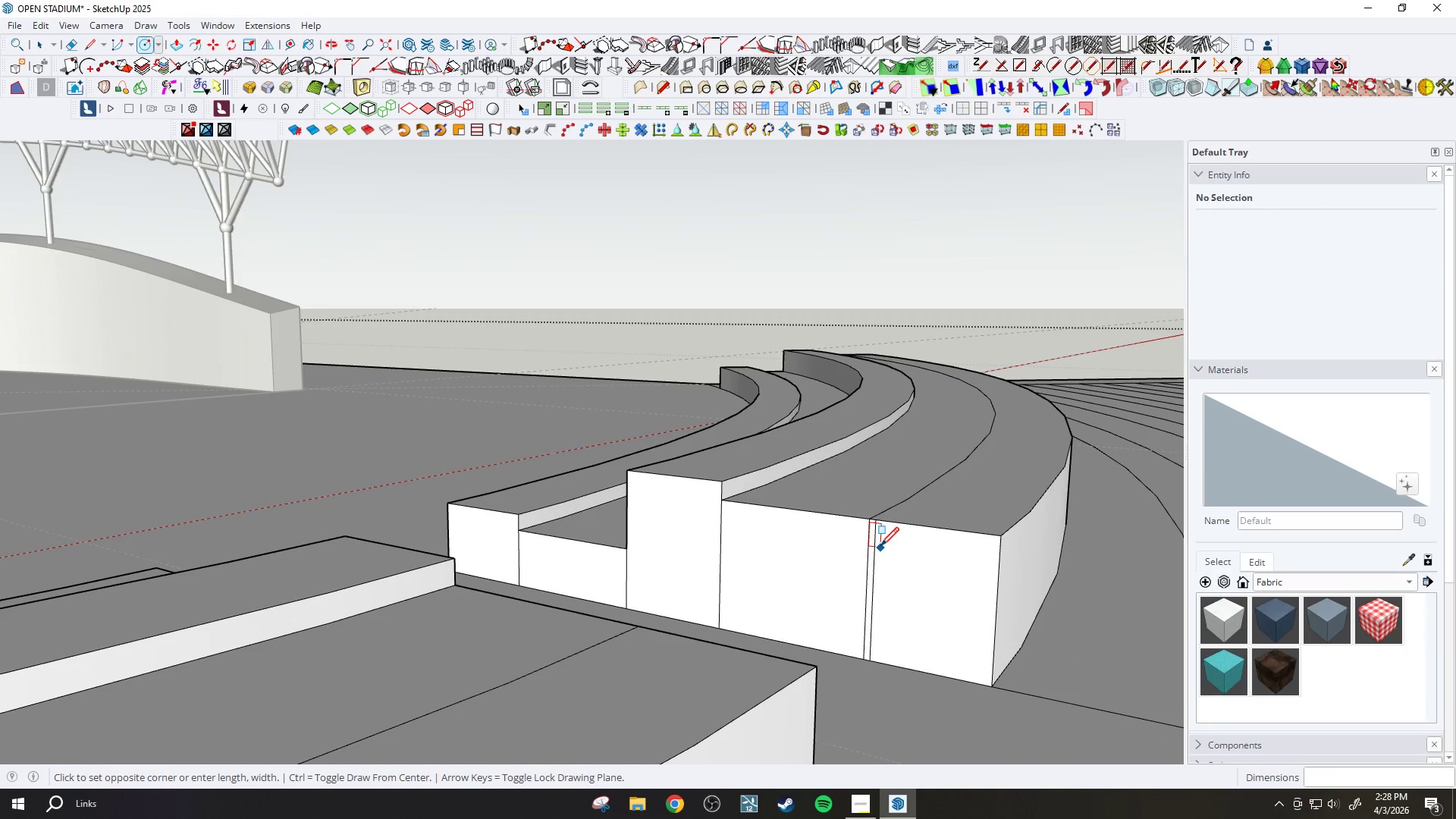 
scroll: coordinate [878, 544], scroll_direction: up, amount: 12.0
 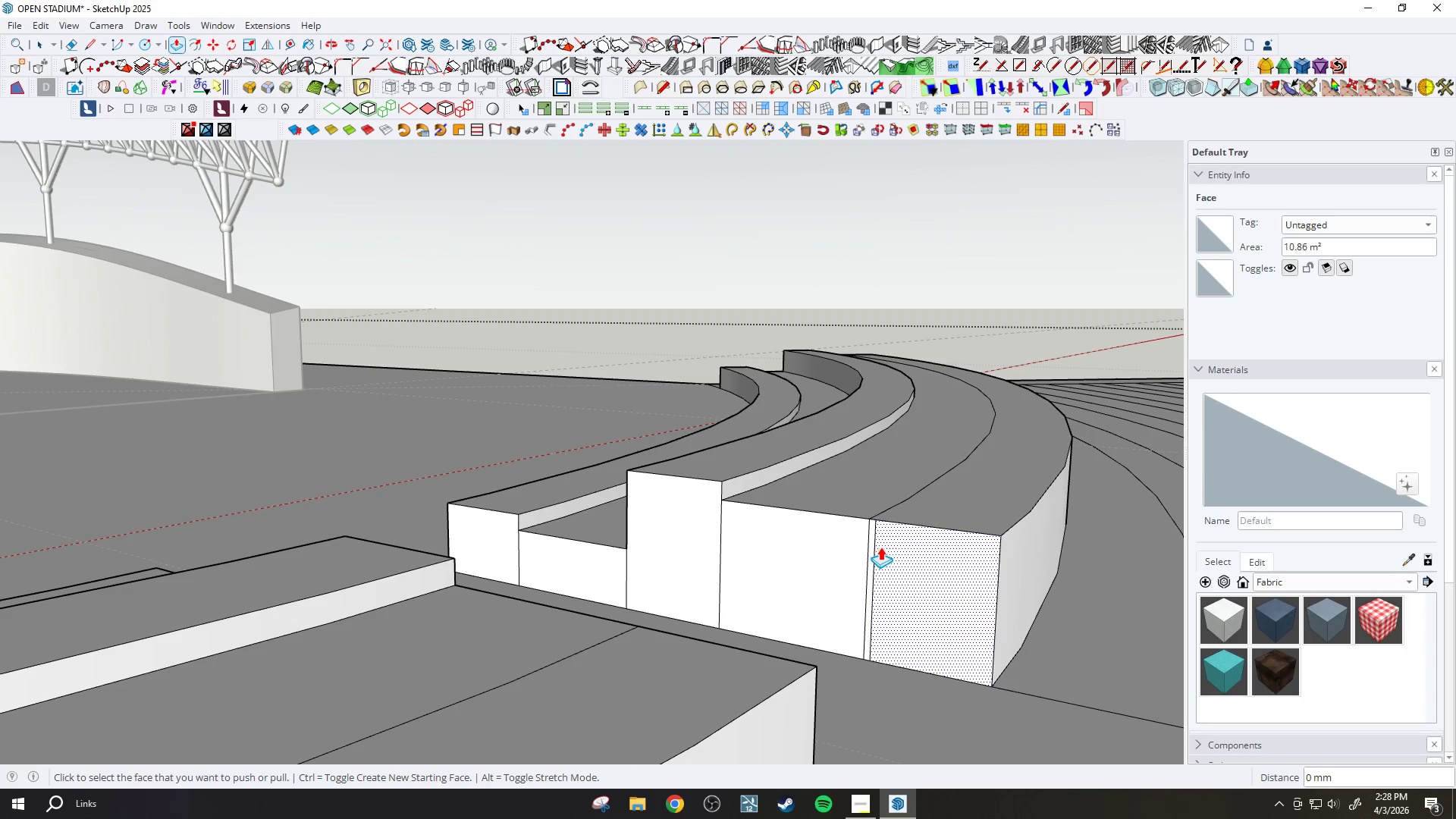 
key(E)
 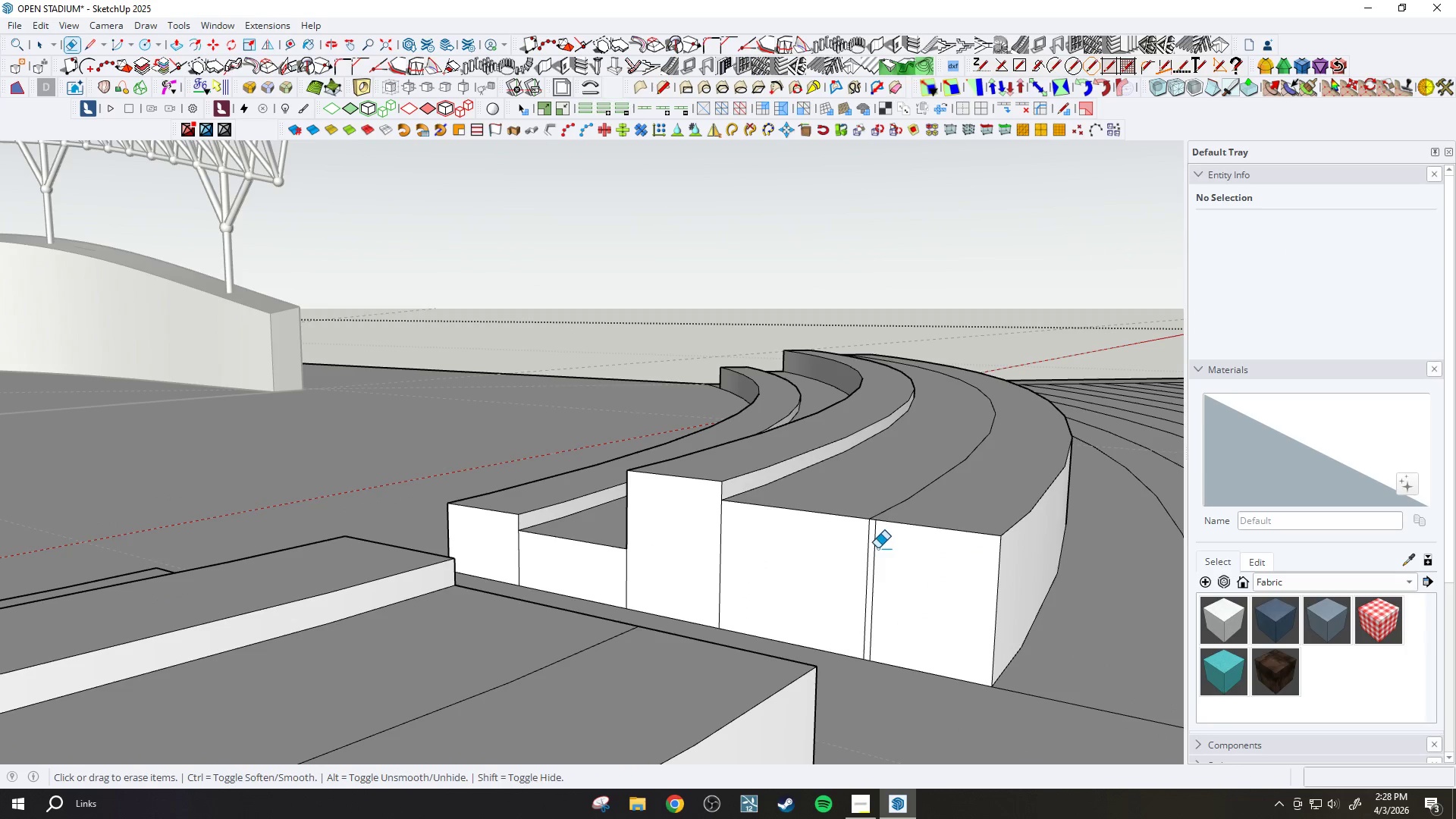 
left_click([877, 548])
 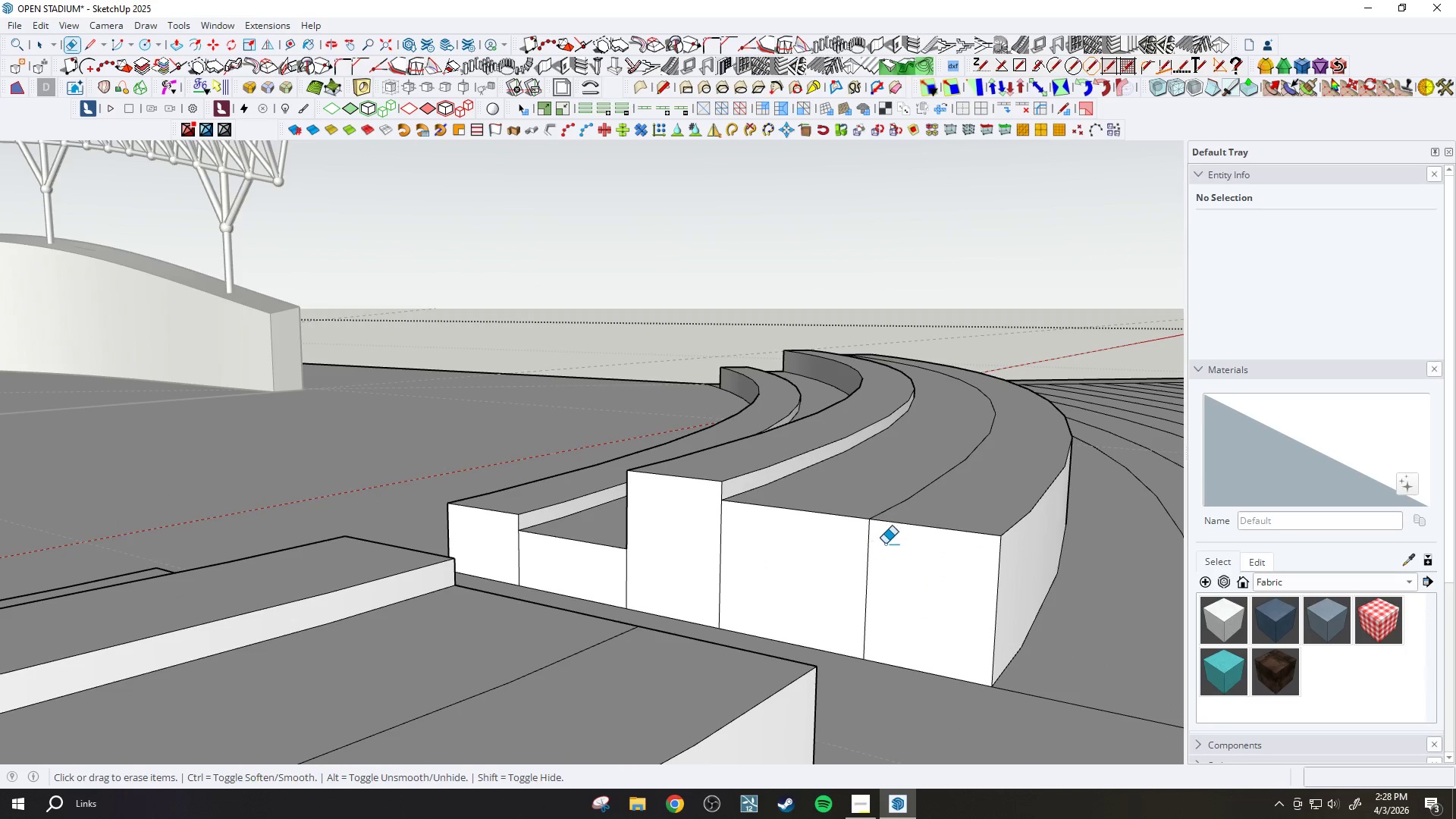 
scroll: coordinate [898, 535], scroll_direction: down, amount: 6.0
 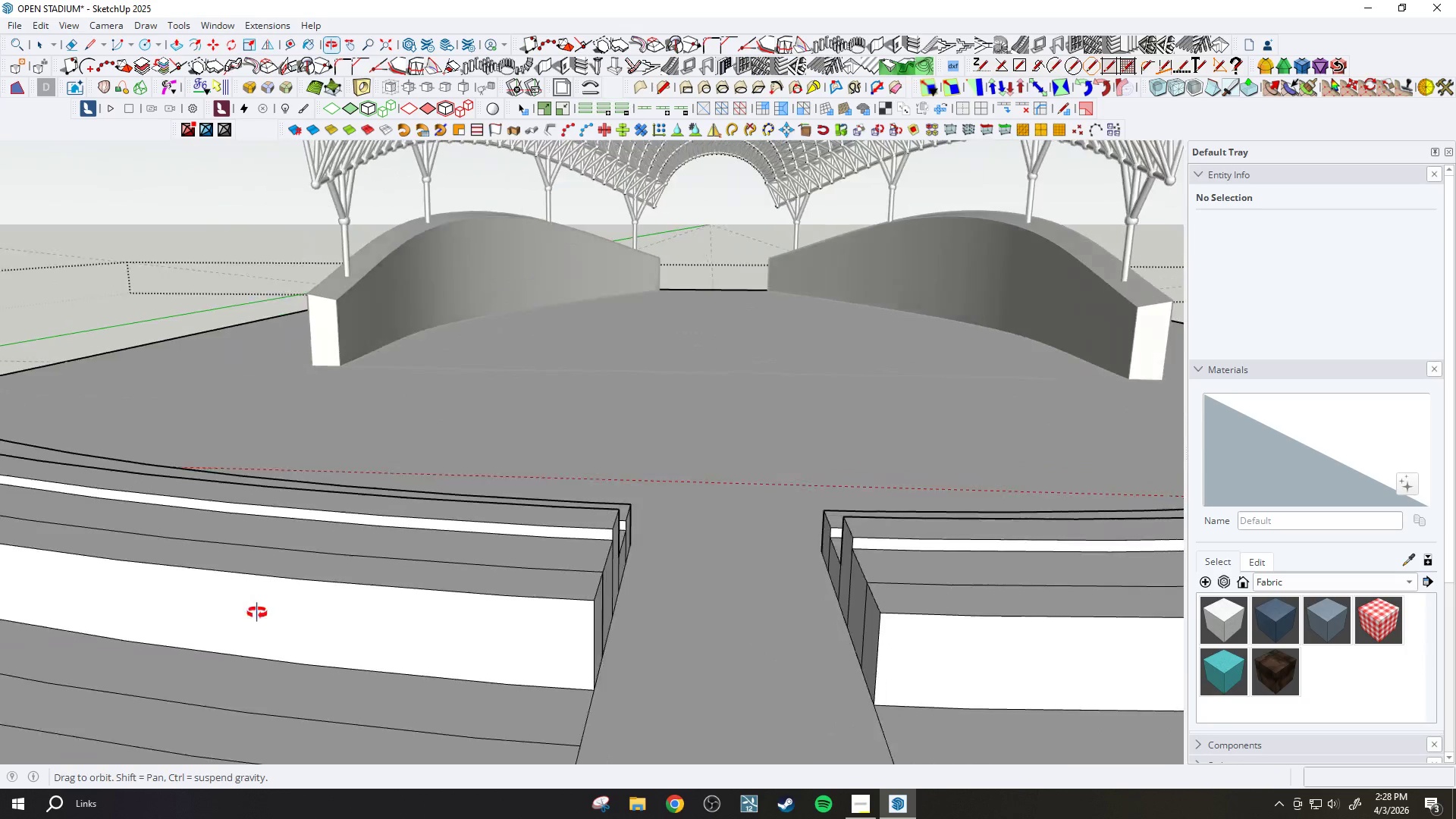 
scroll: coordinate [700, 592], scroll_direction: up, amount: 6.0
 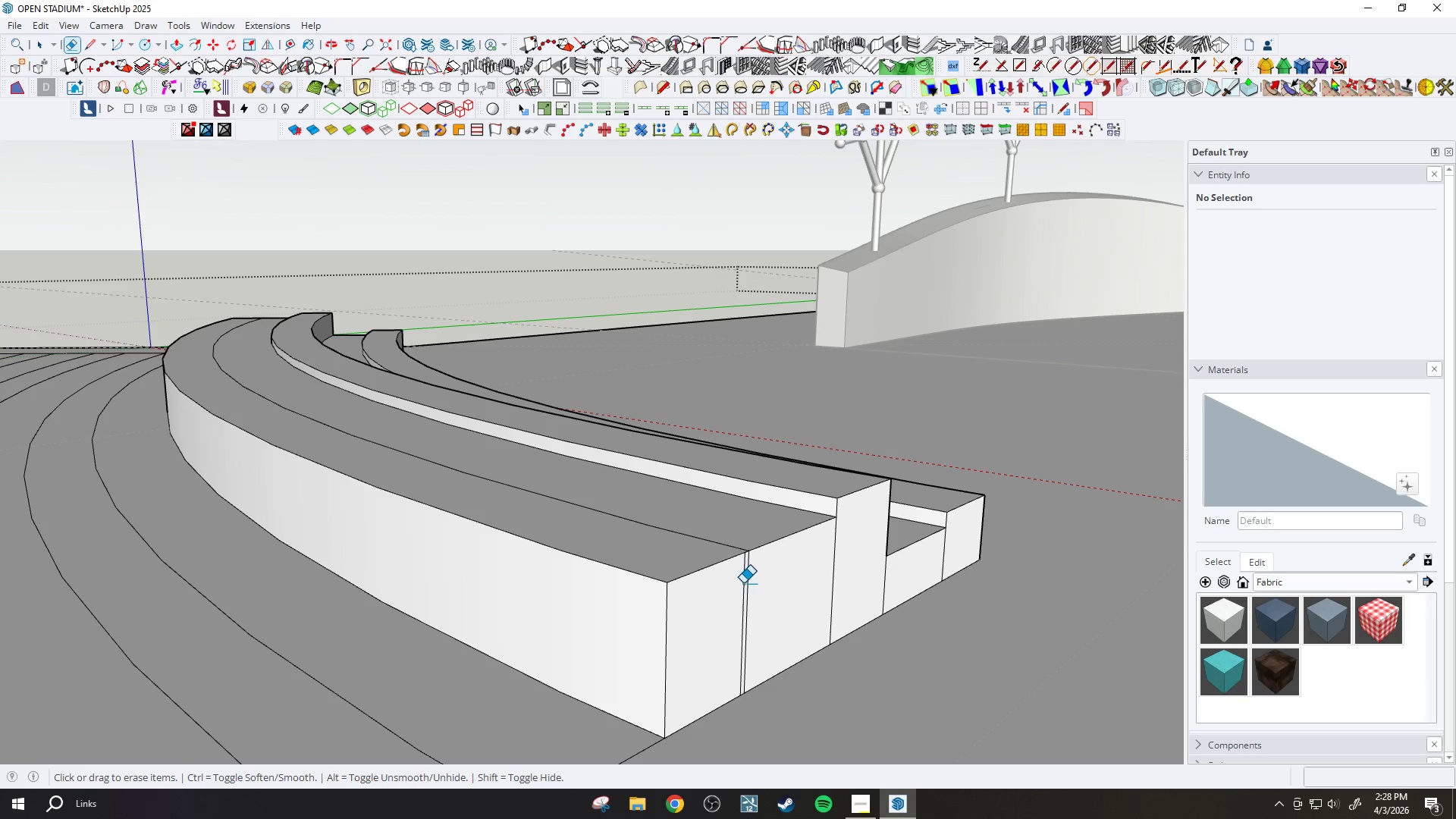 
left_click([743, 583])
 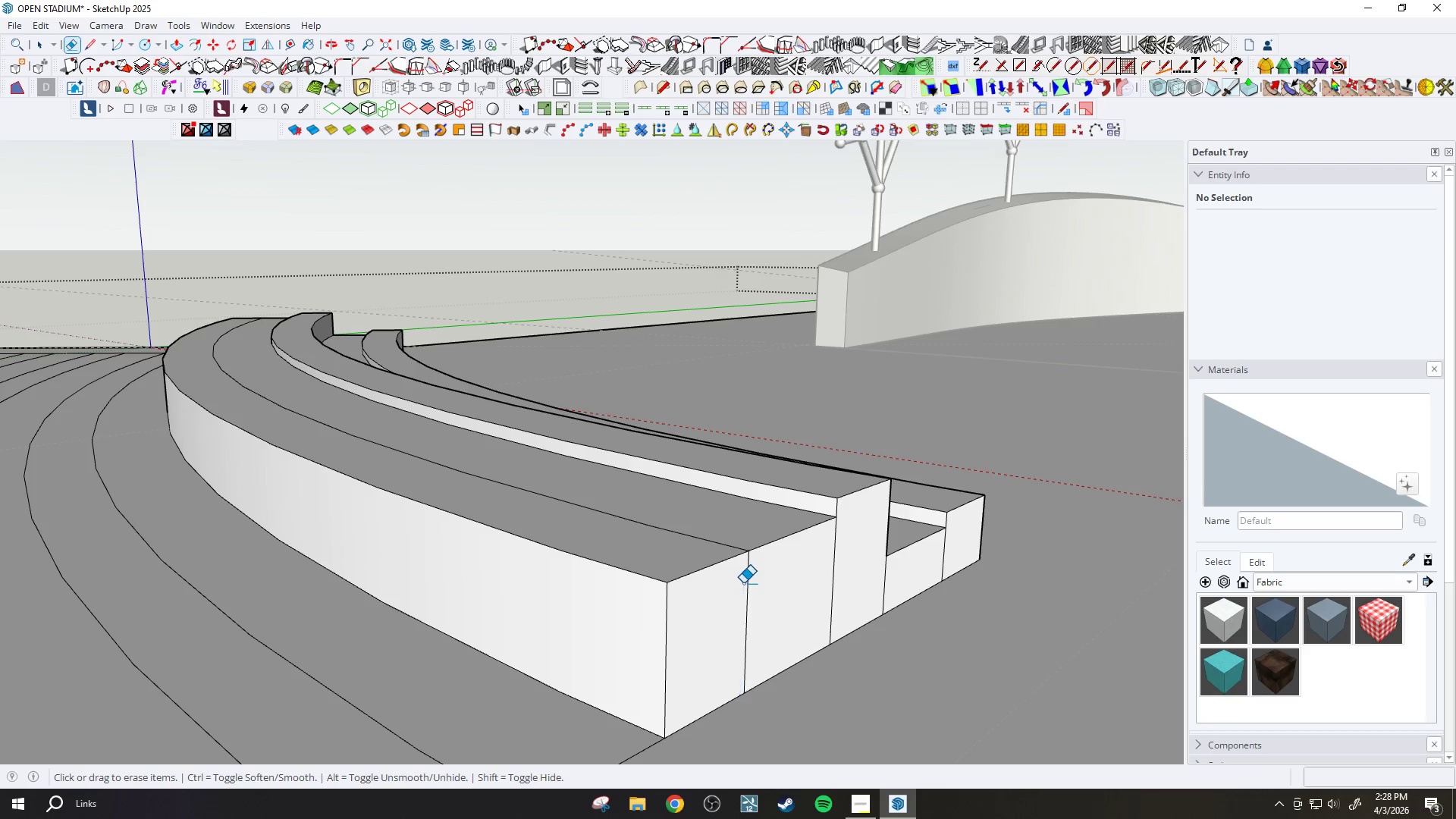 
scroll: coordinate [990, 587], scroll_direction: down, amount: 14.0
 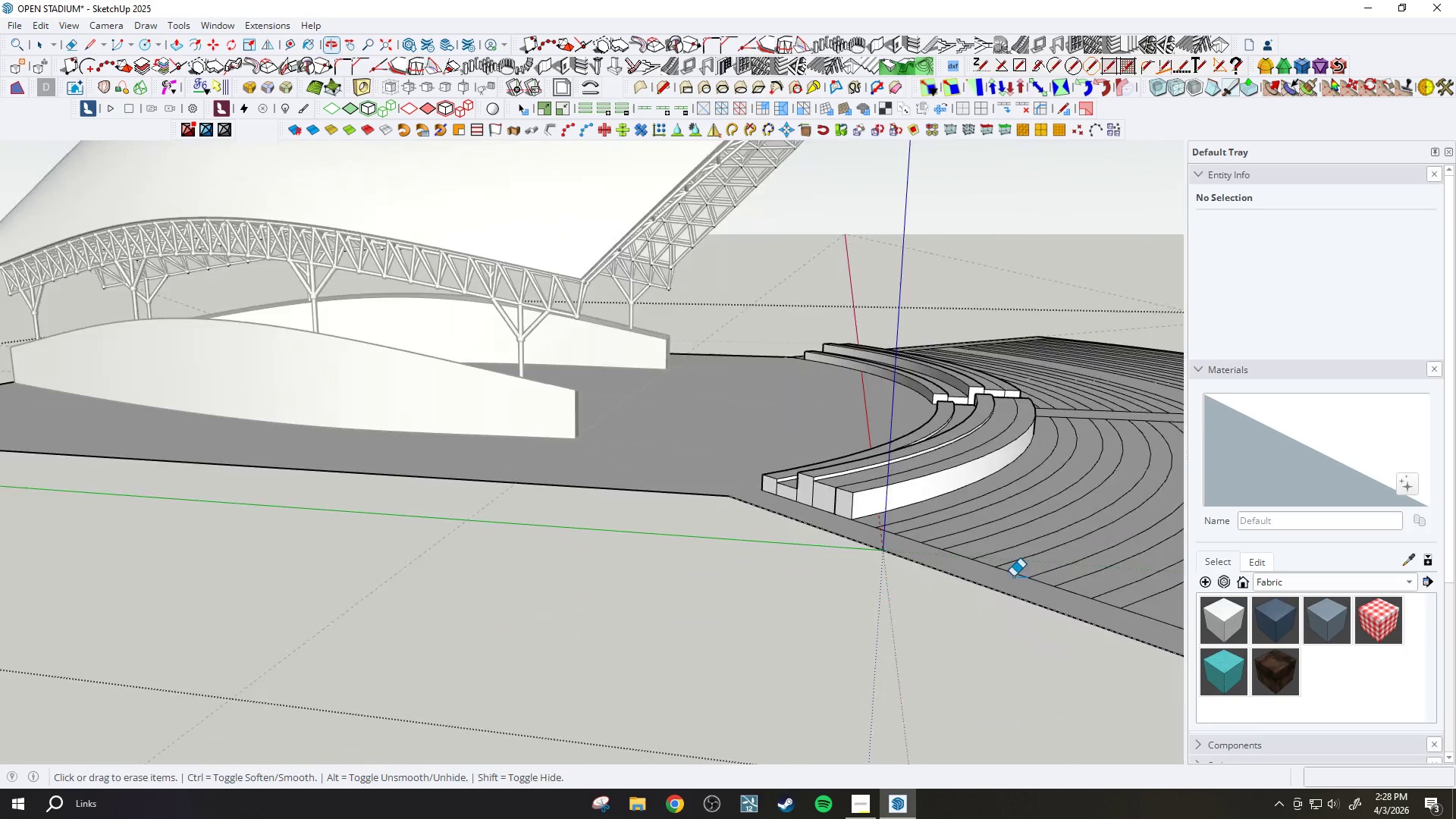 
scroll: coordinate [896, 441], scroll_direction: up, amount: 21.0
 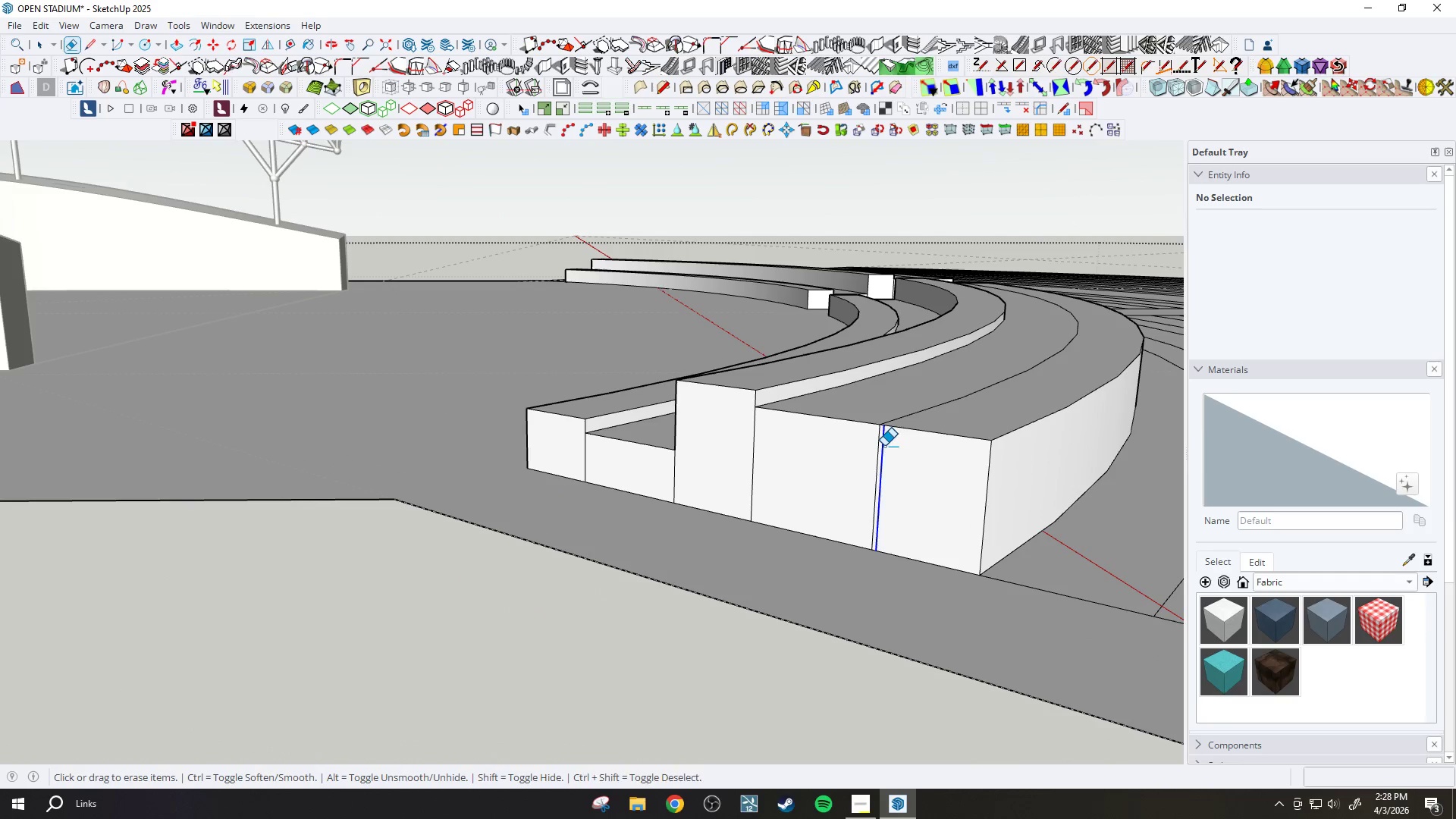 
scroll: coordinate [783, 547], scroll_direction: down, amount: 18.0
 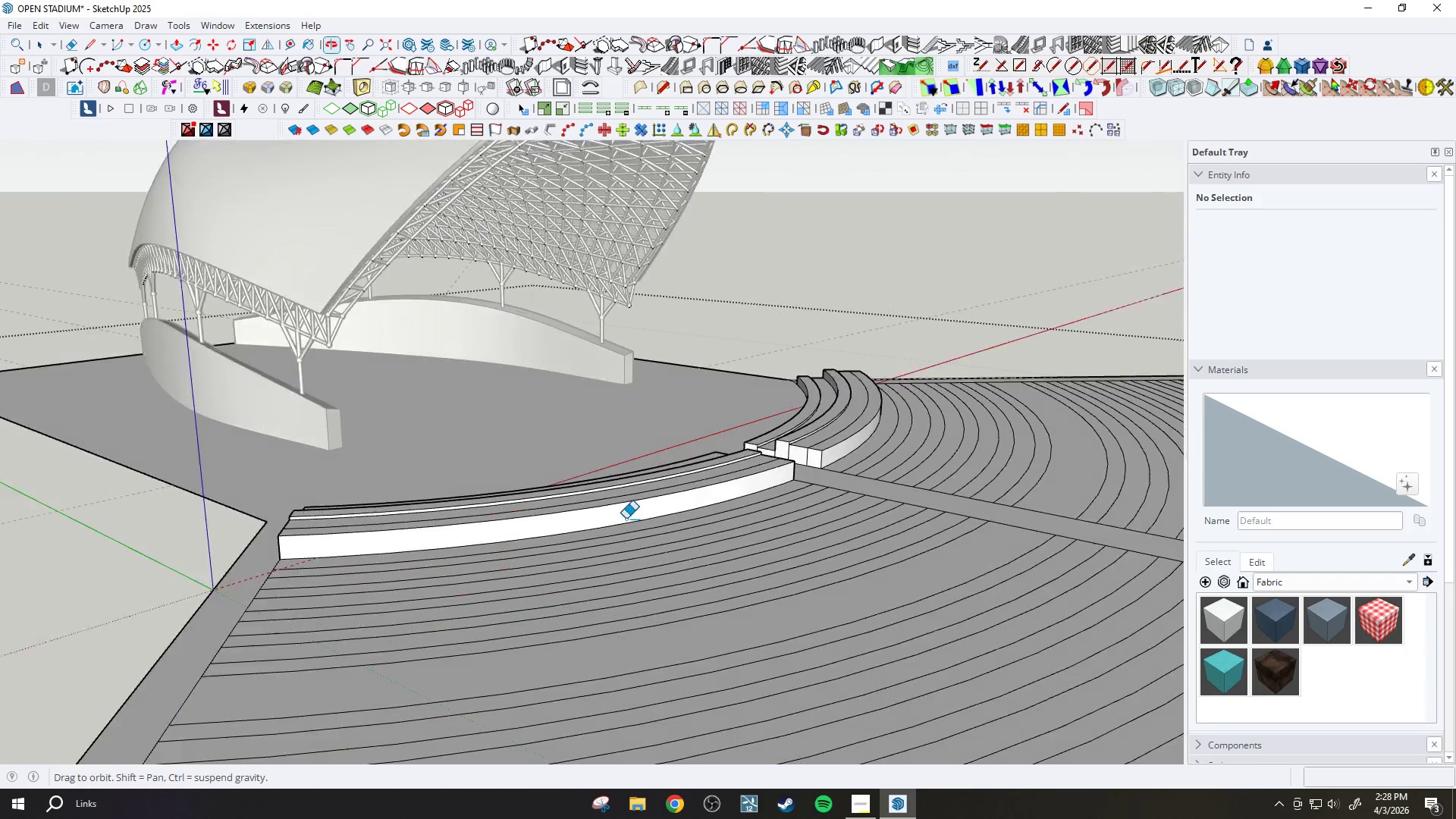 
scroll: coordinate [405, 461], scroll_direction: up, amount: 34.0
 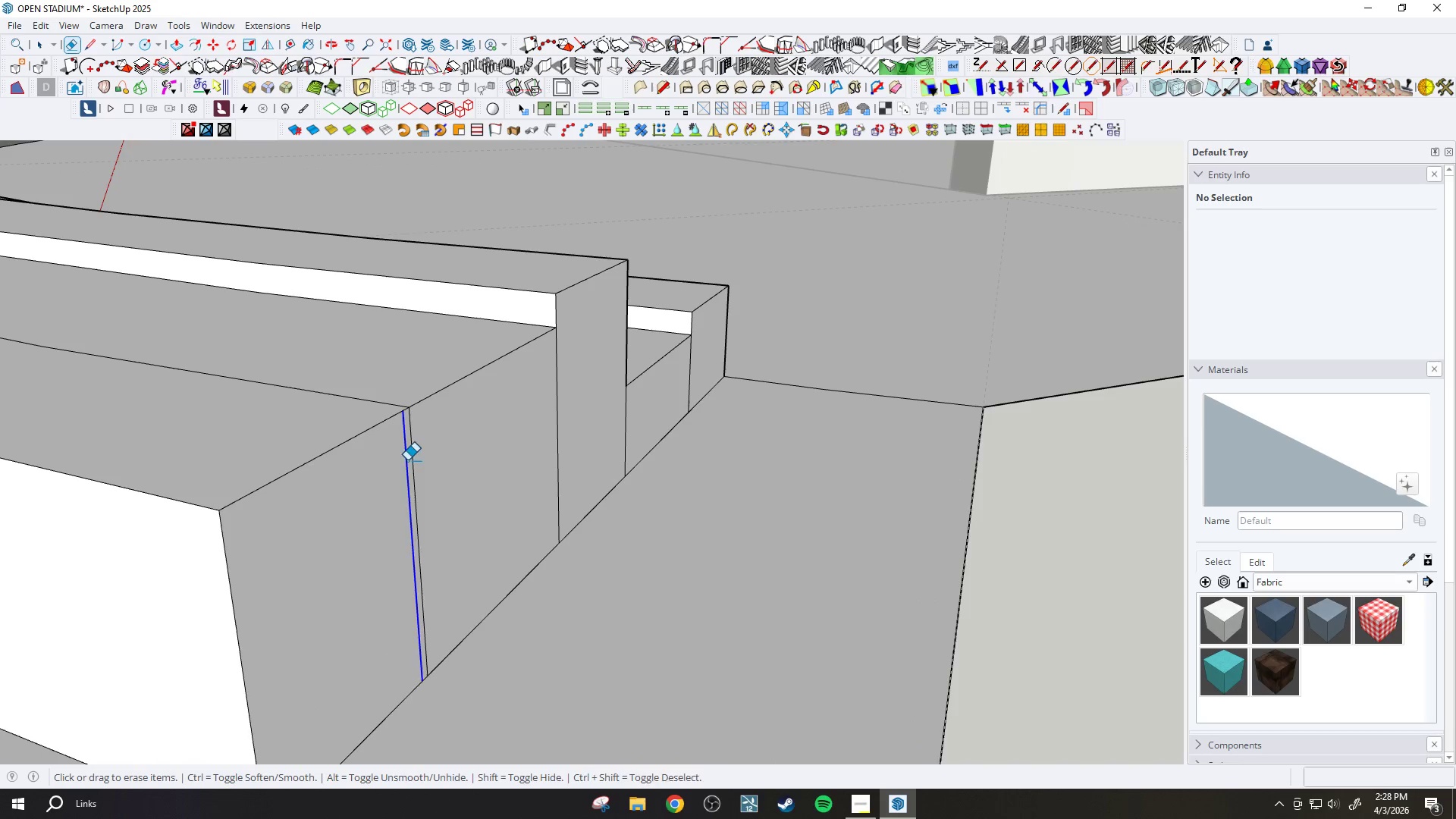 
scroll: coordinate [721, 551], scroll_direction: down, amount: 20.0
 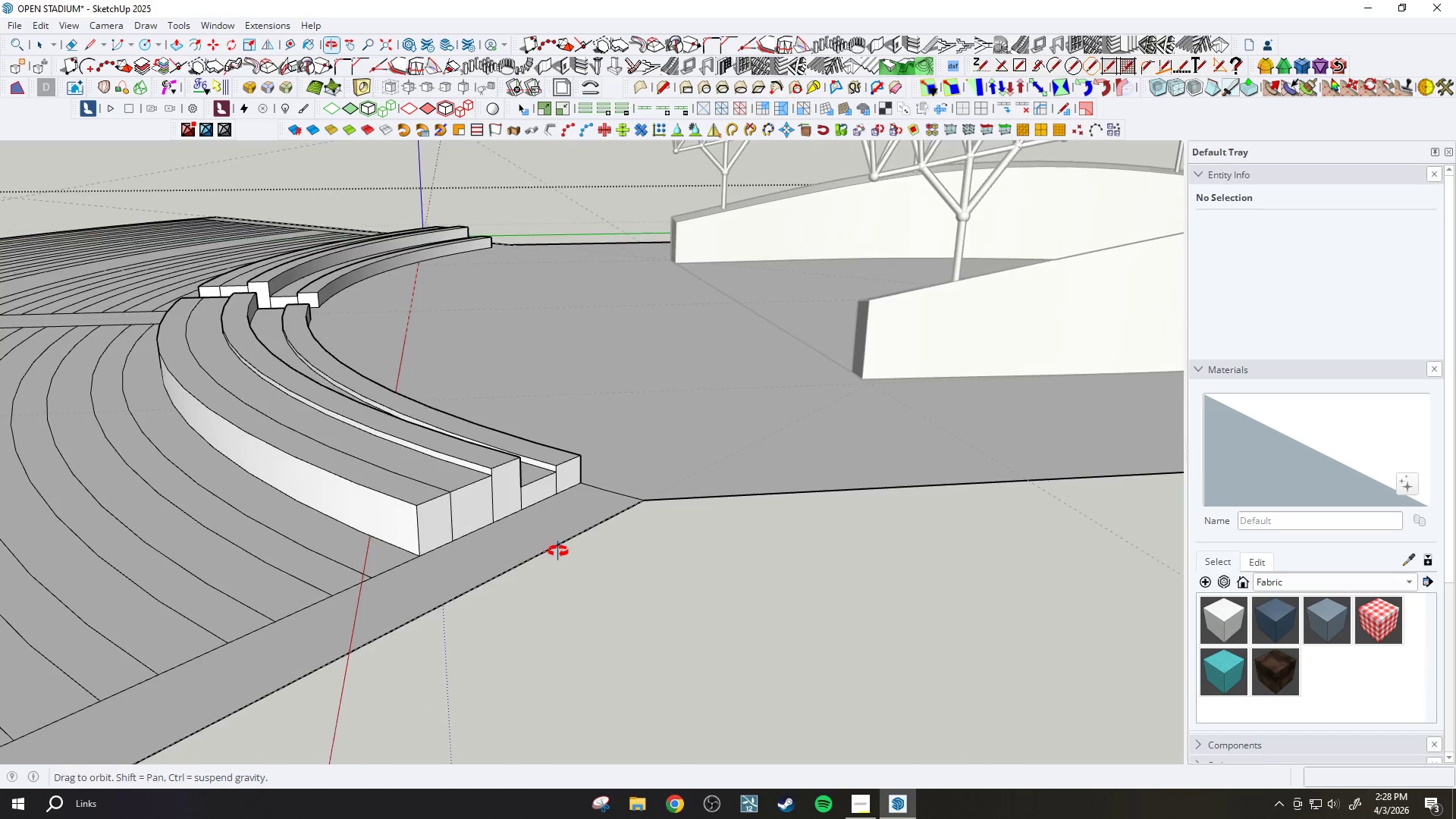 
scroll: coordinate [370, 468], scroll_direction: up, amount: 4.0
 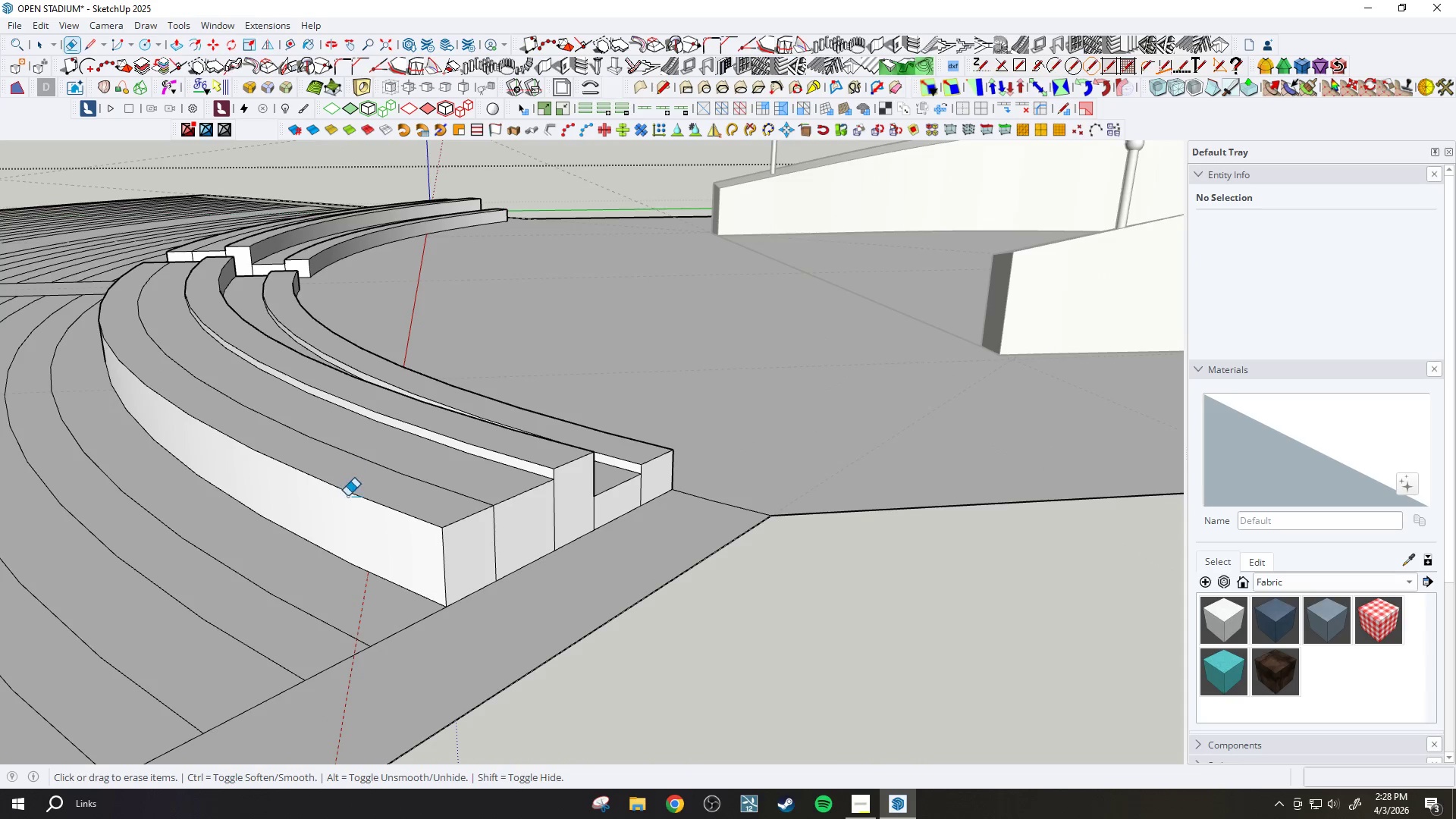 
key(P)
 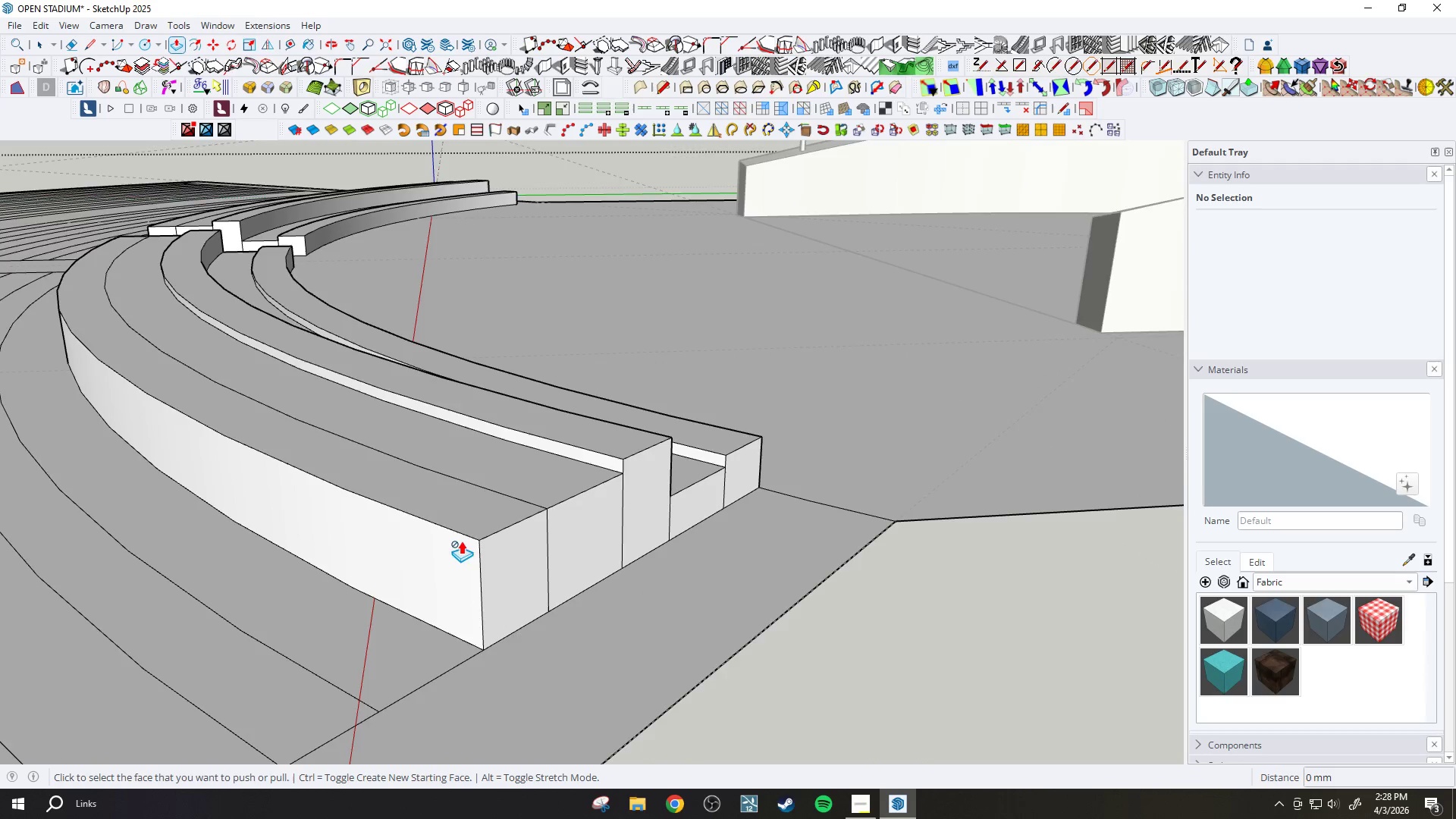 
scroll: coordinate [479, 532], scroll_direction: up, amount: 7.0
 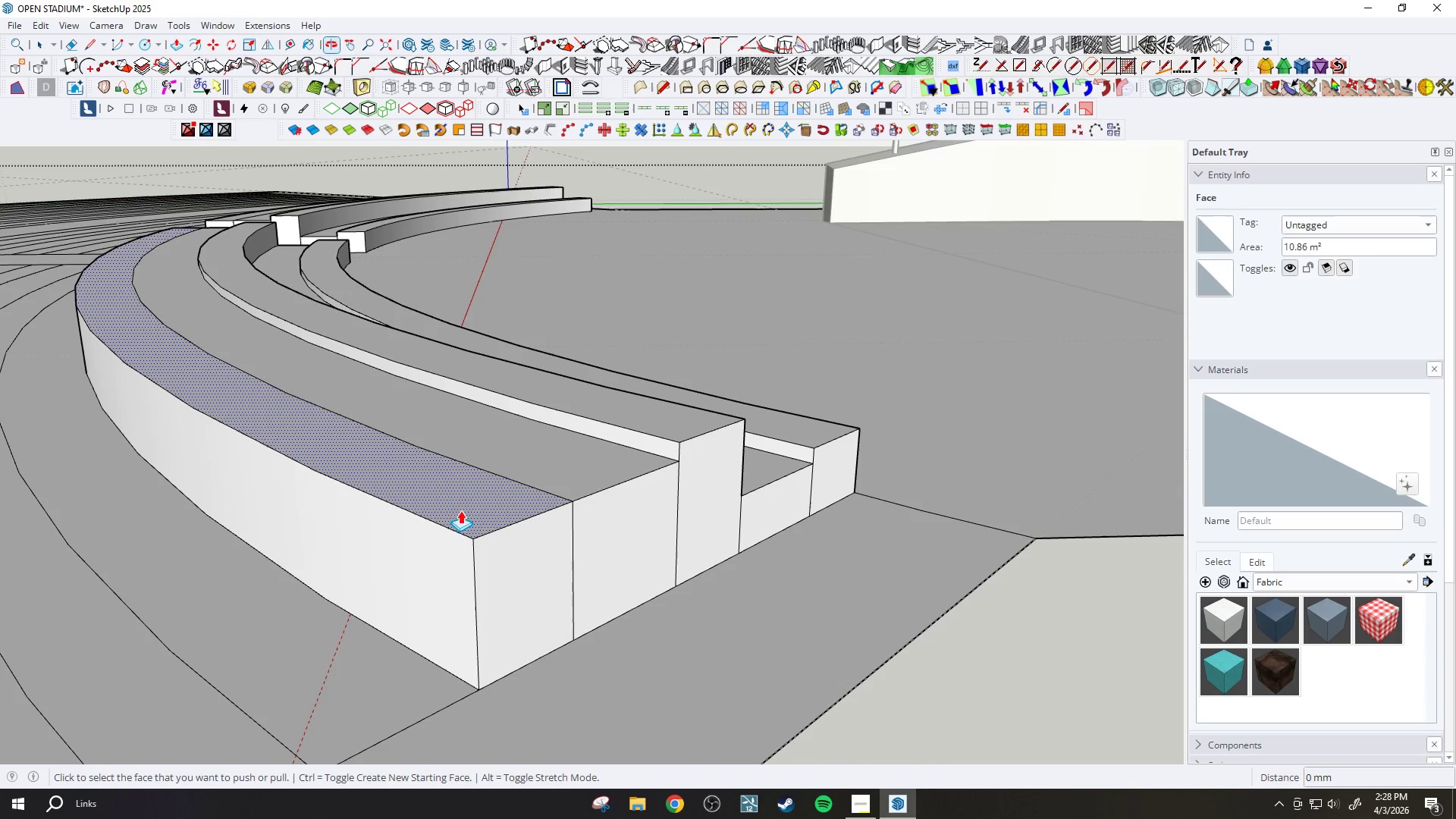 
left_click([479, 510])
 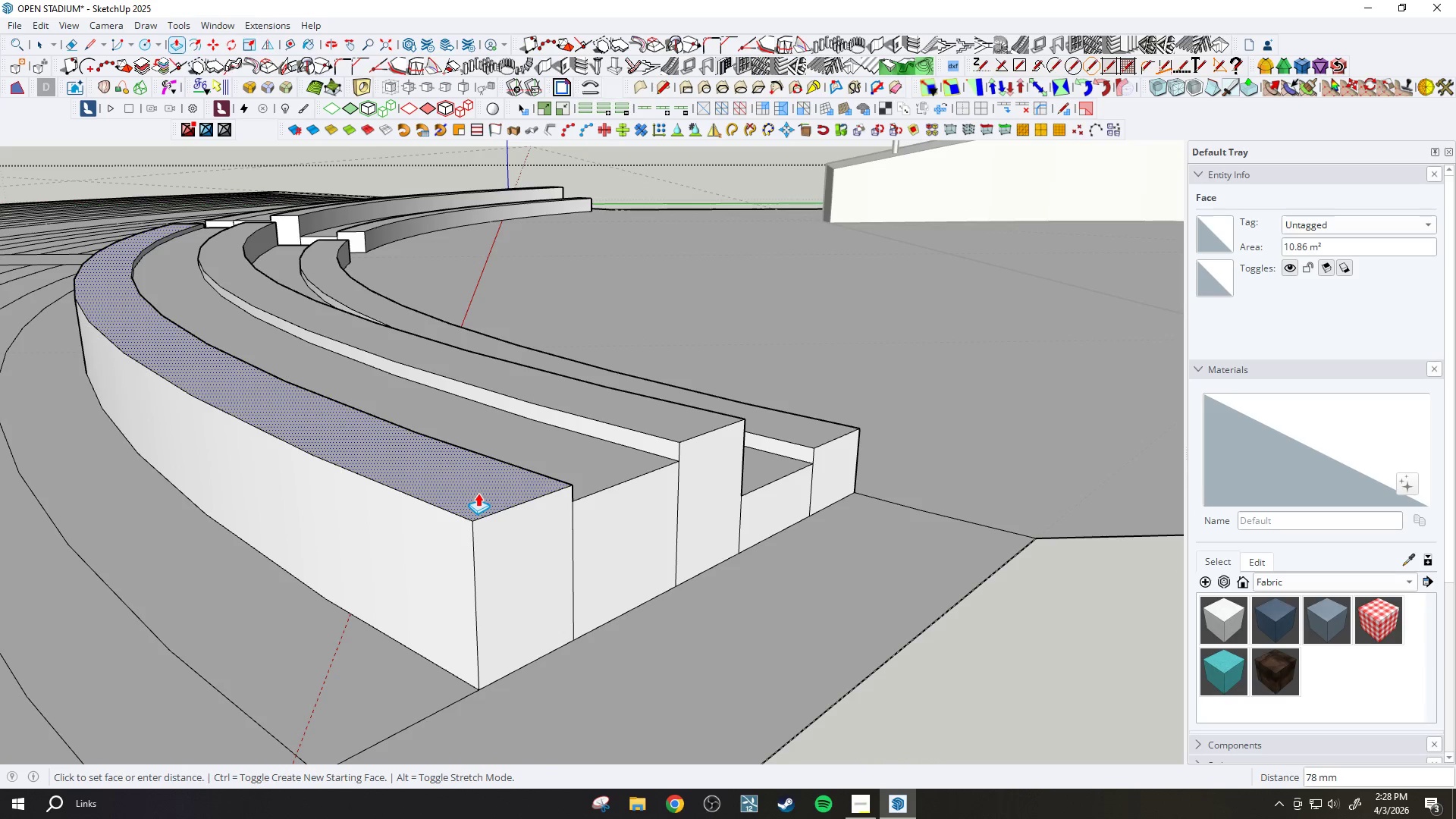 
type(450)
 